 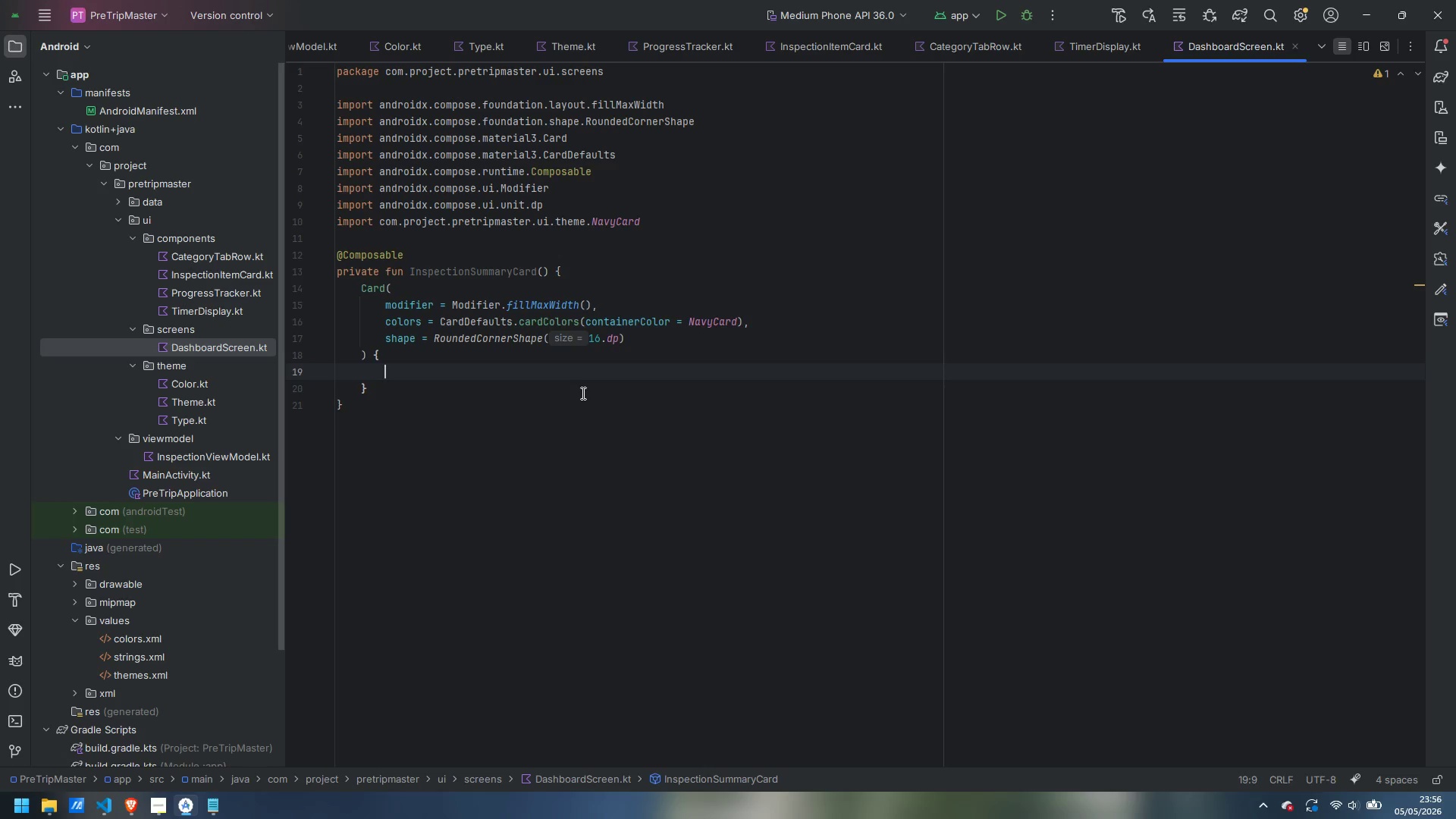 
type(Column)
 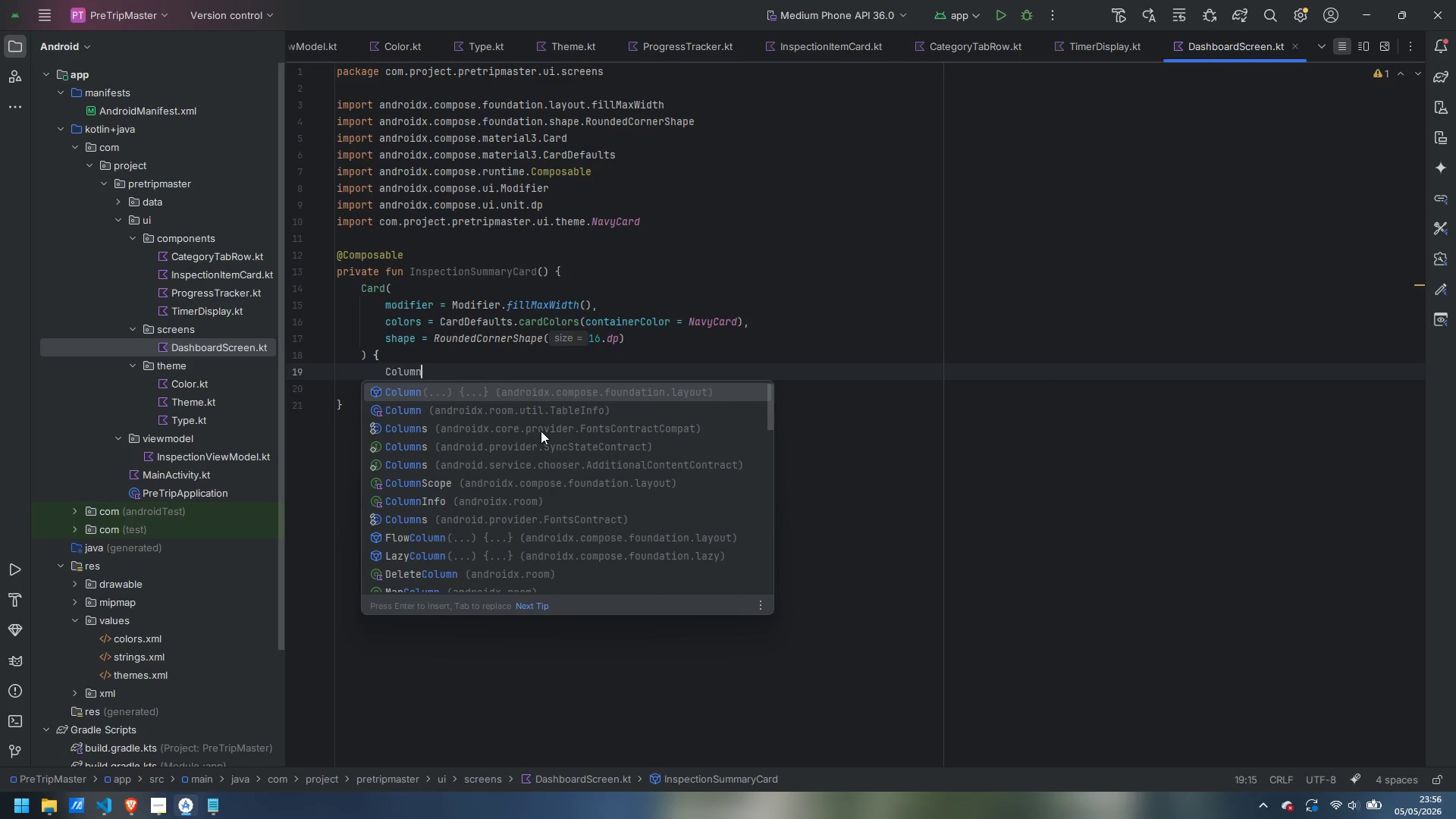 
key(Enter)
 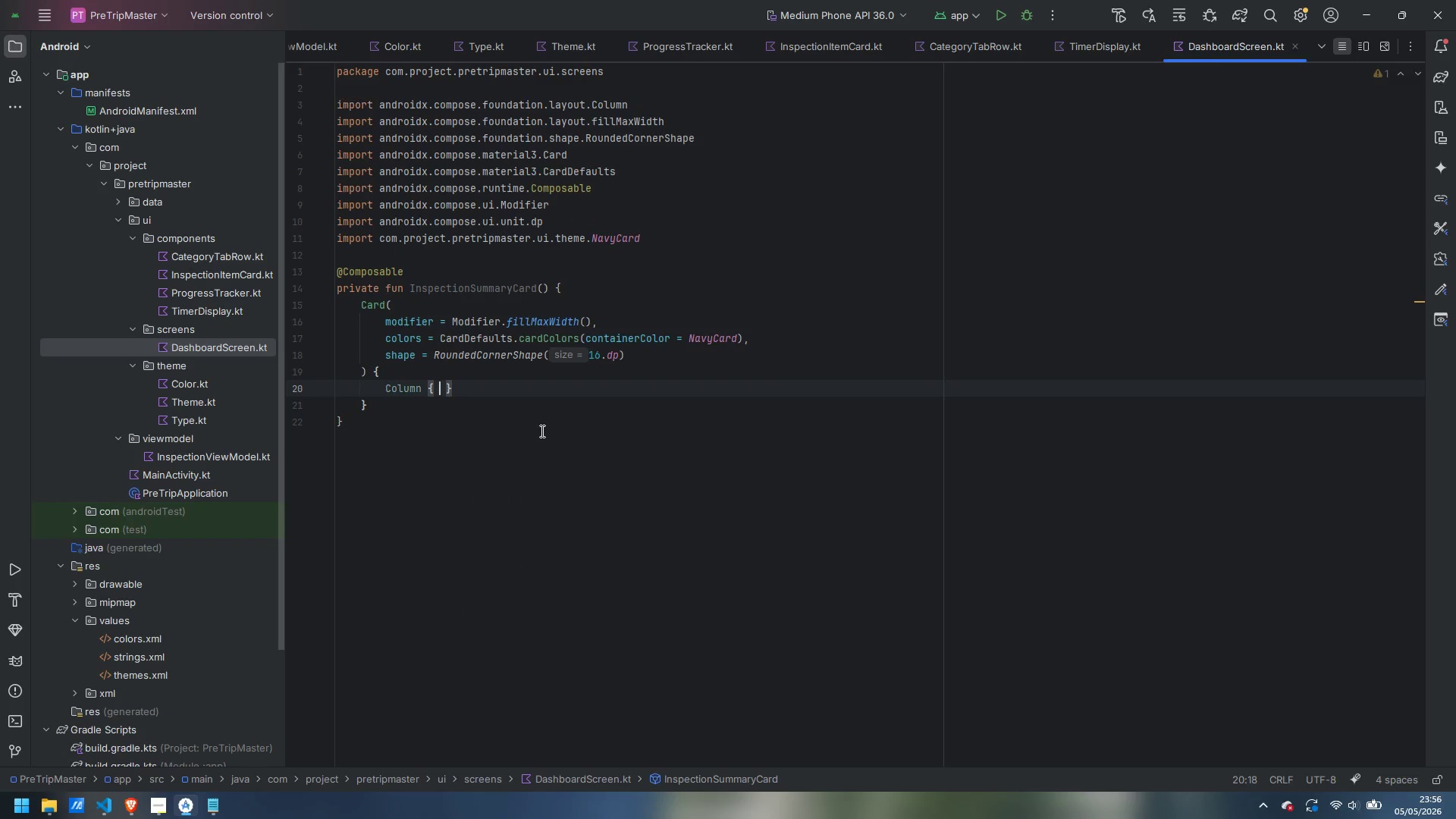 
key(ArrowLeft)
 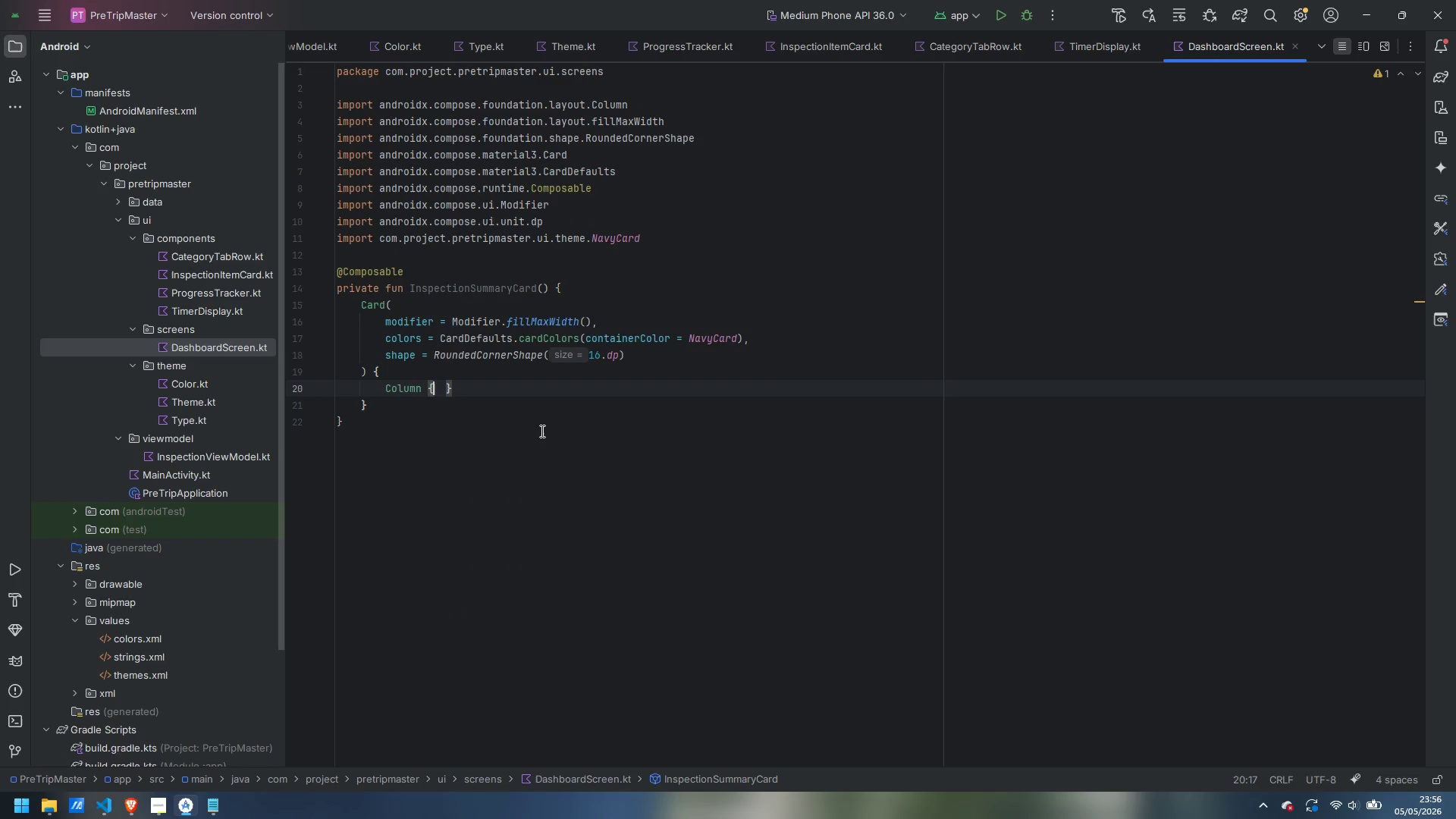 
key(ArrowLeft)
 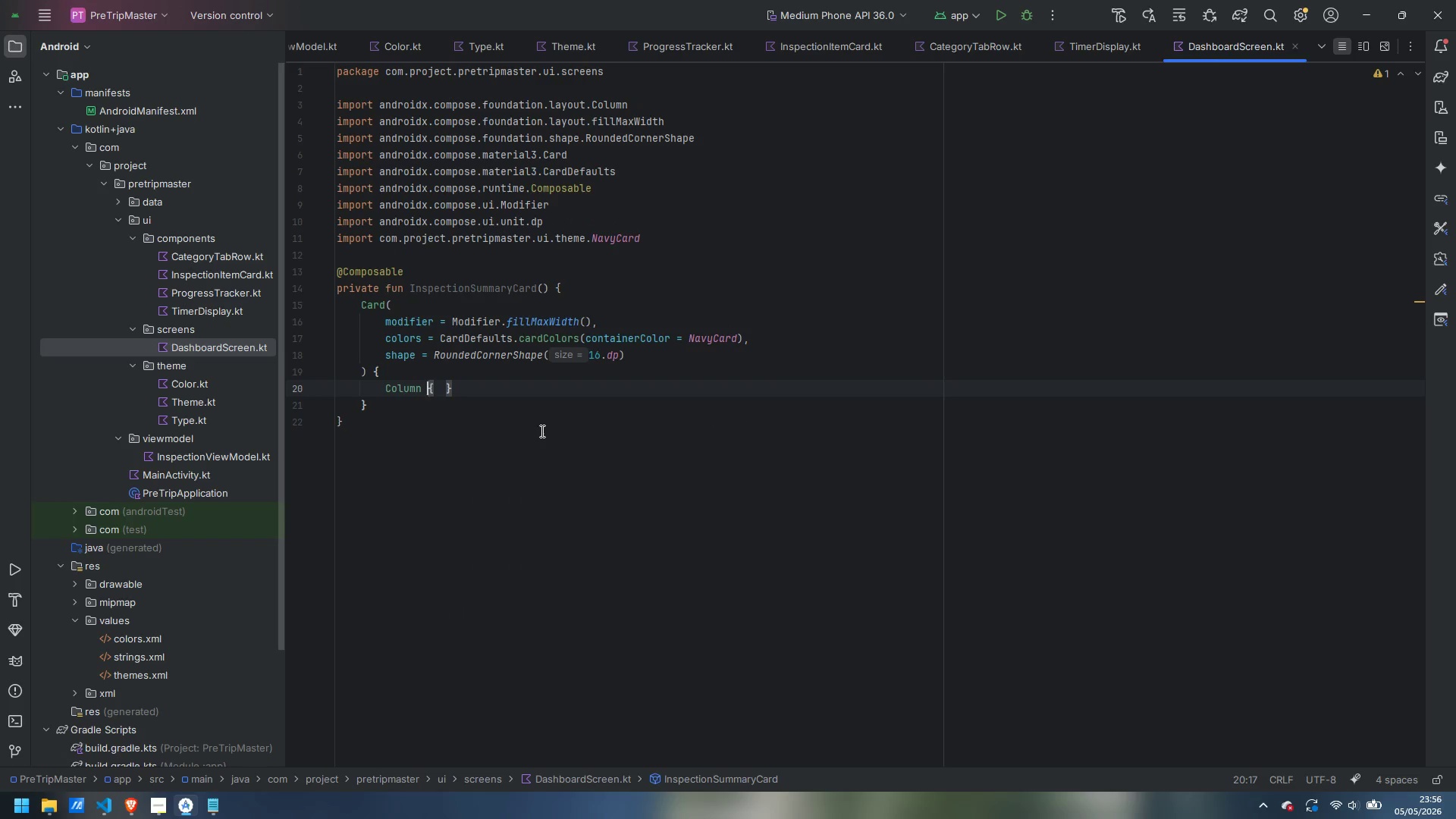 
key(ArrowLeft)
 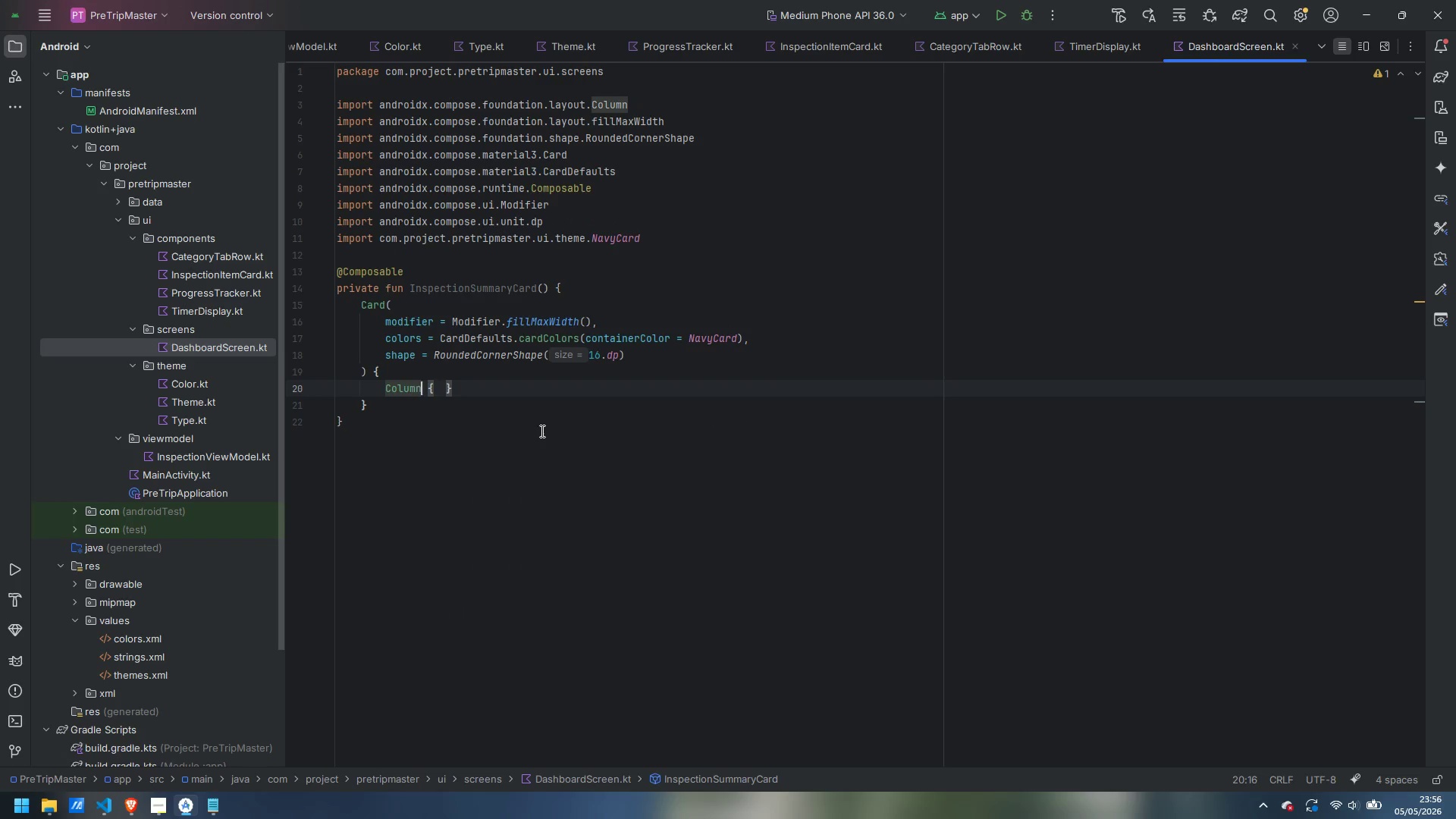 
key(ArrowLeft)
 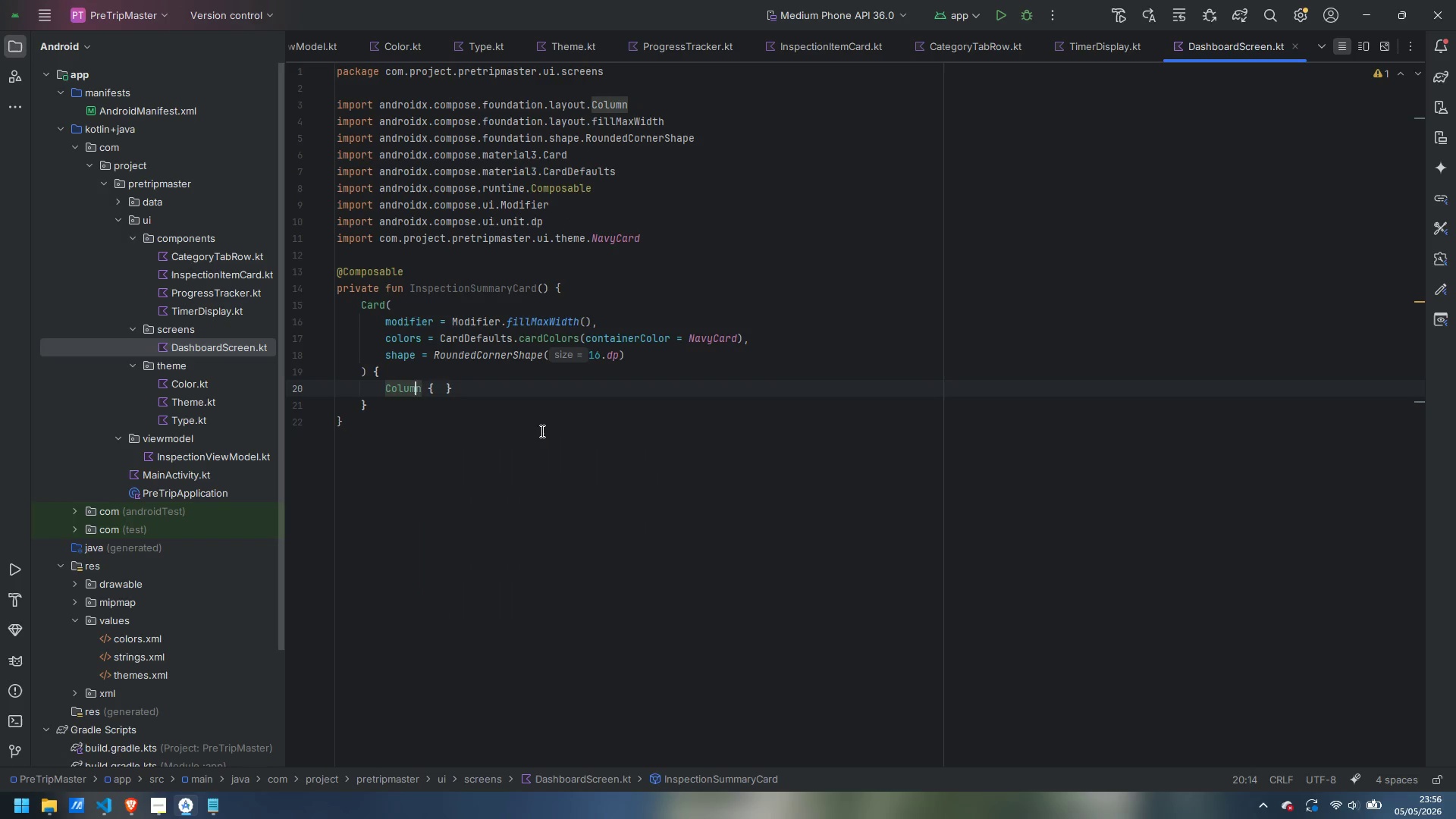 
key(ArrowRight)
 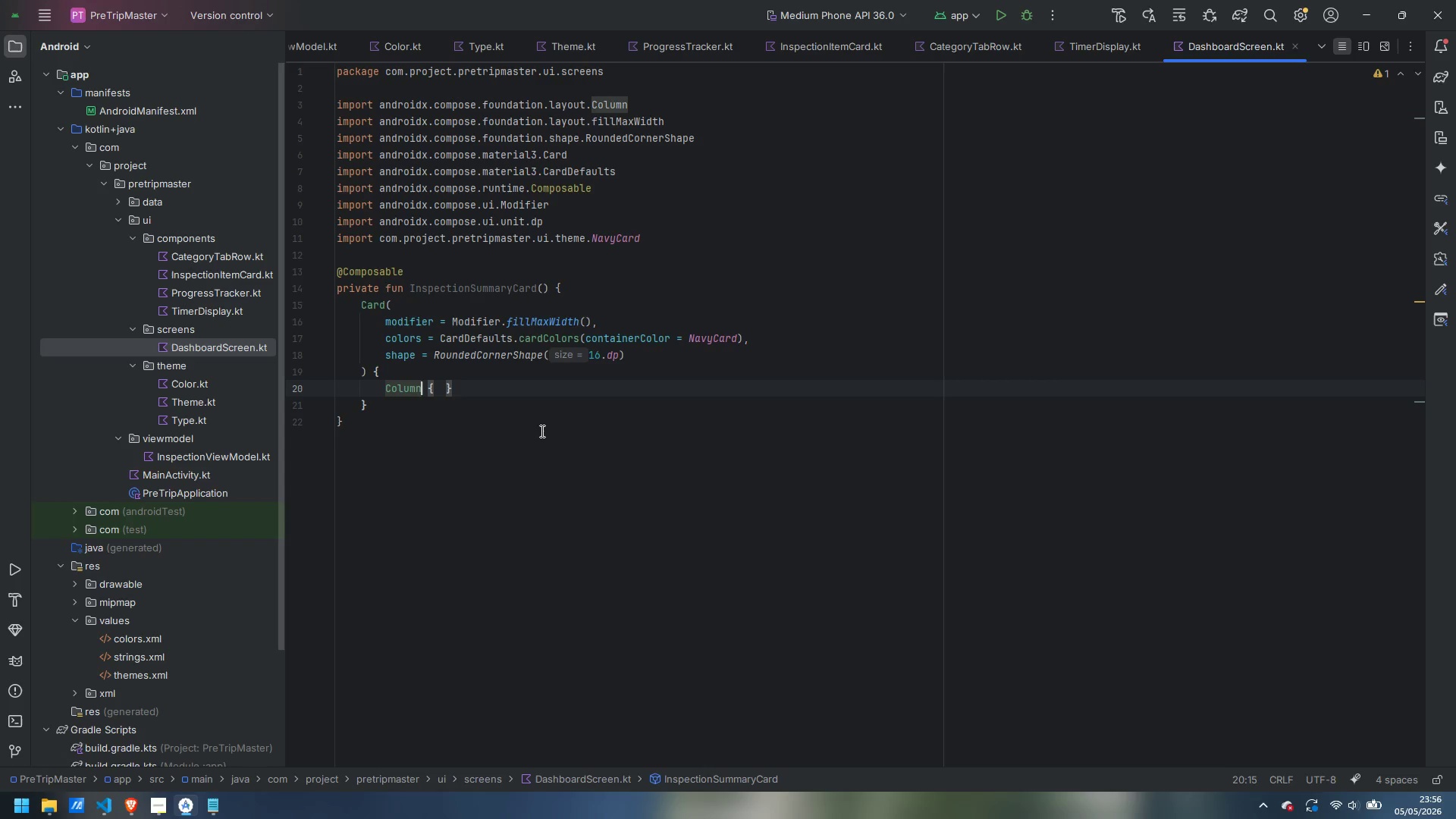 
type((Modifier.pad)
 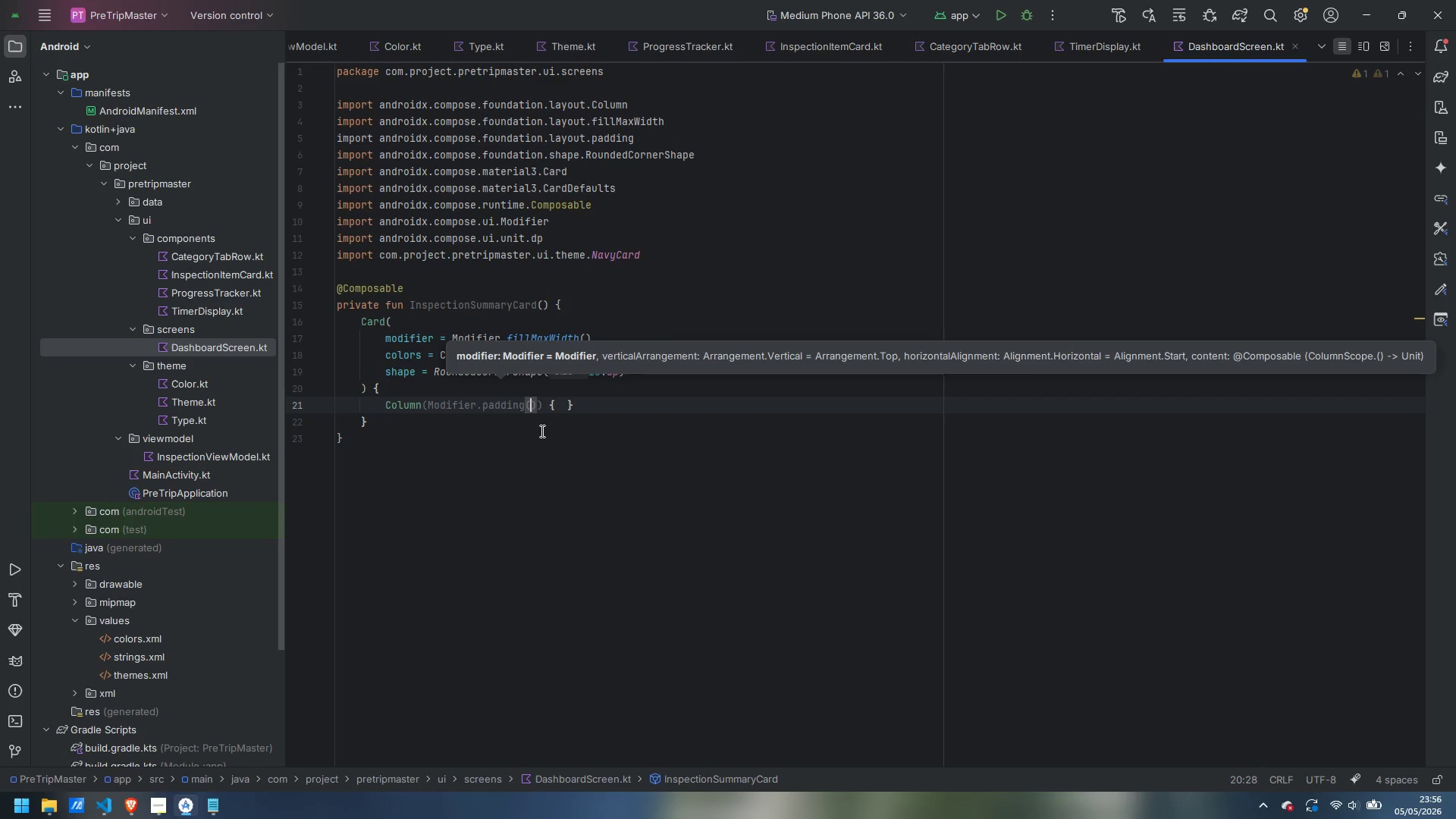 
 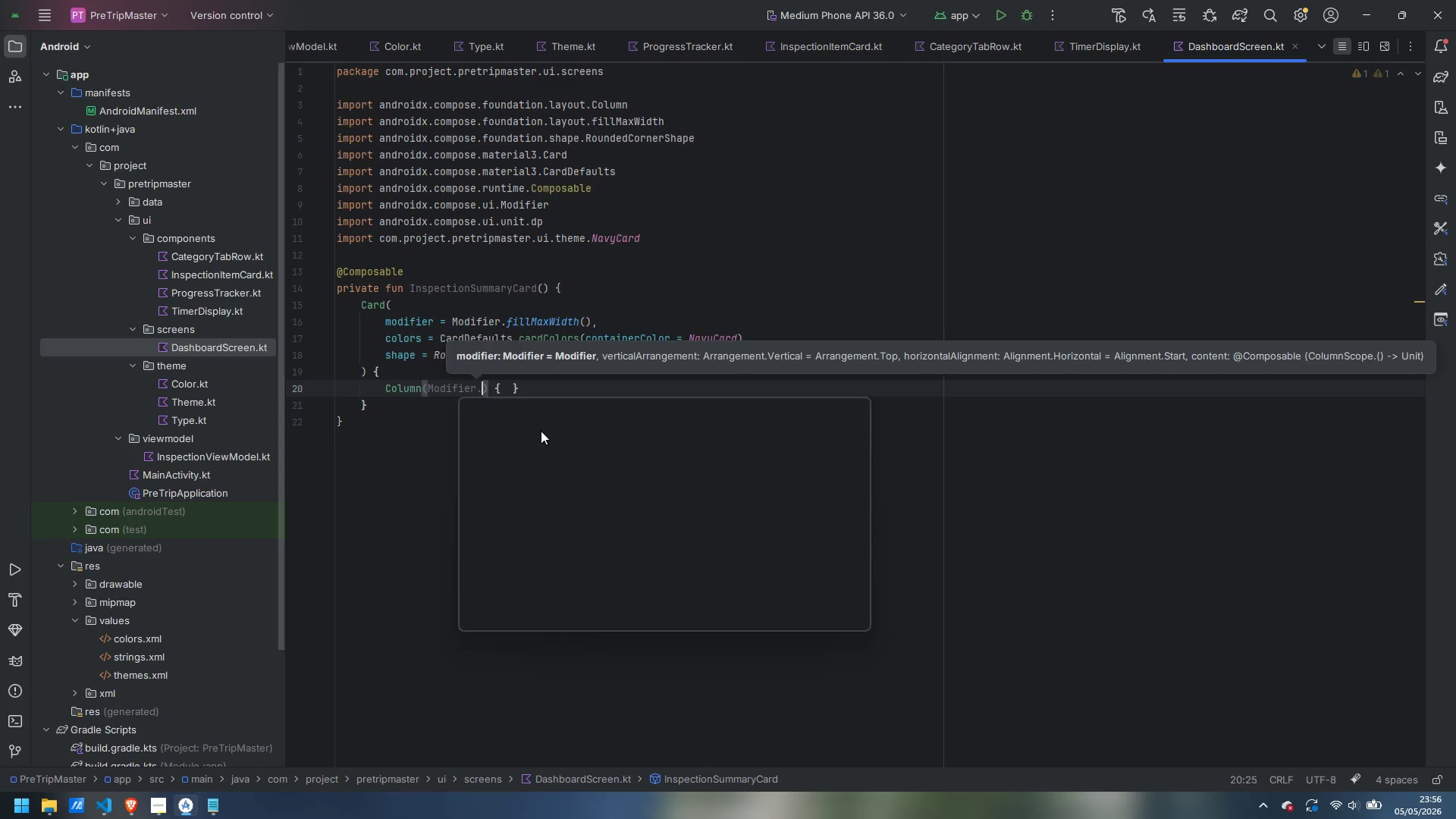 
key(Enter)
 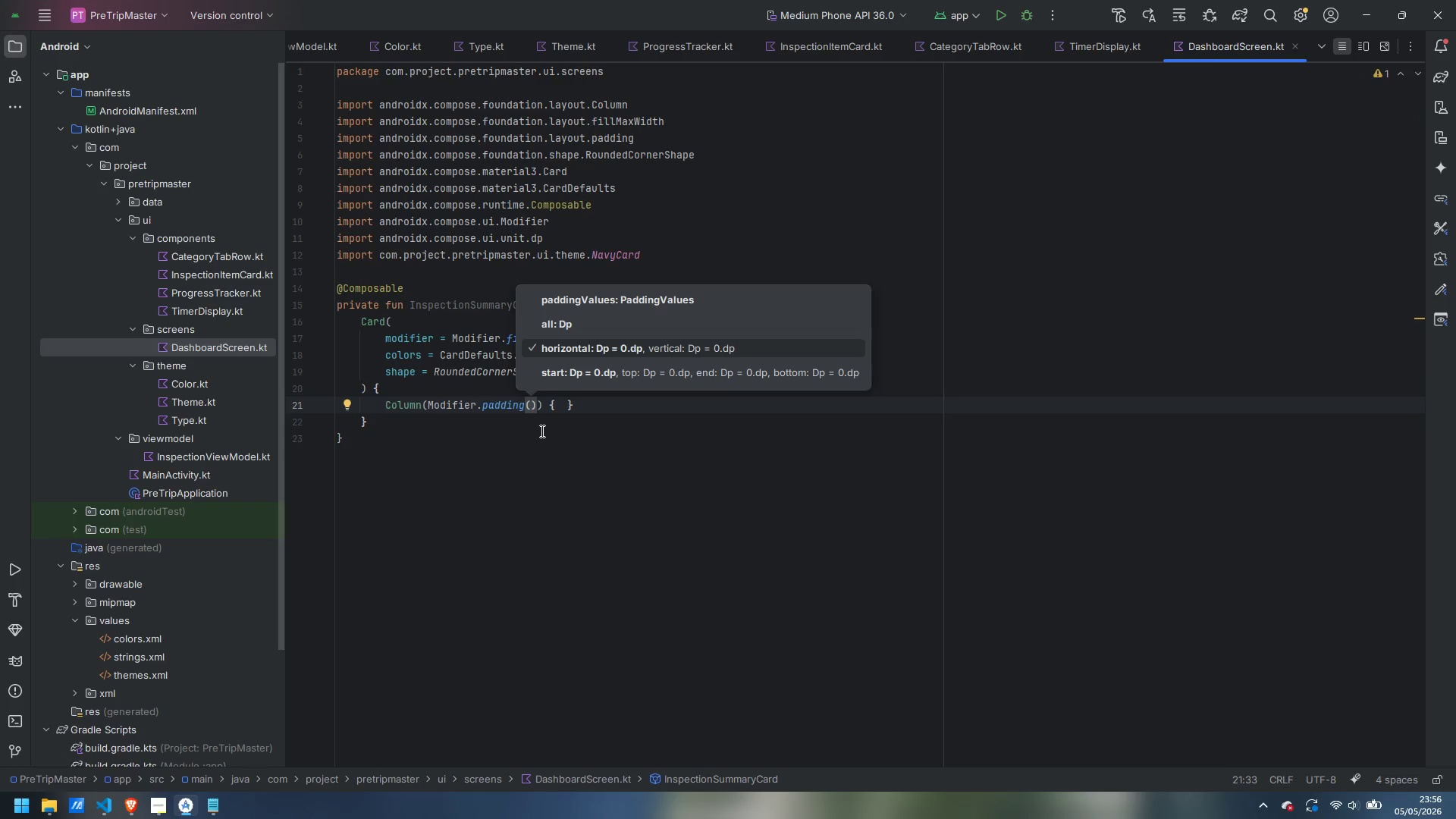 
type(20.dp)
 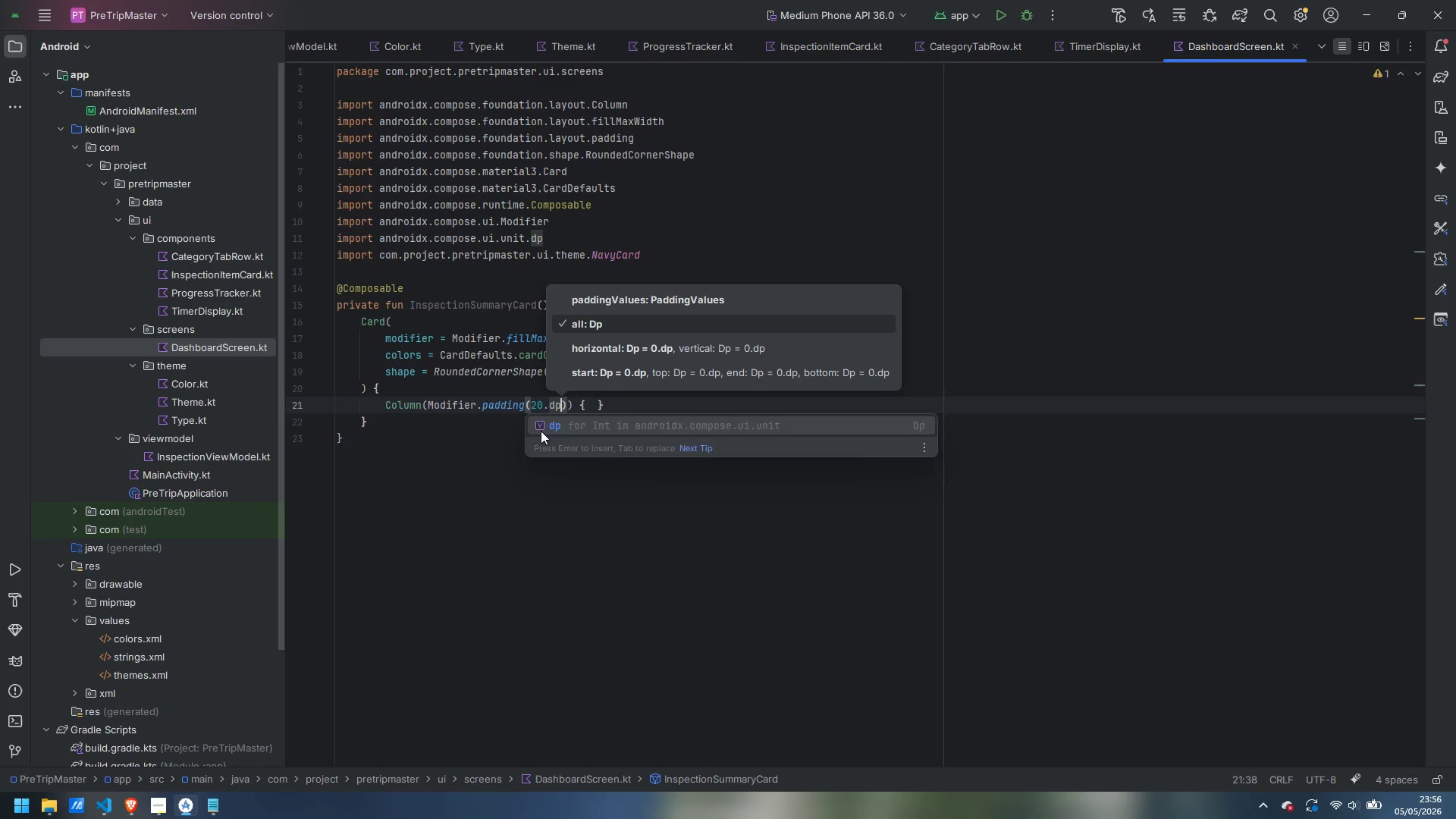 
key(Enter)
 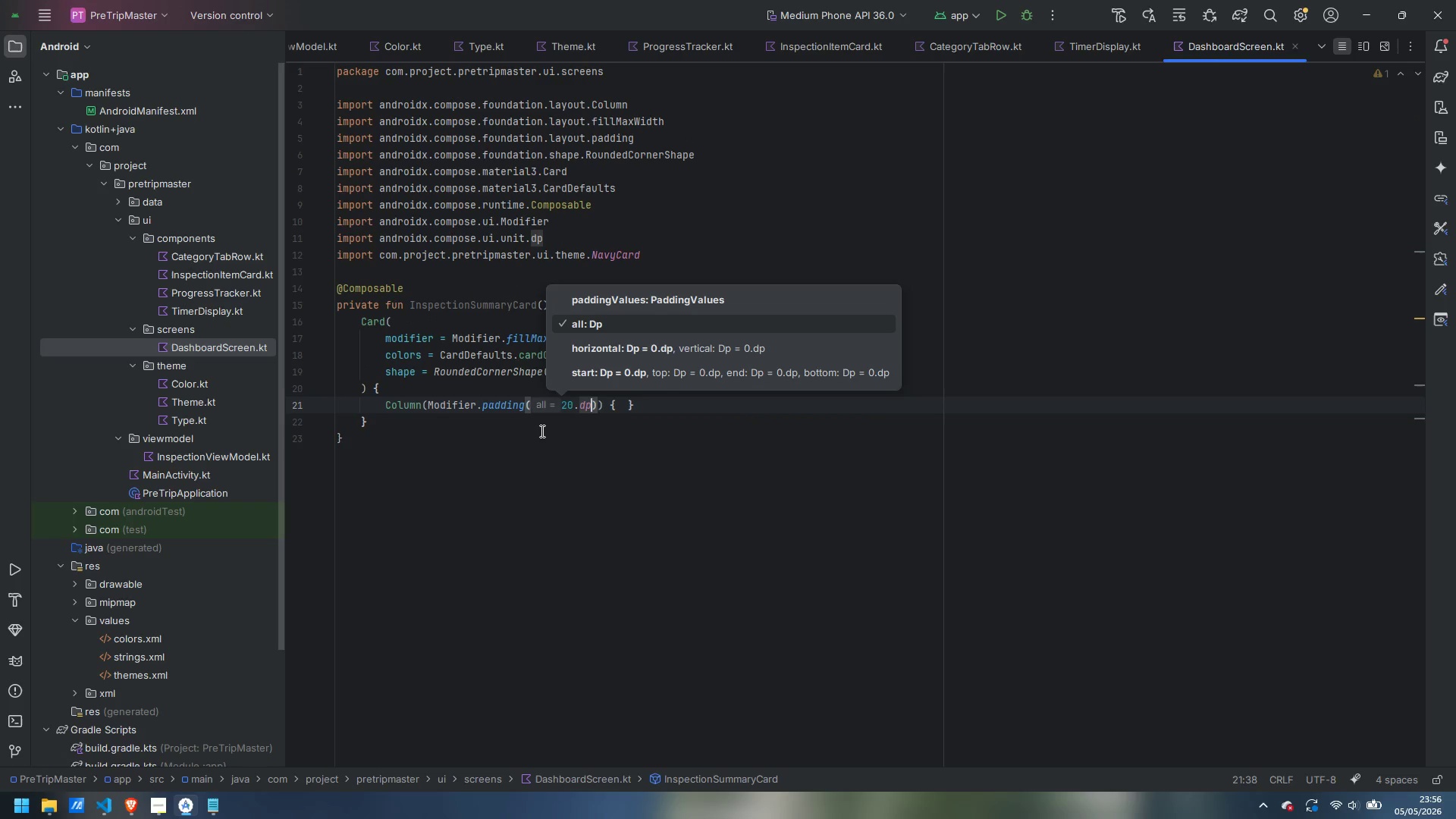 
key(ArrowRight)
 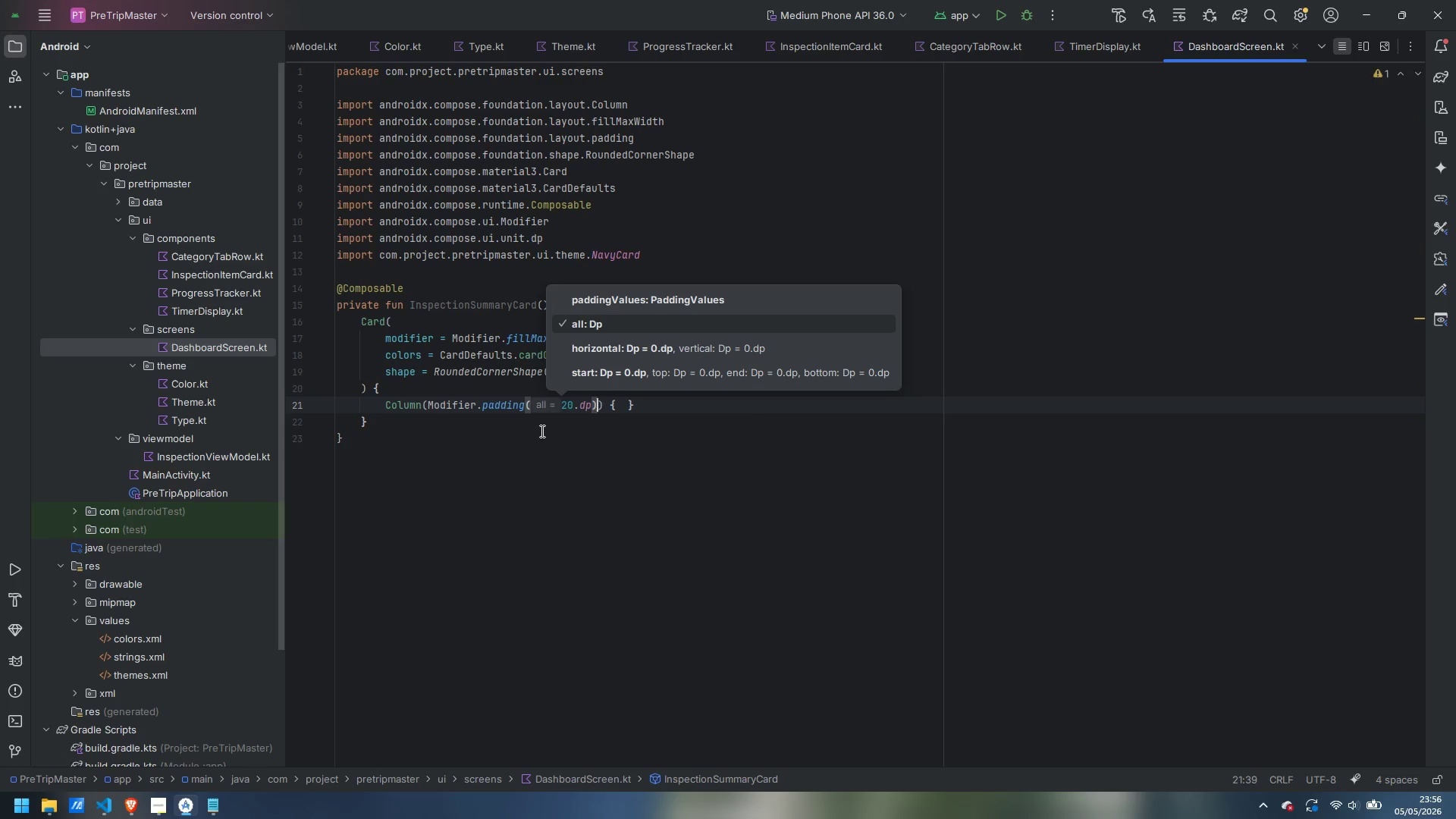 
key(ArrowRight)
 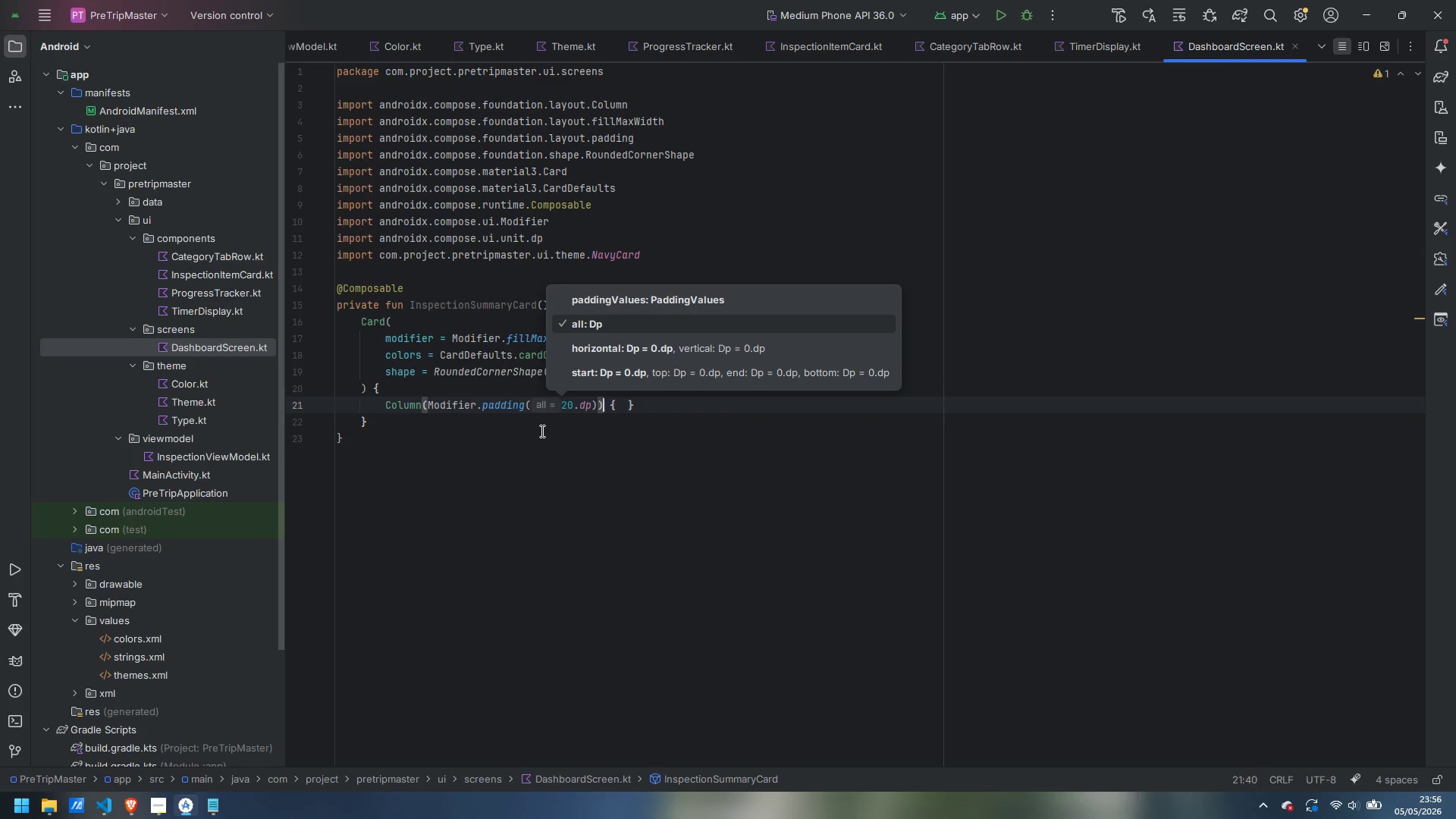 
key(ArrowRight)
 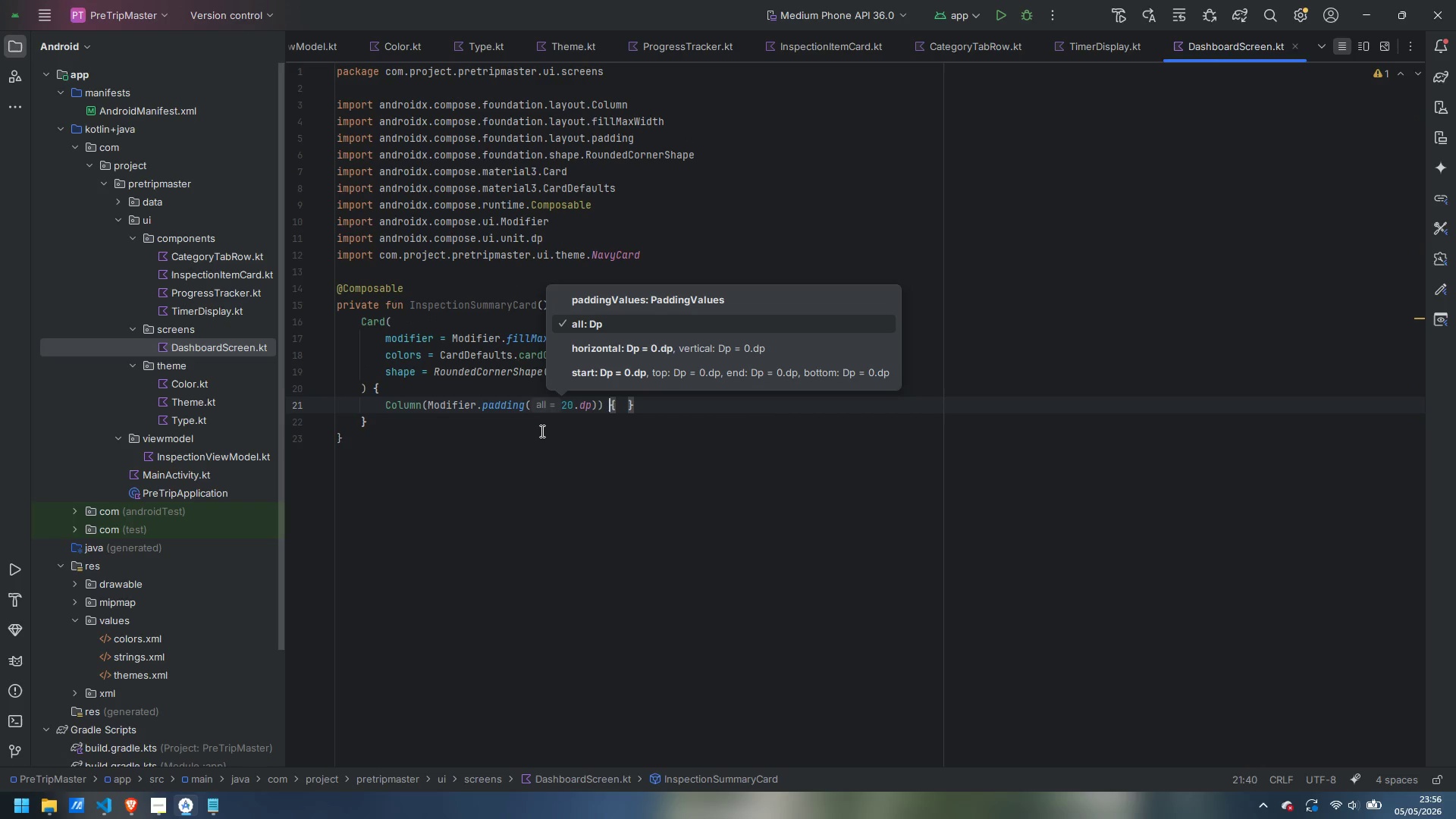 
key(ArrowRight)
 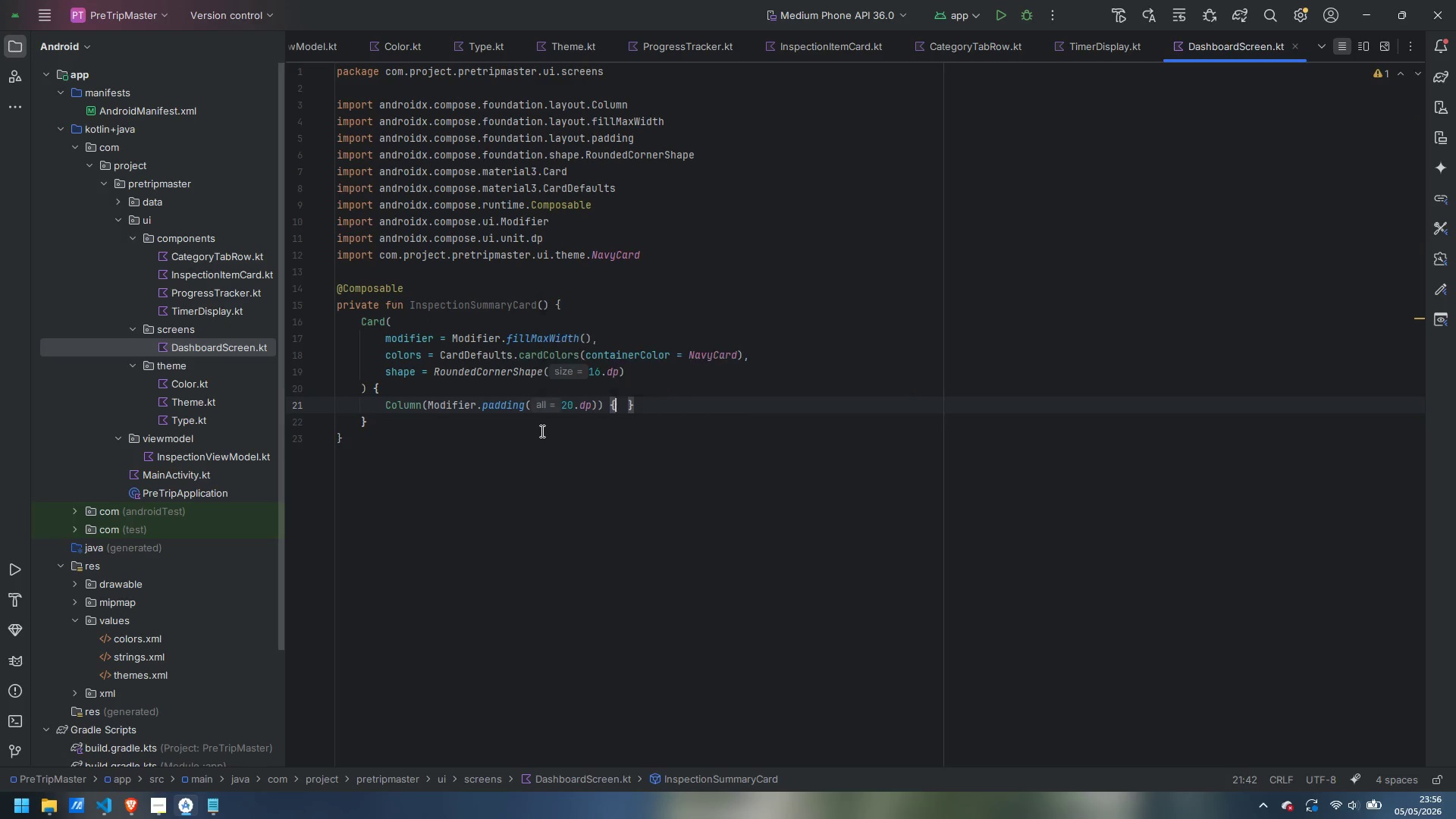 
key(ArrowRight)
 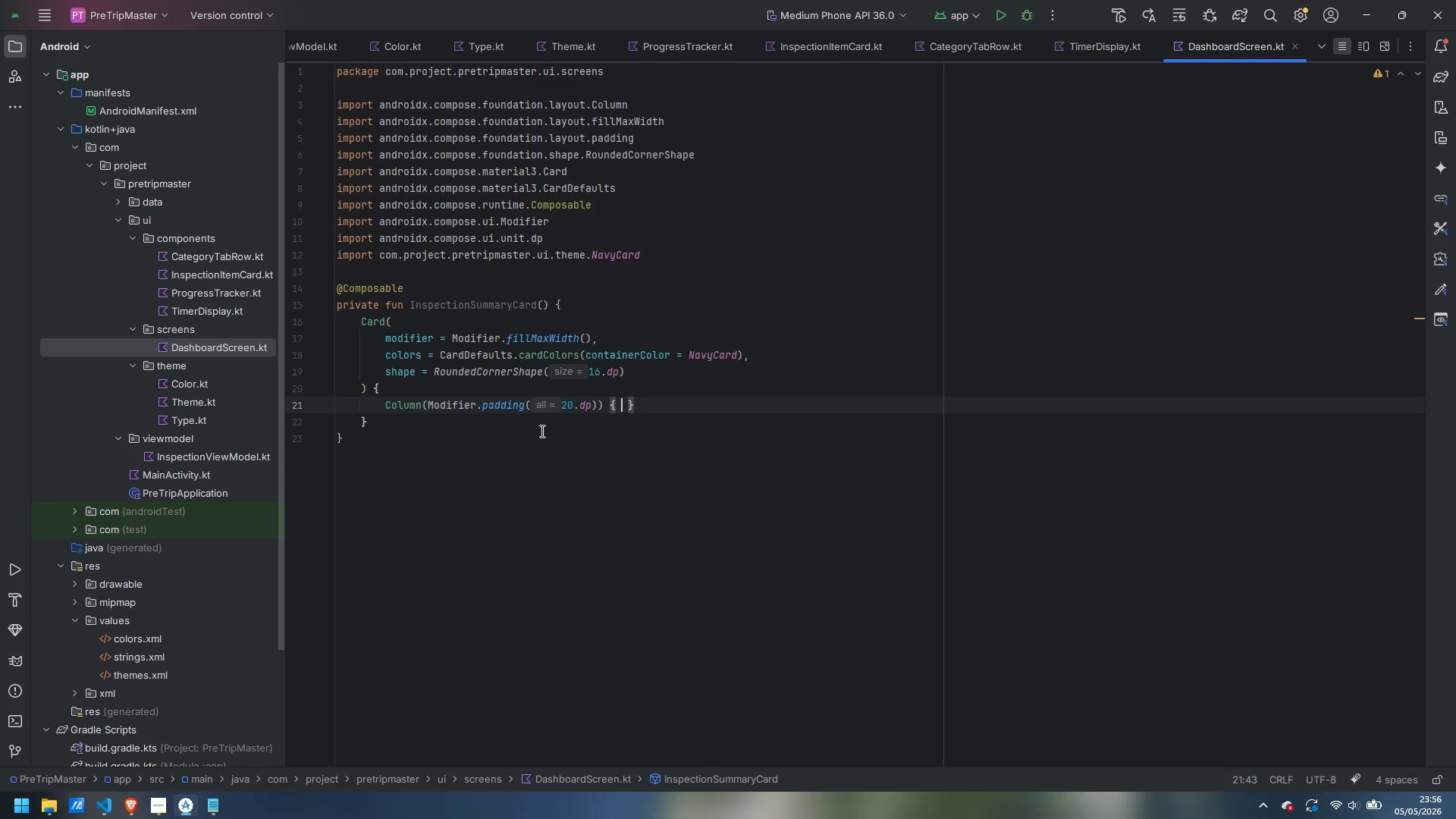 
key(Enter)
 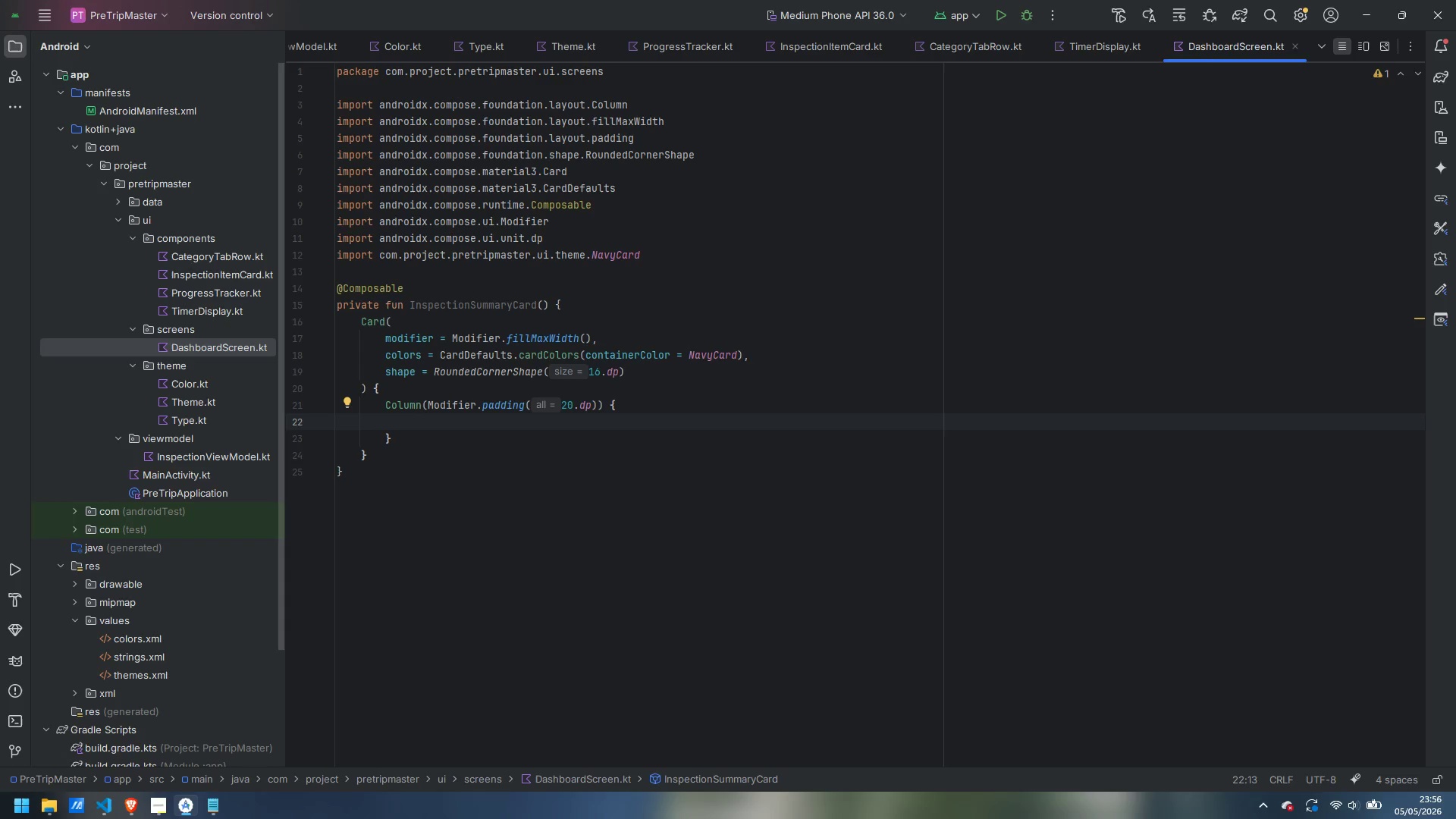 
wait(26.98)
 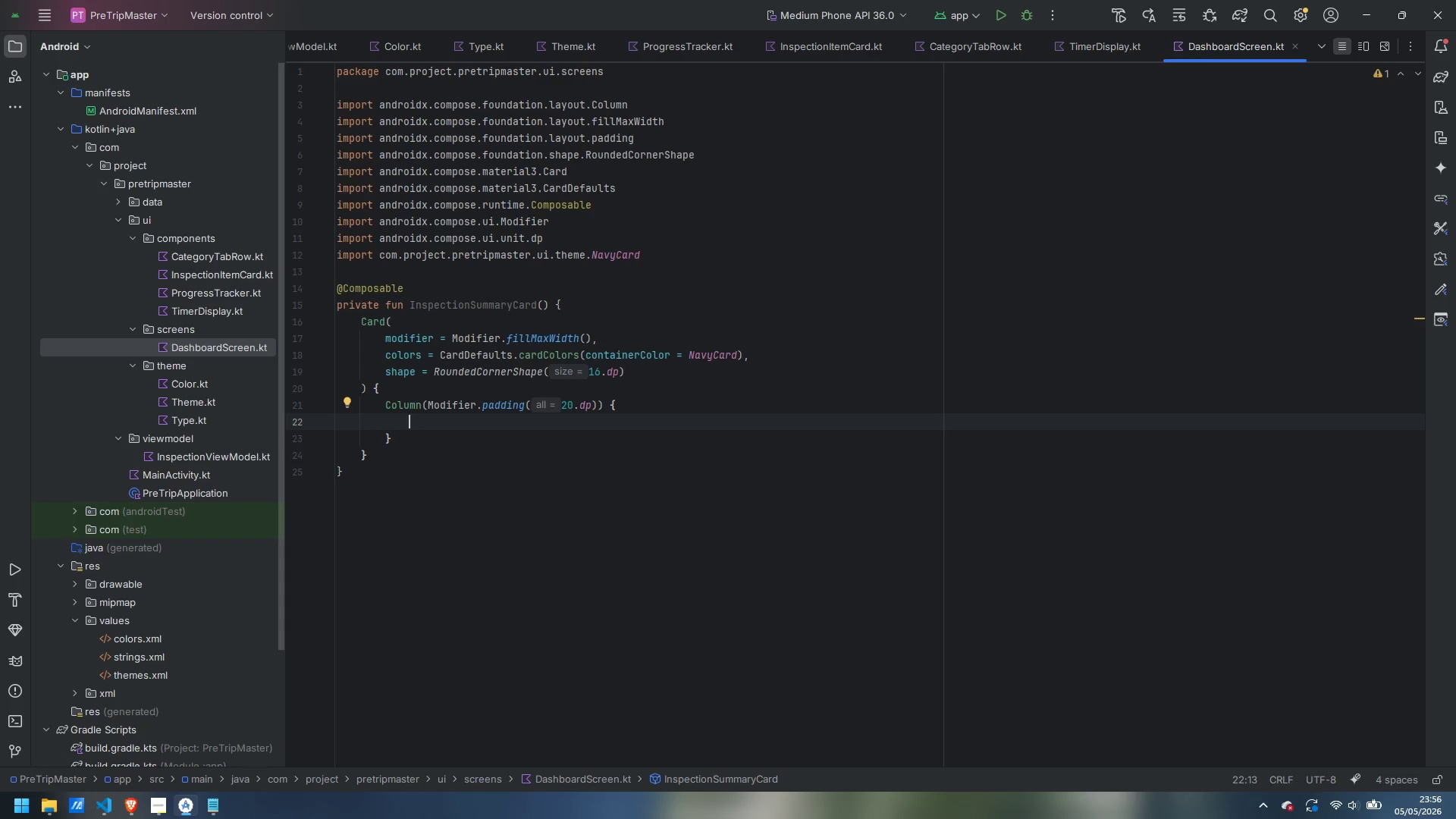 
type(Text)
 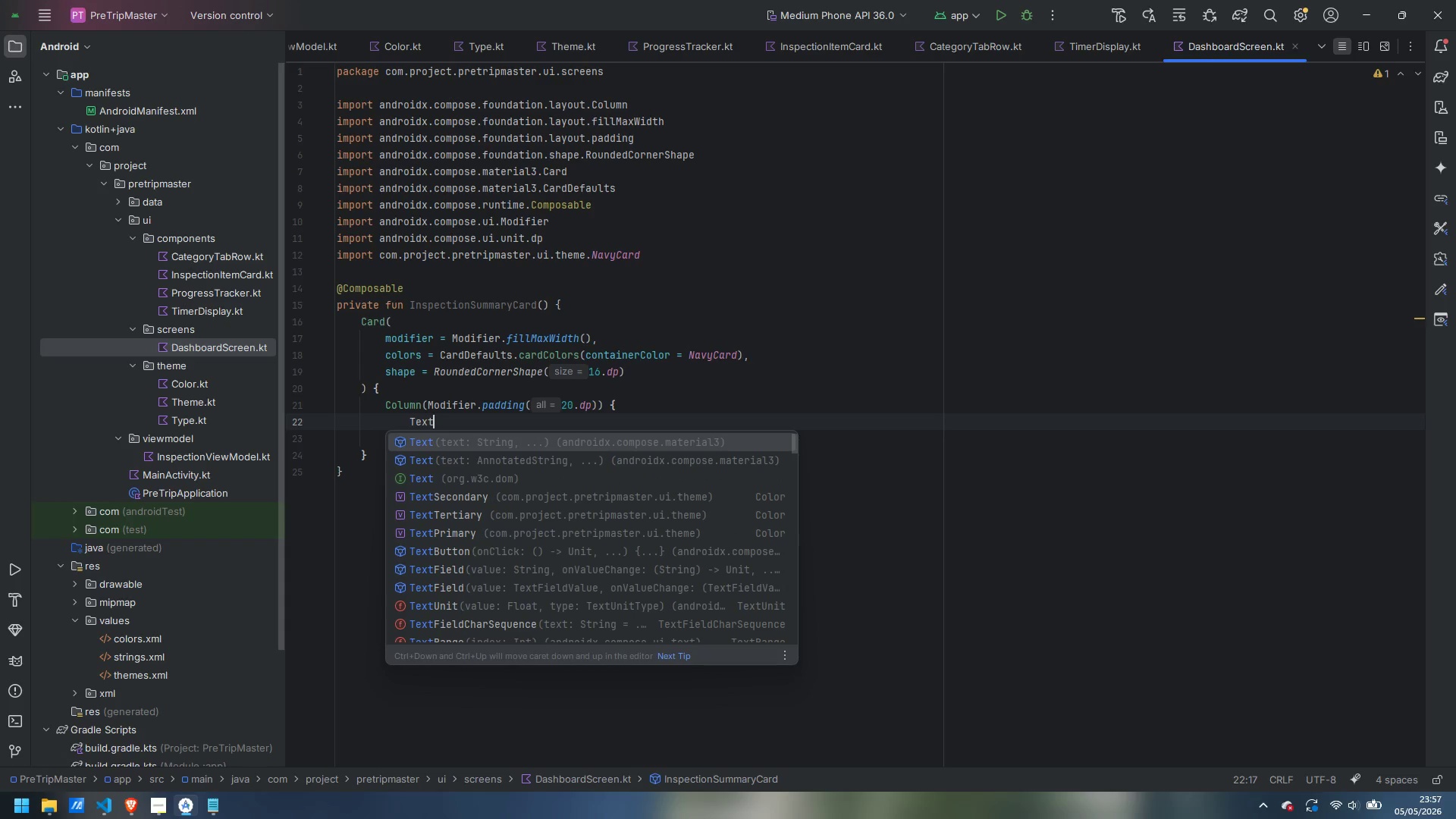 
key(Enter)
 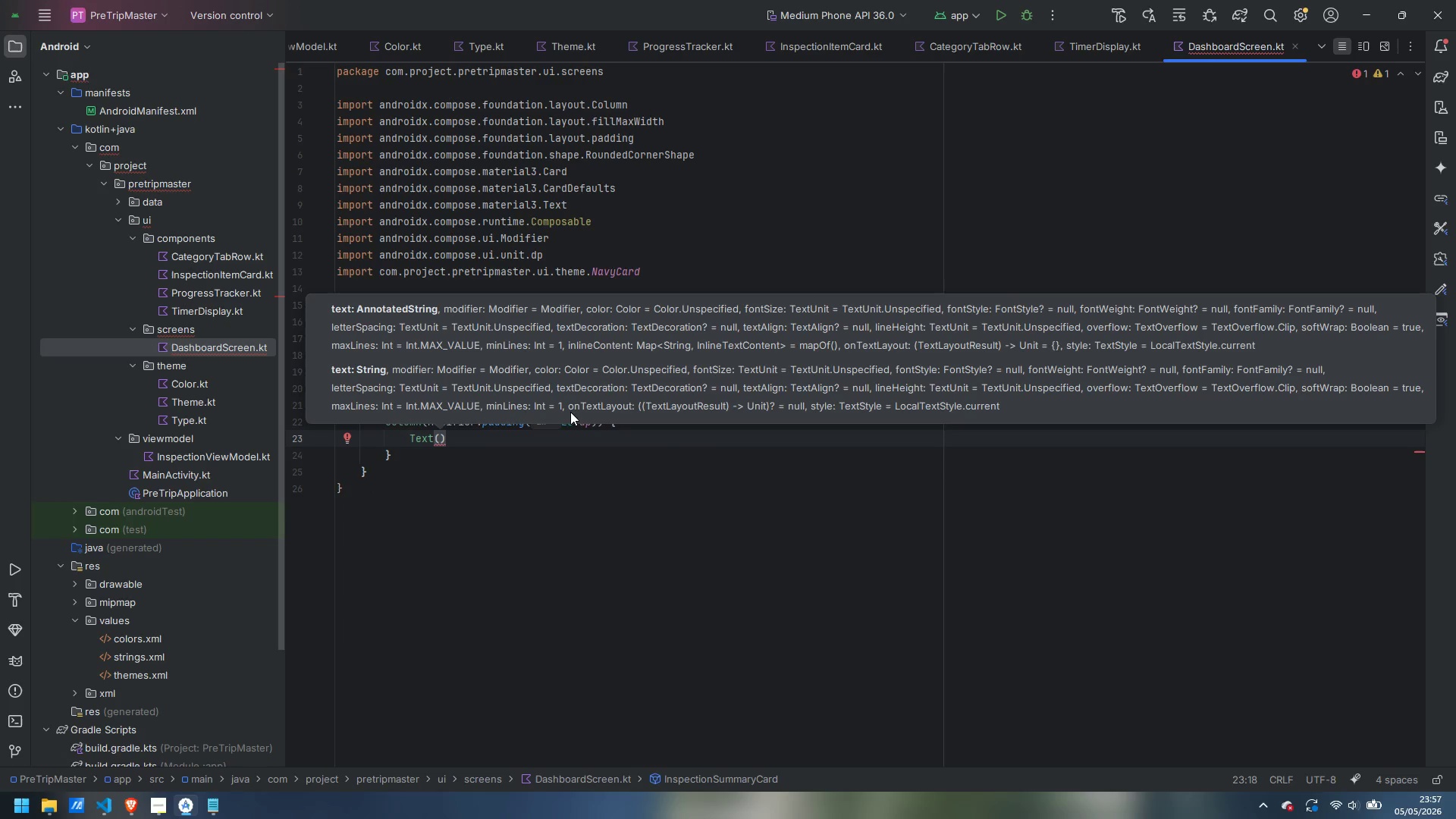 
key(Enter)
 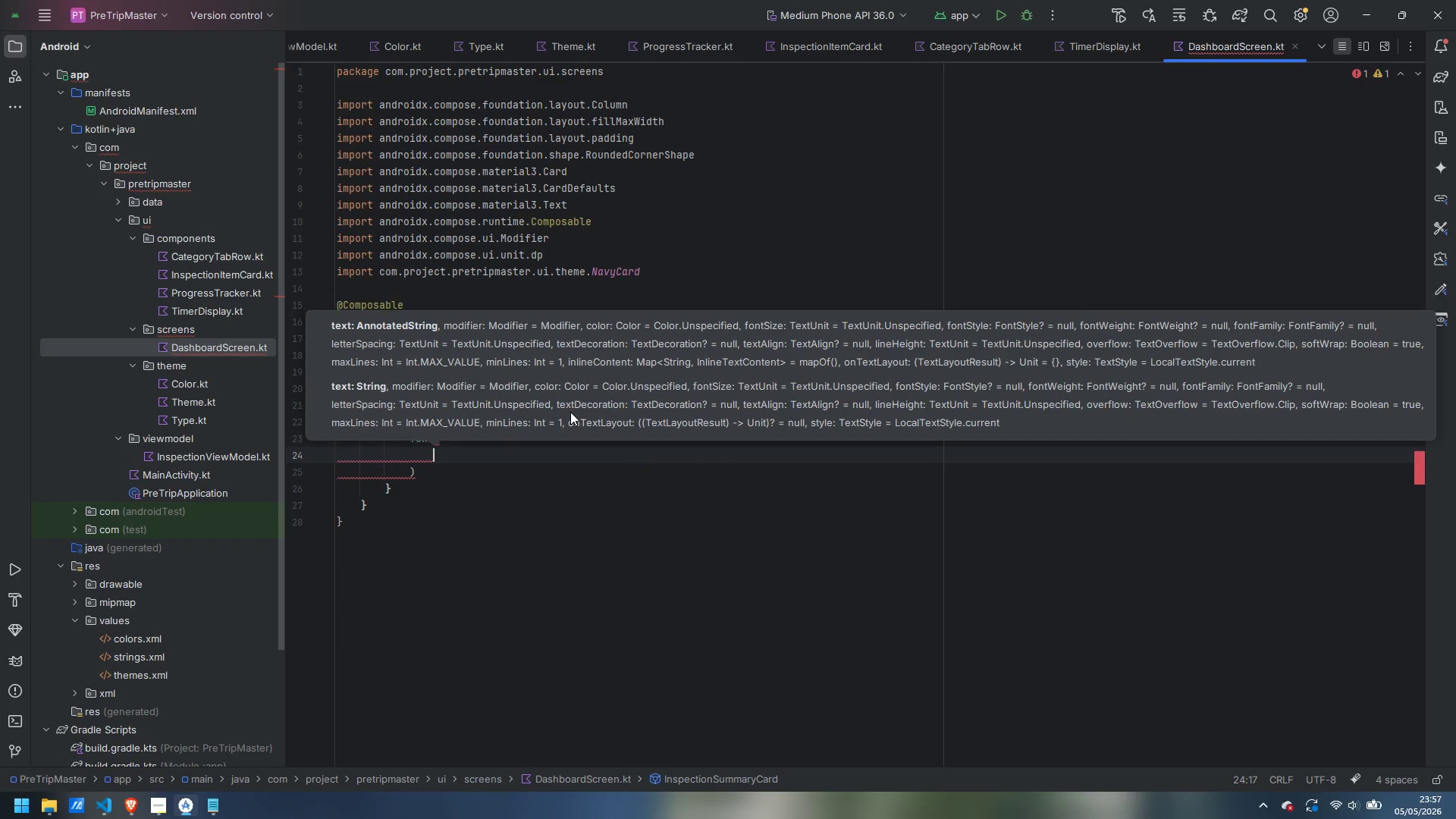 
type(text = "INSPECTION SCOPE)
 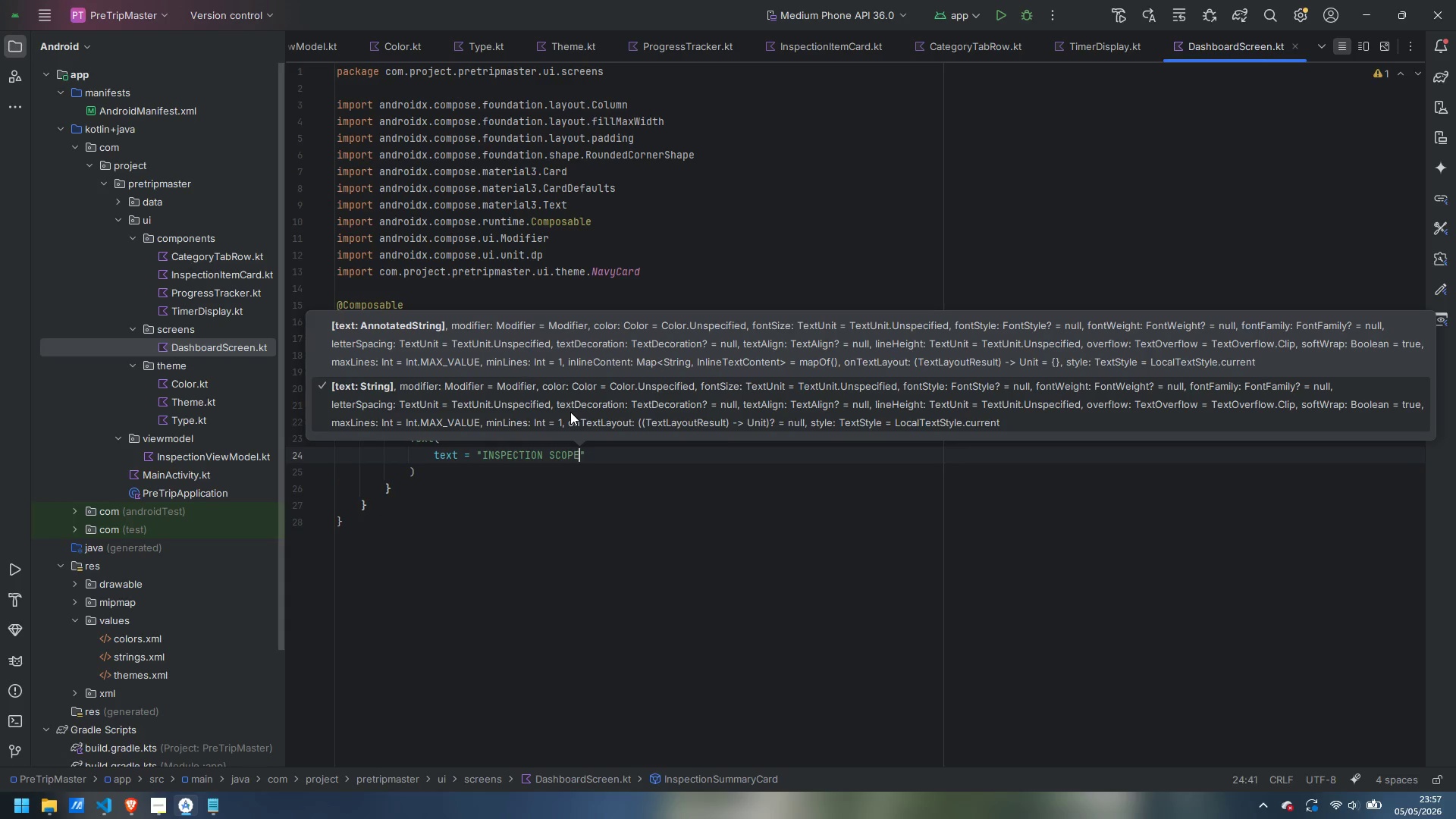 
key(ArrowRight)
 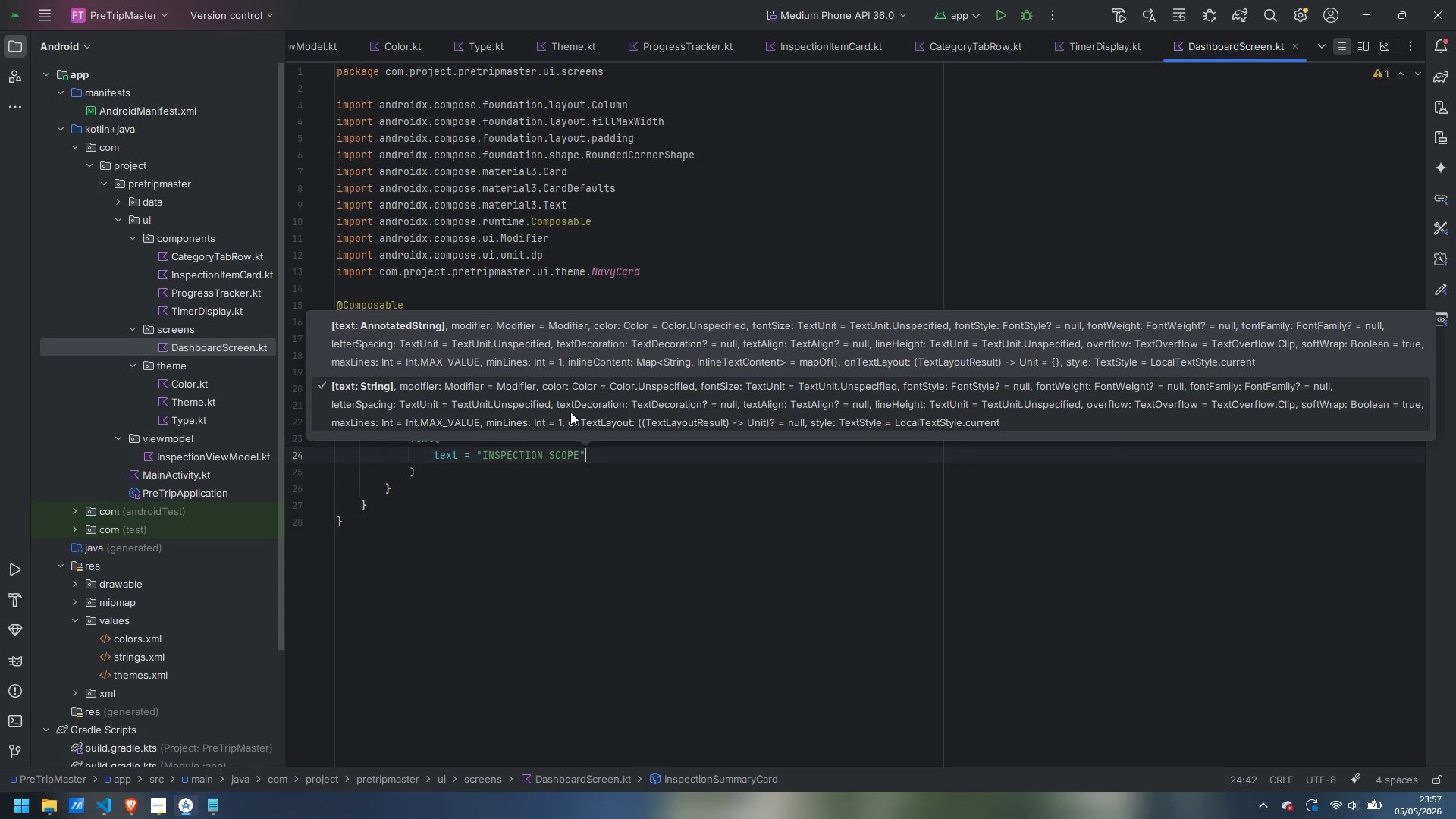 
key(Comma)
 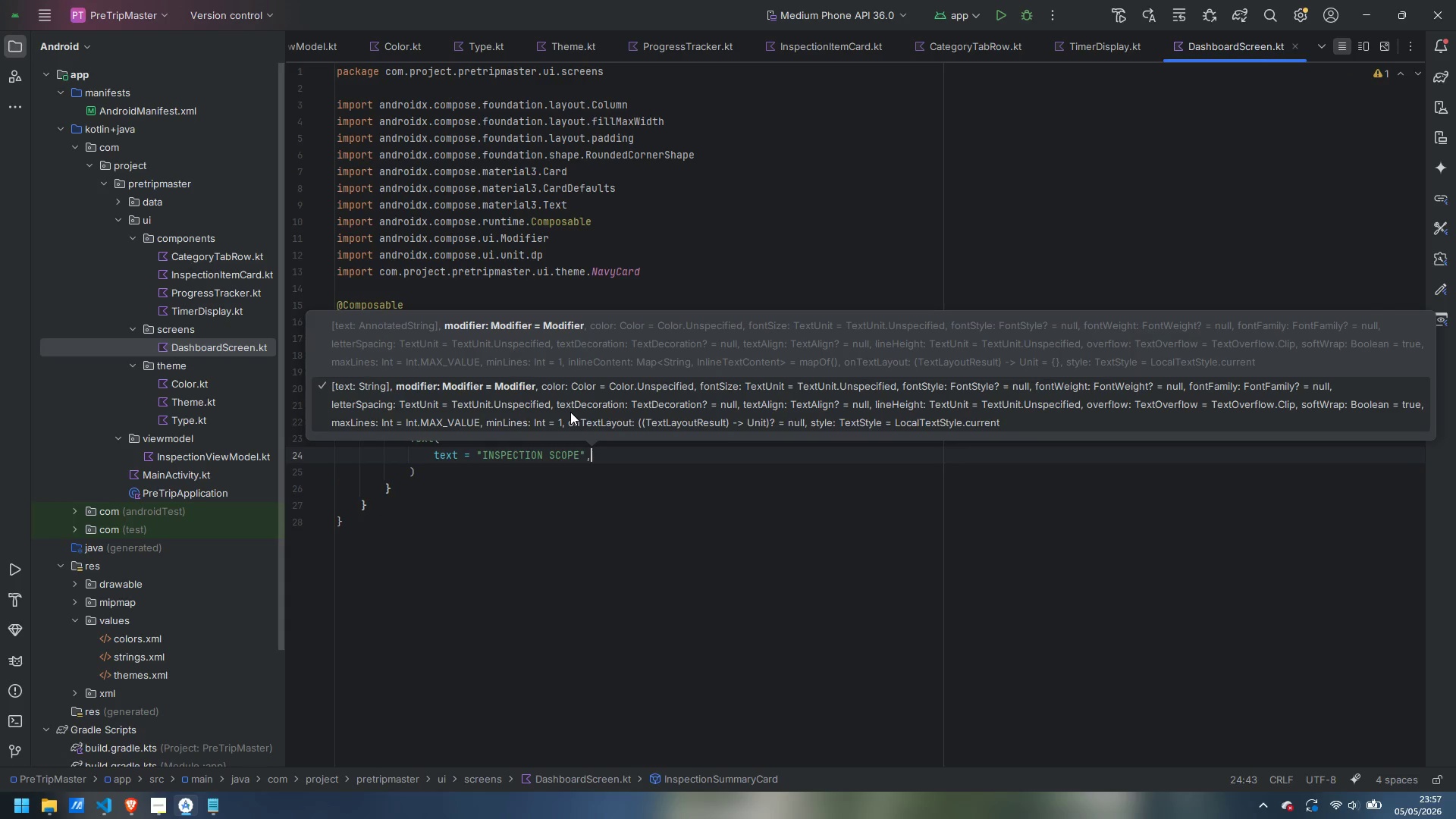 
key(Enter)
 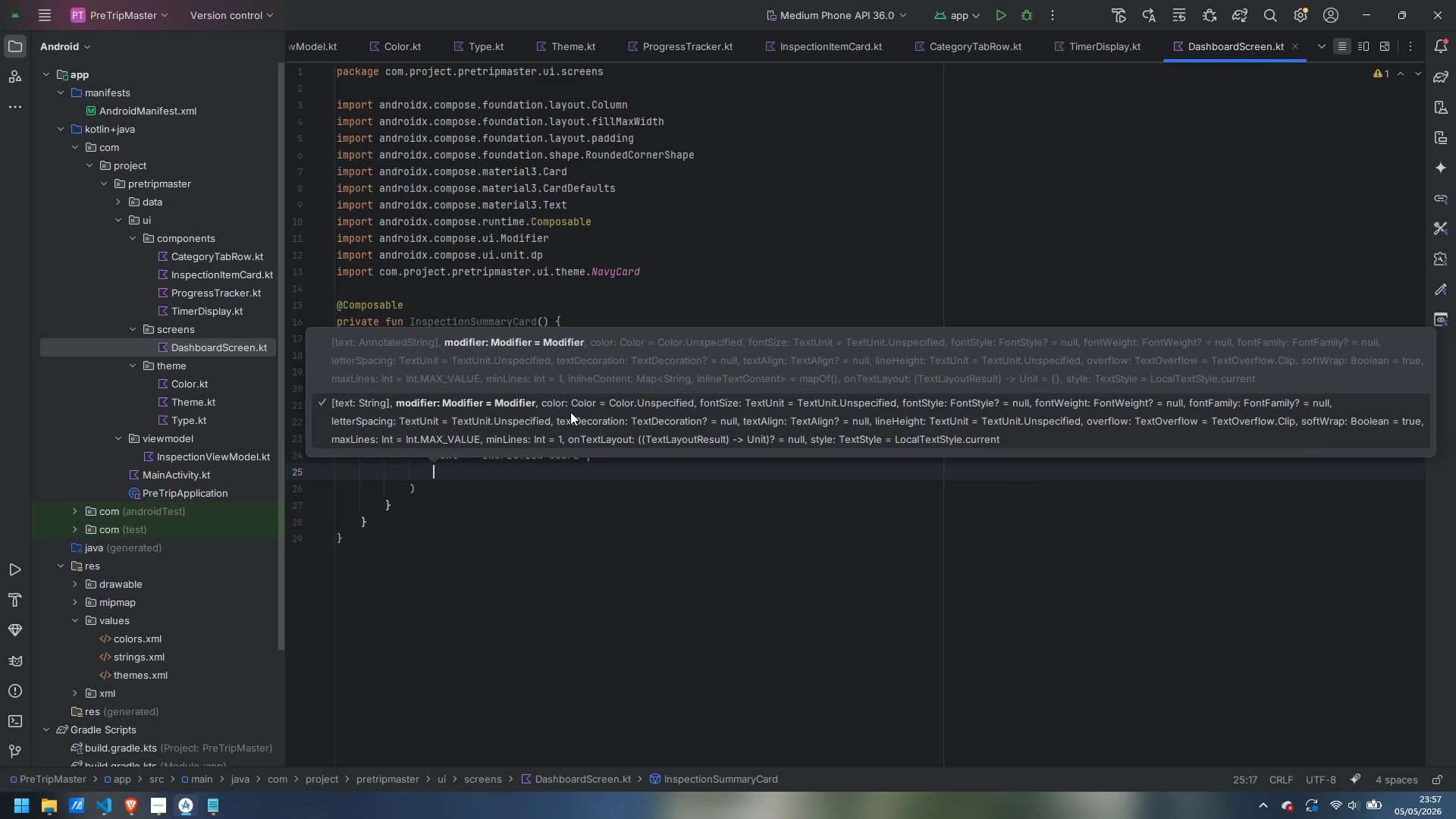 
type(style)
 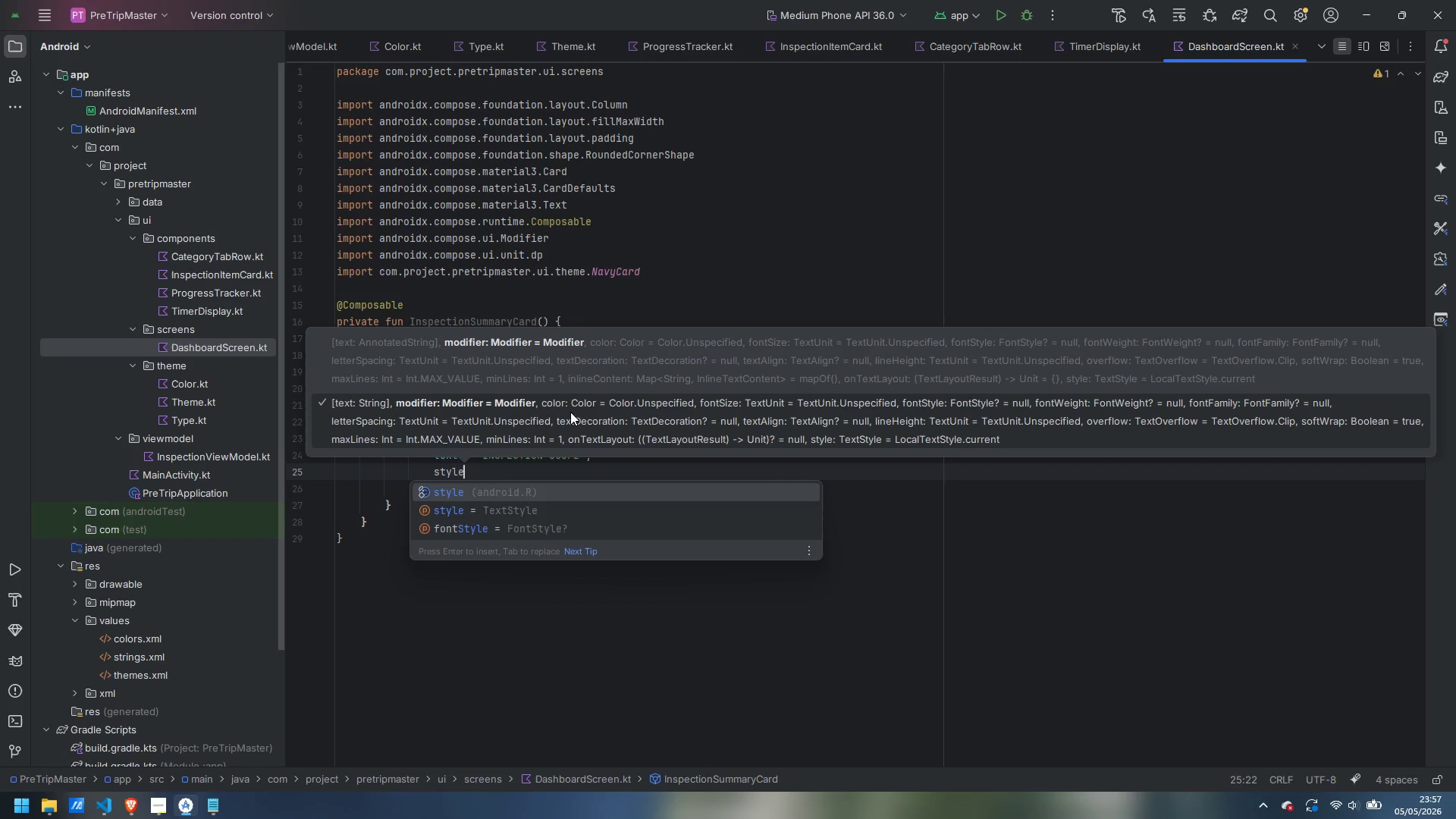 
key(Enter)
 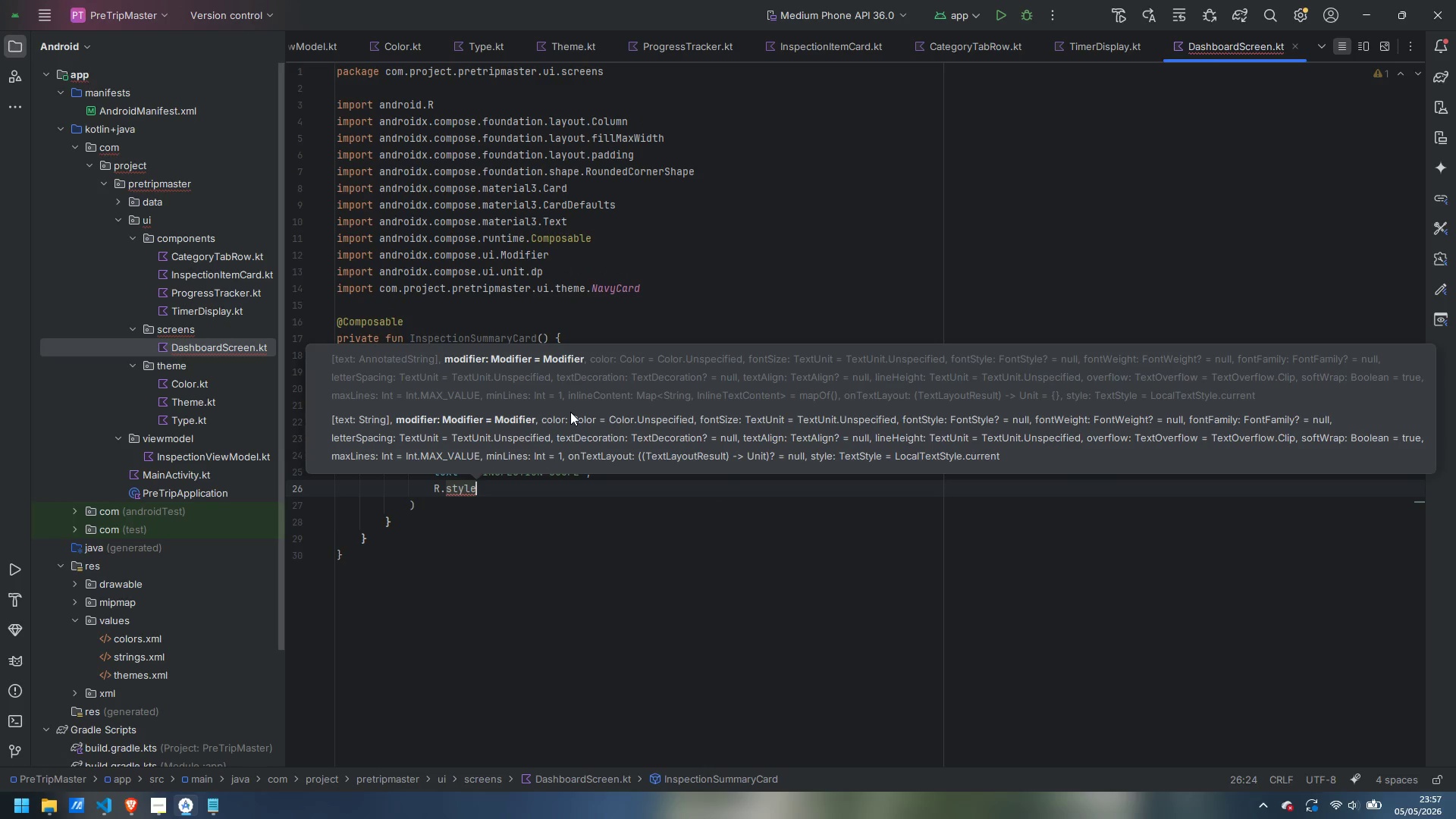 
key(Control+Z)
 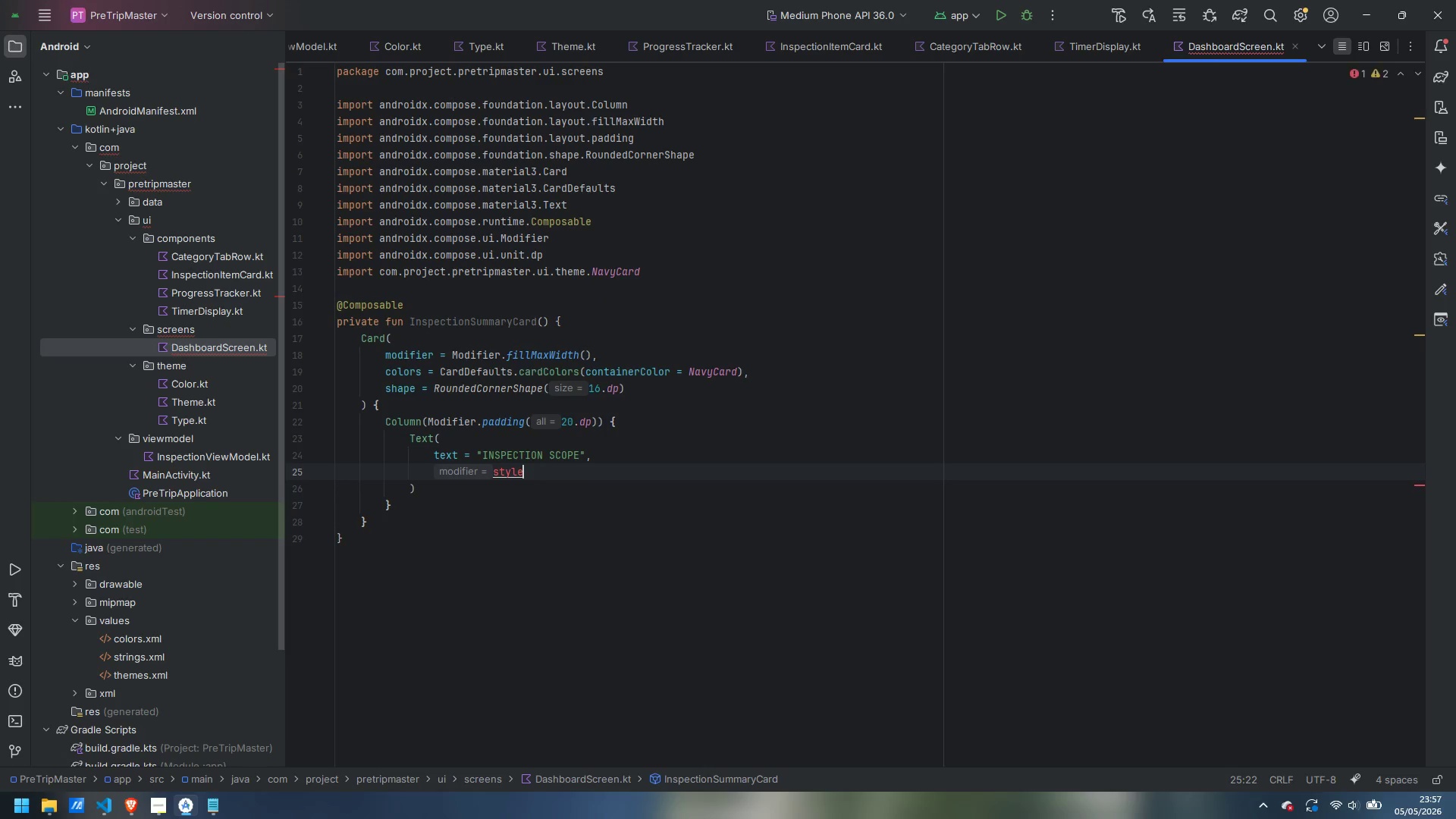 
type( = Material)
 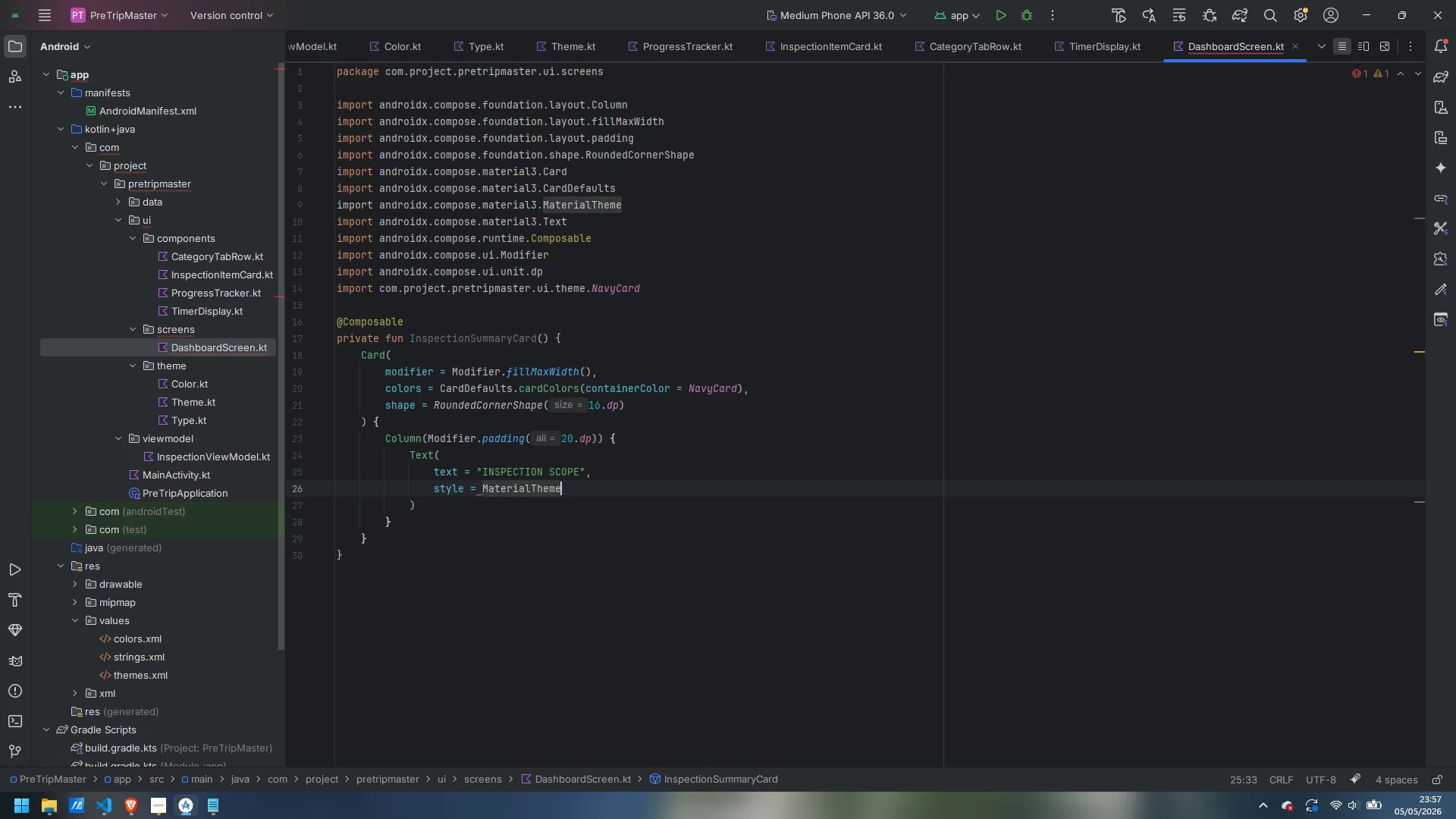 
 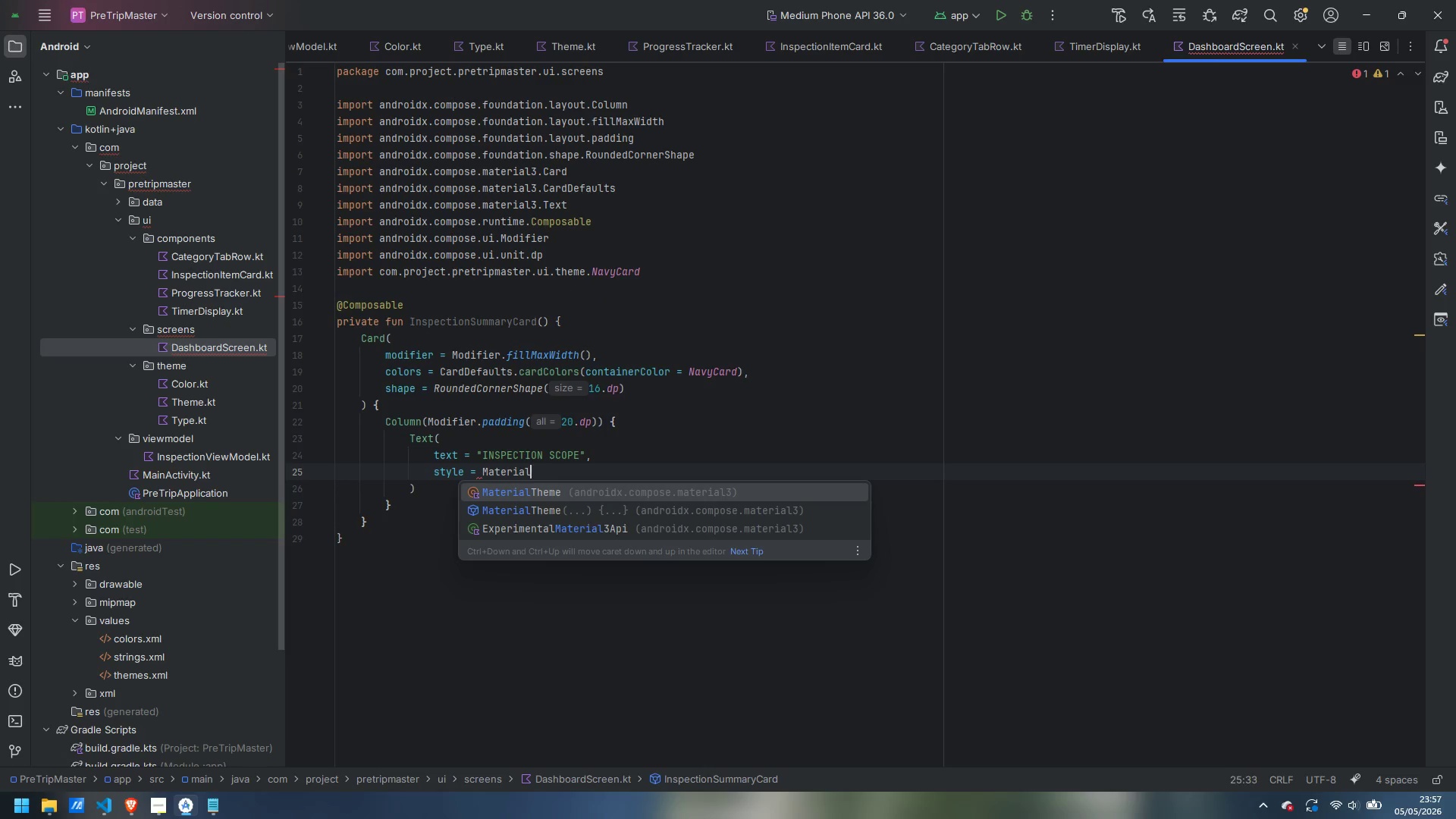 
key(Enter)
 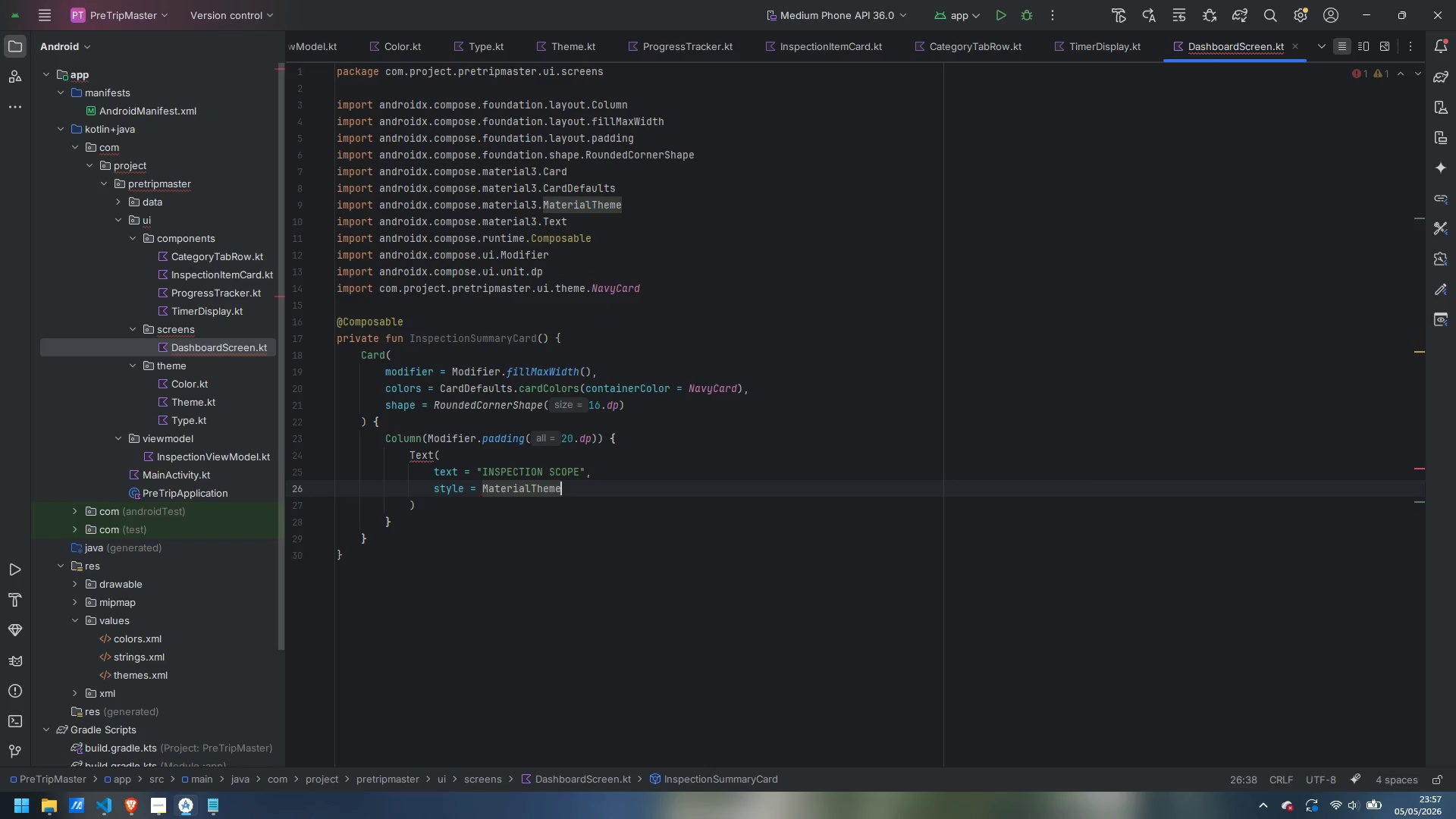 
key(Period)
 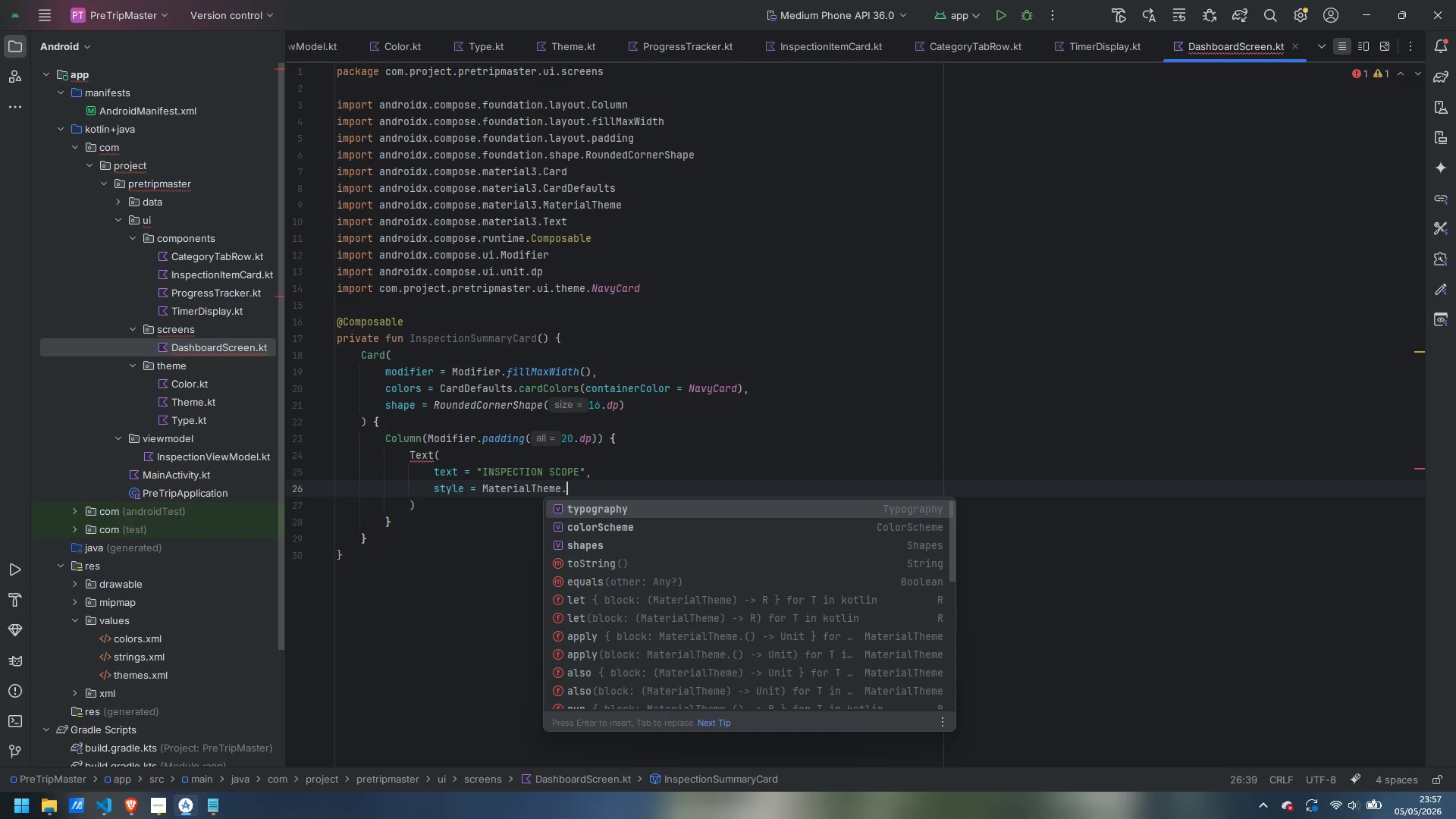 
key(T)
 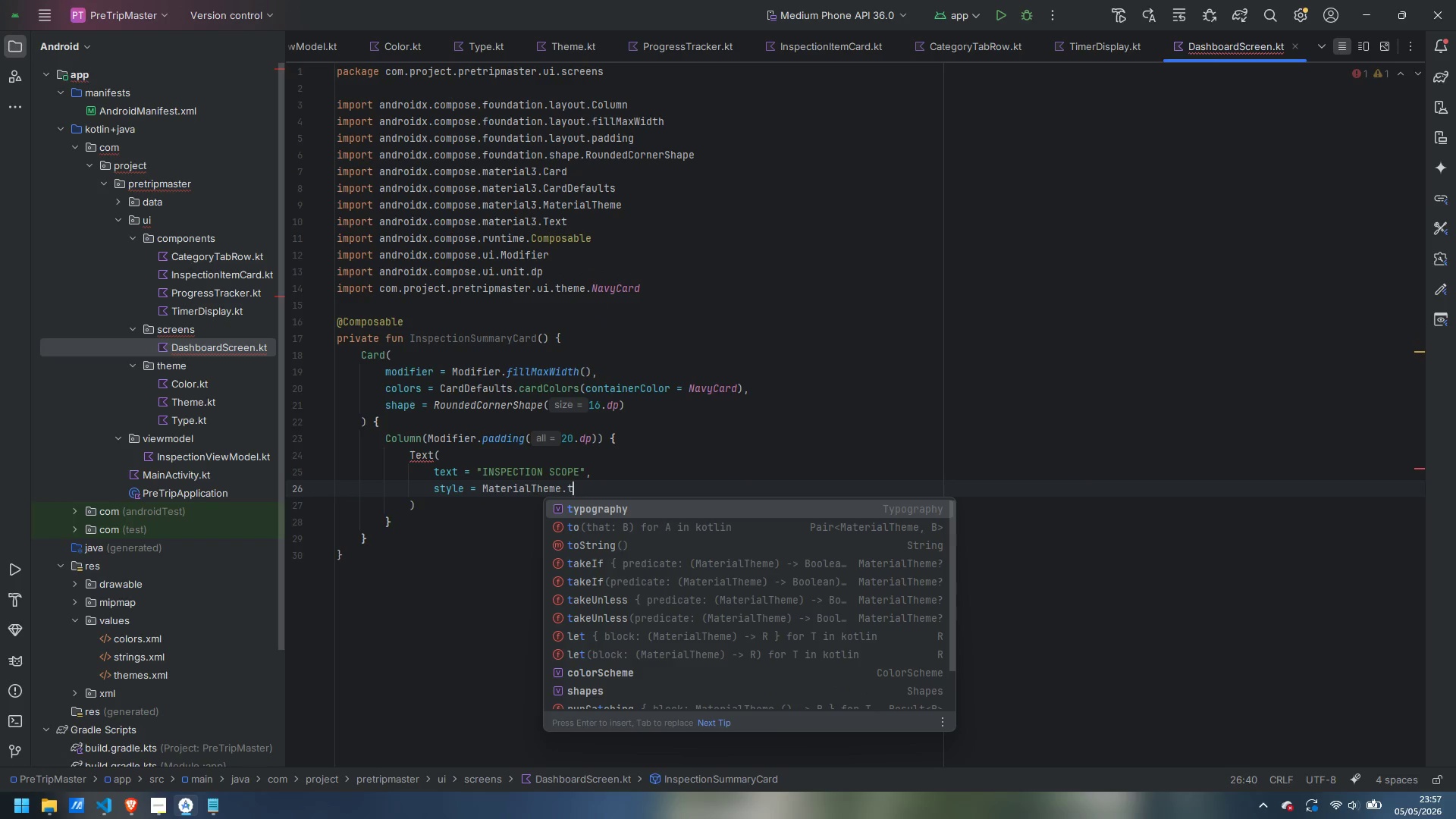 
key(Enter)
 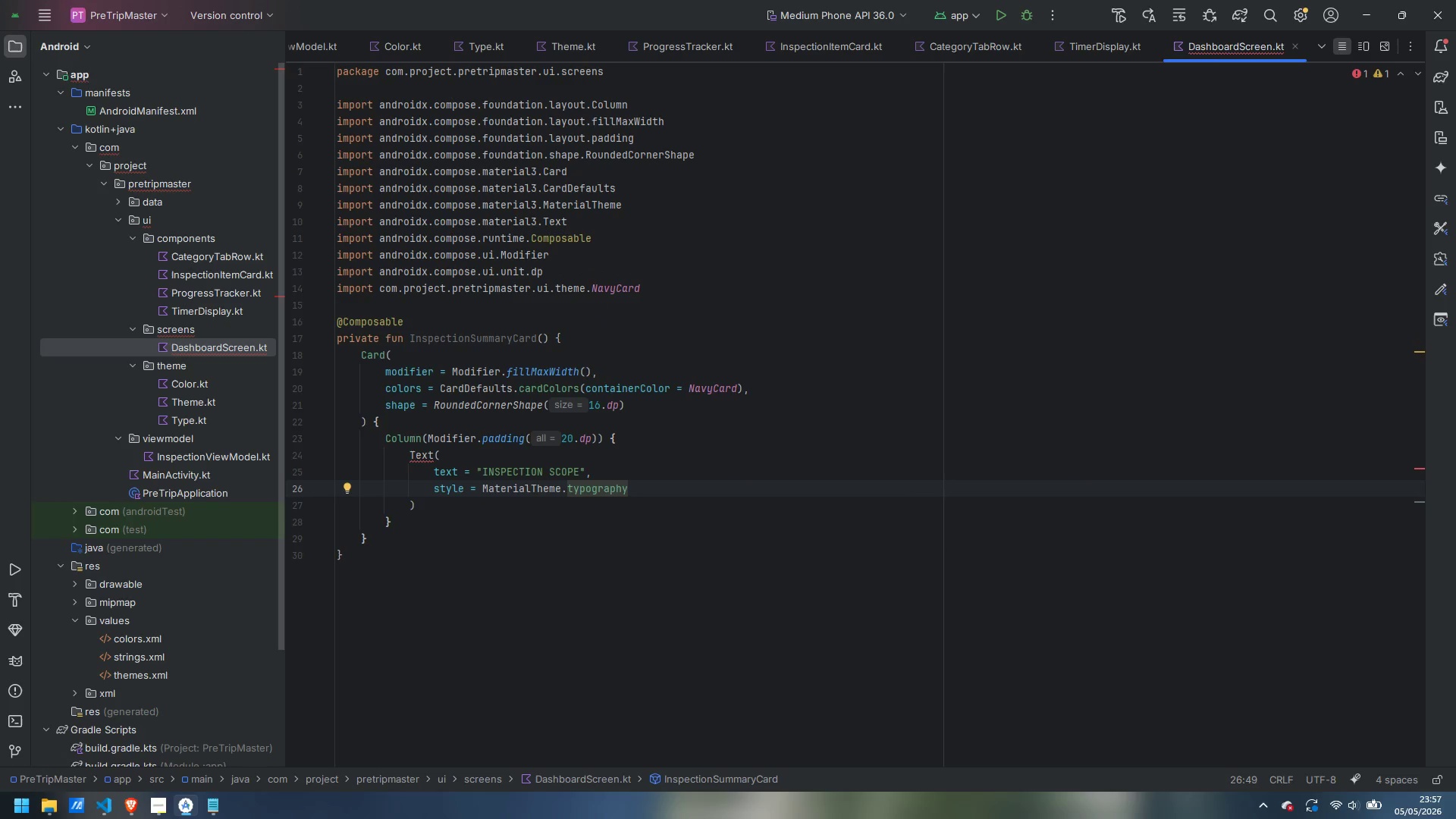 
type(.label)
 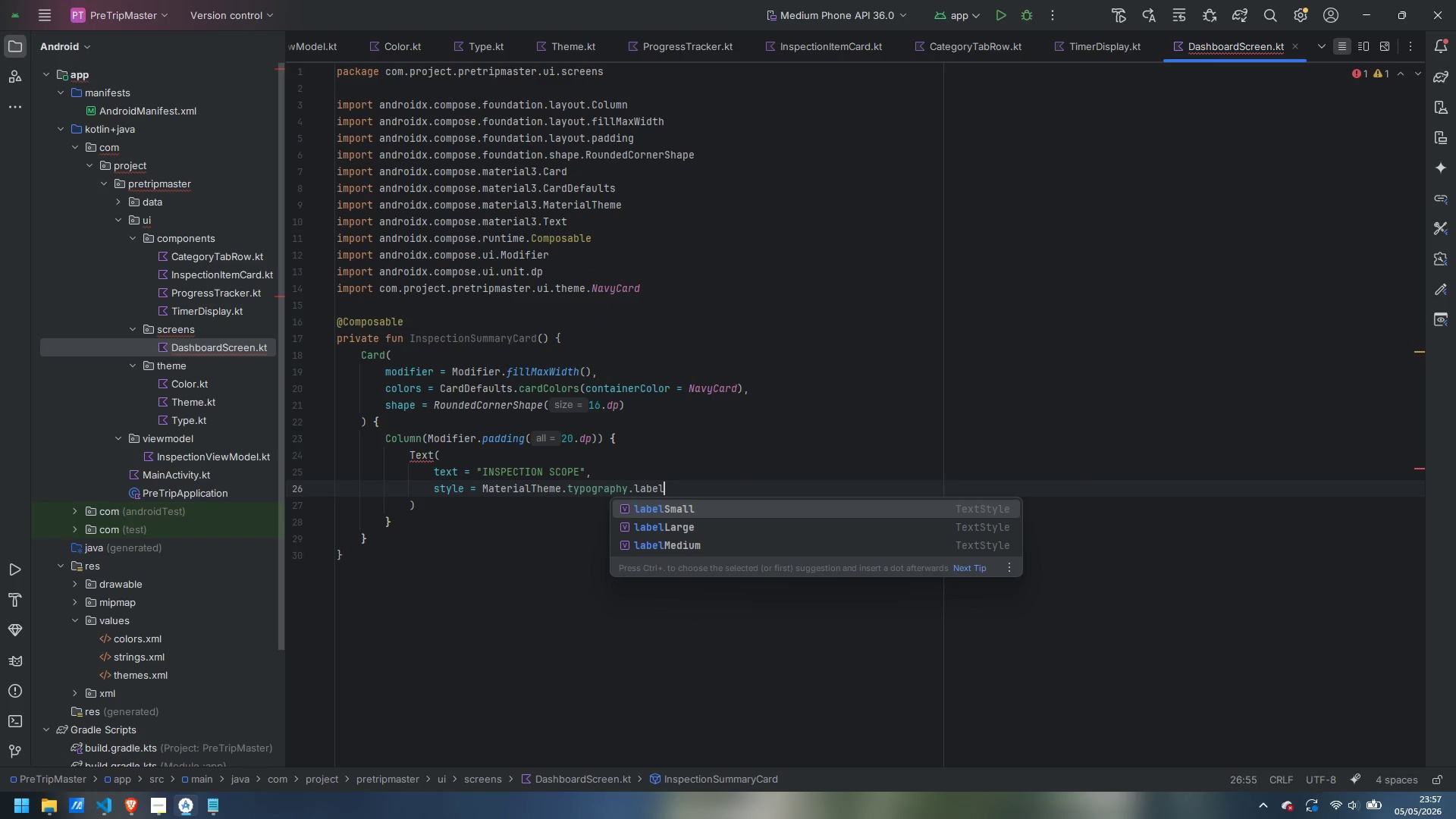 
key(ArrowDown)
 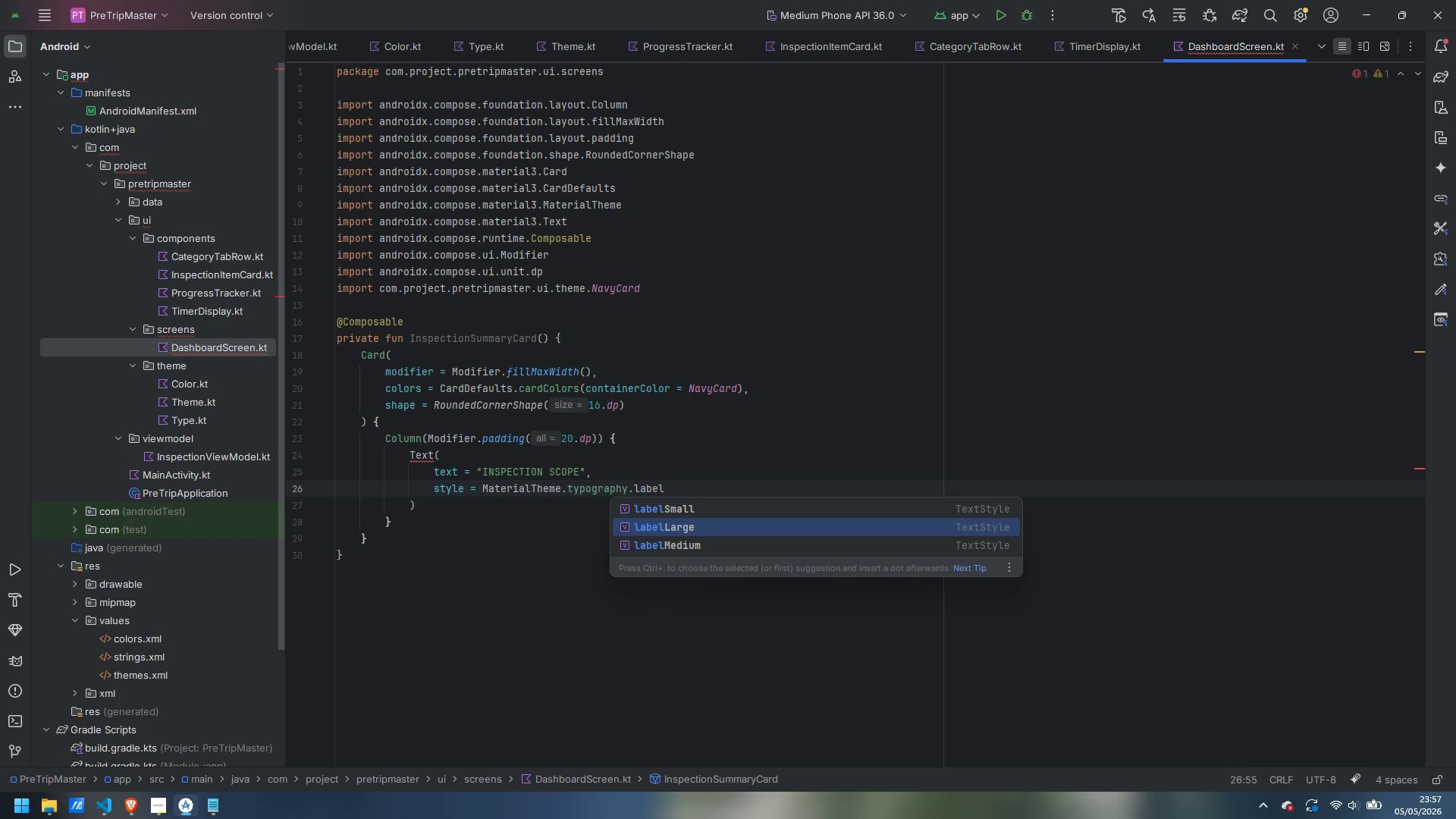 
key(ArrowDown)
 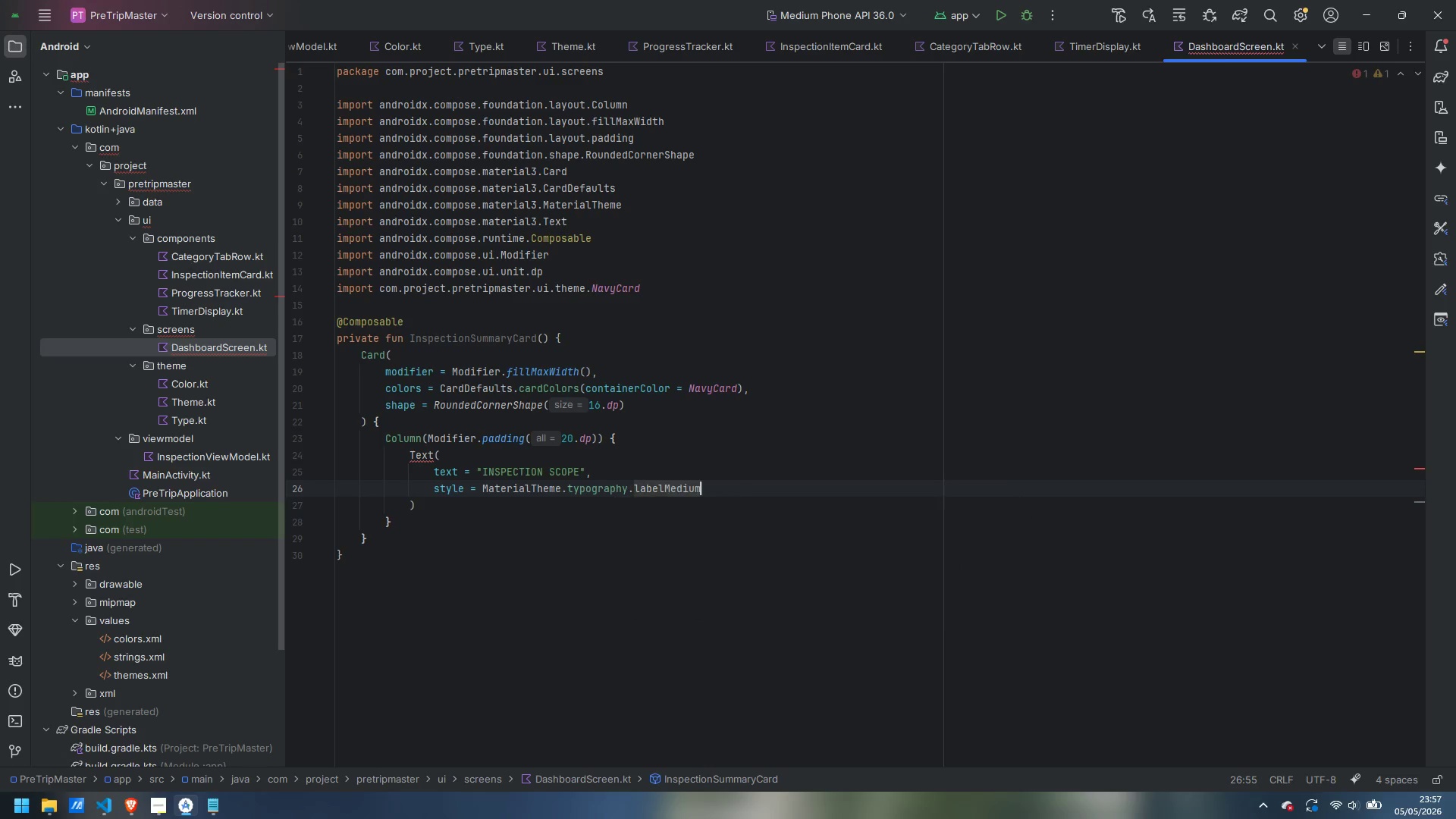 
key(Enter)
 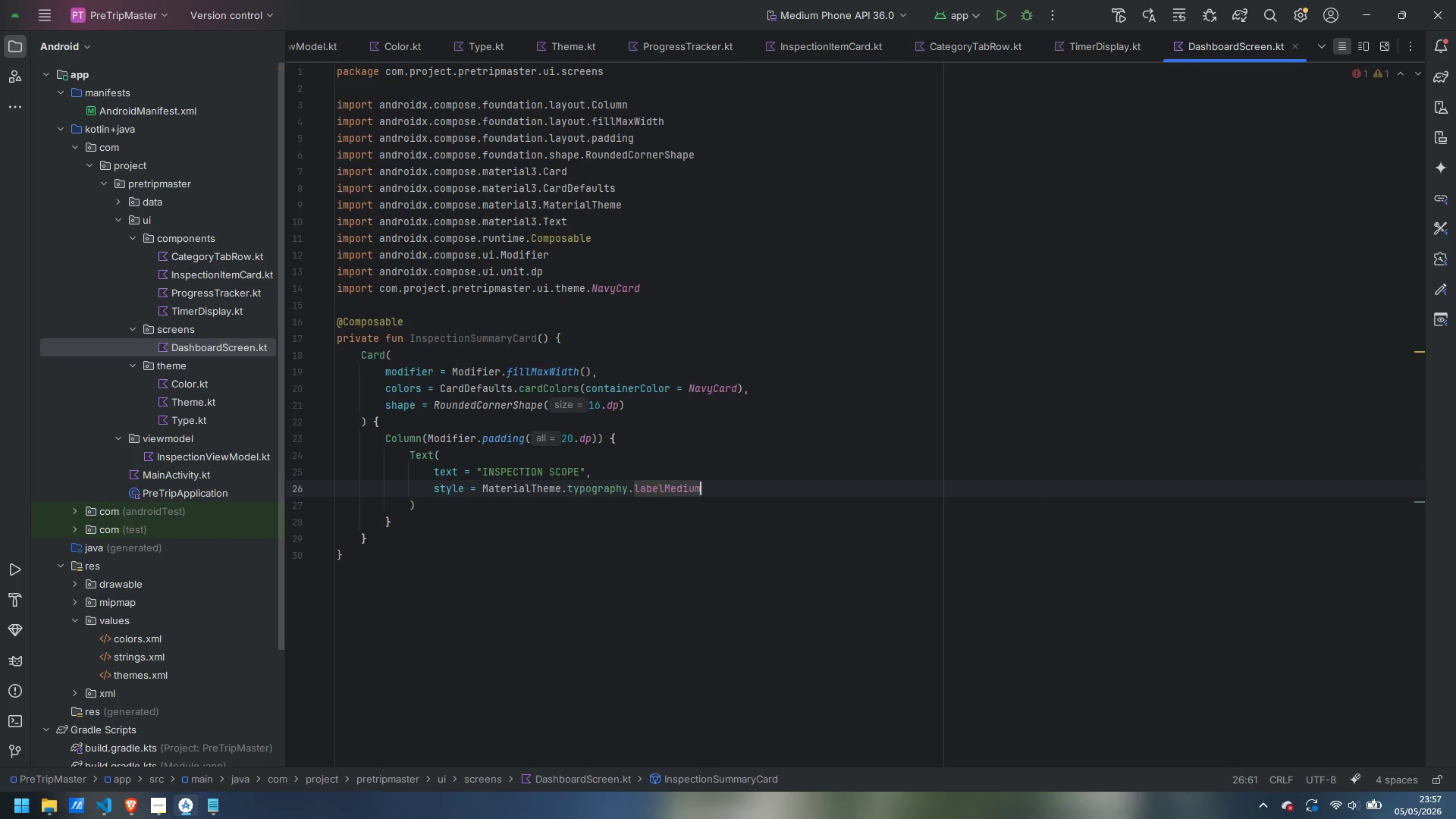 
type(.cop)
 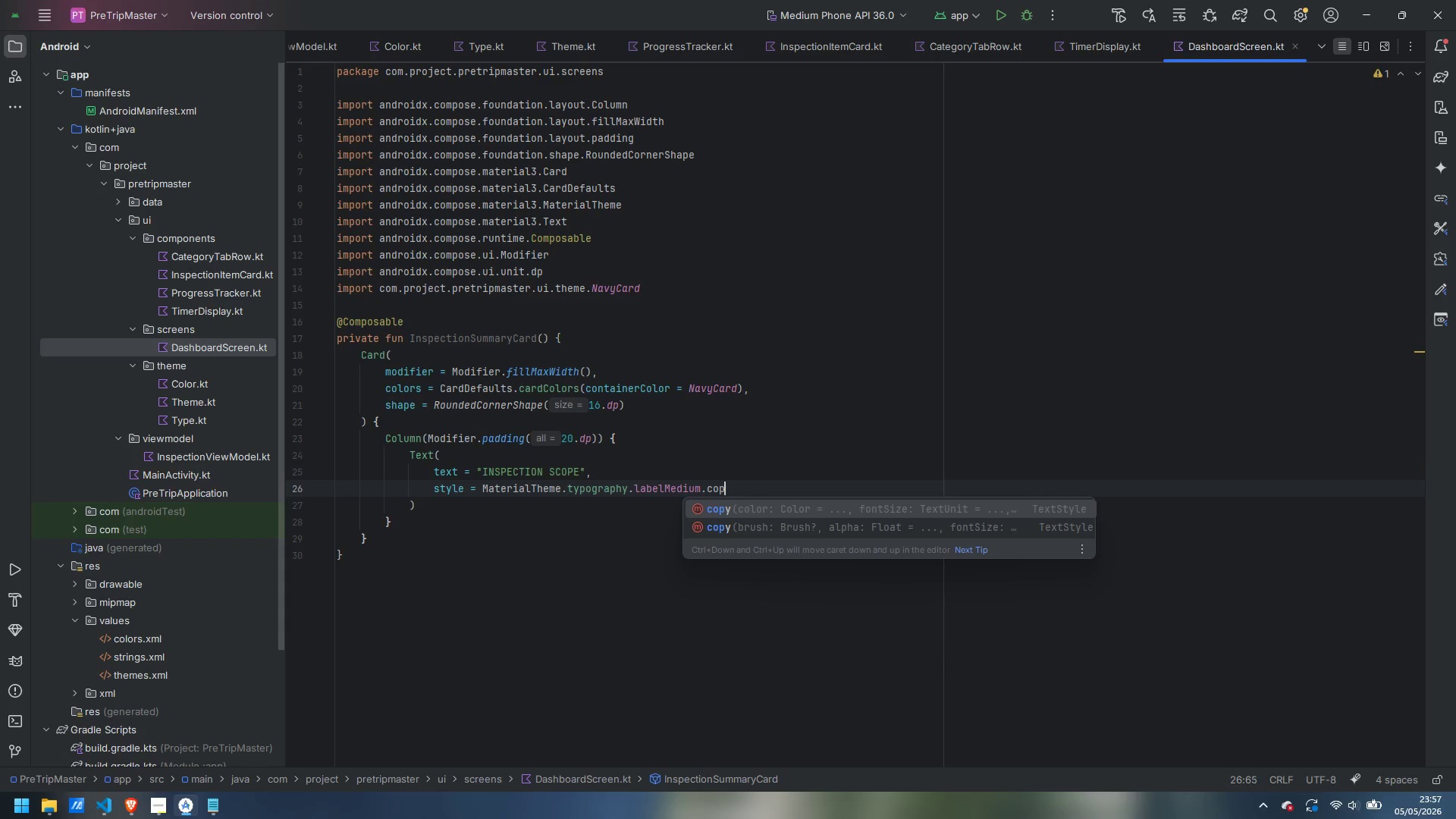 
key(Enter)
 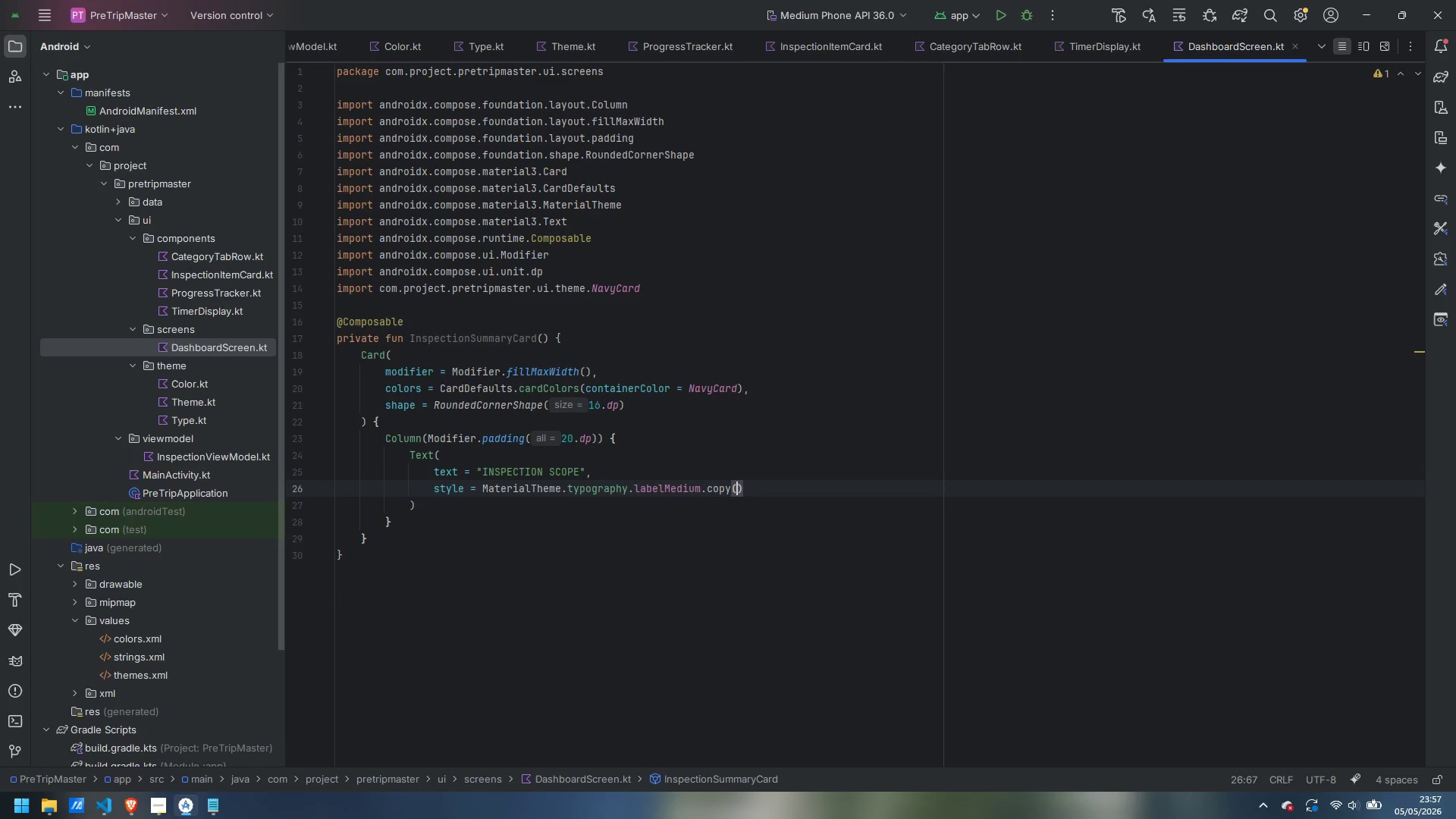 
key(Enter)
 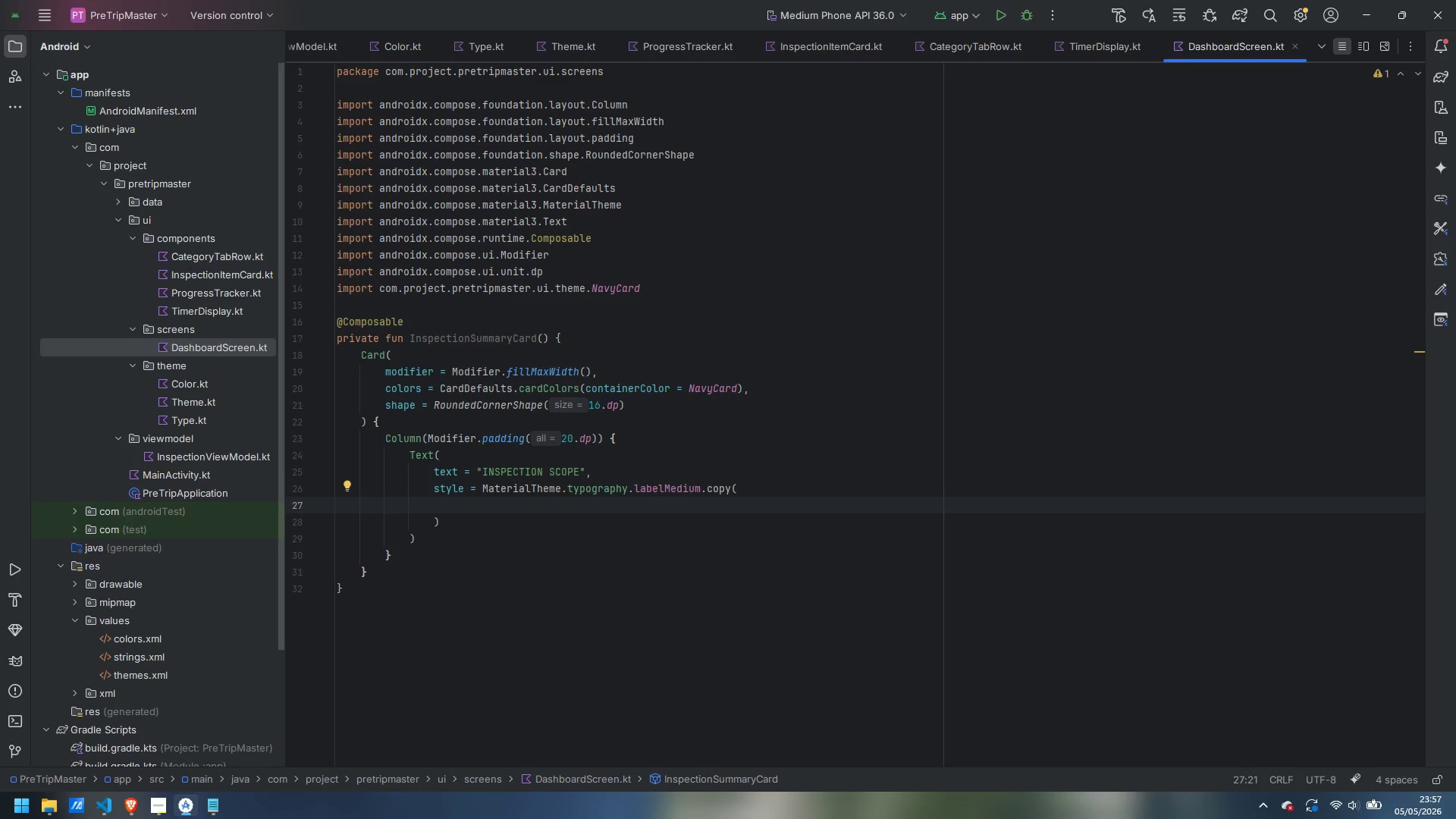 
type(color)
 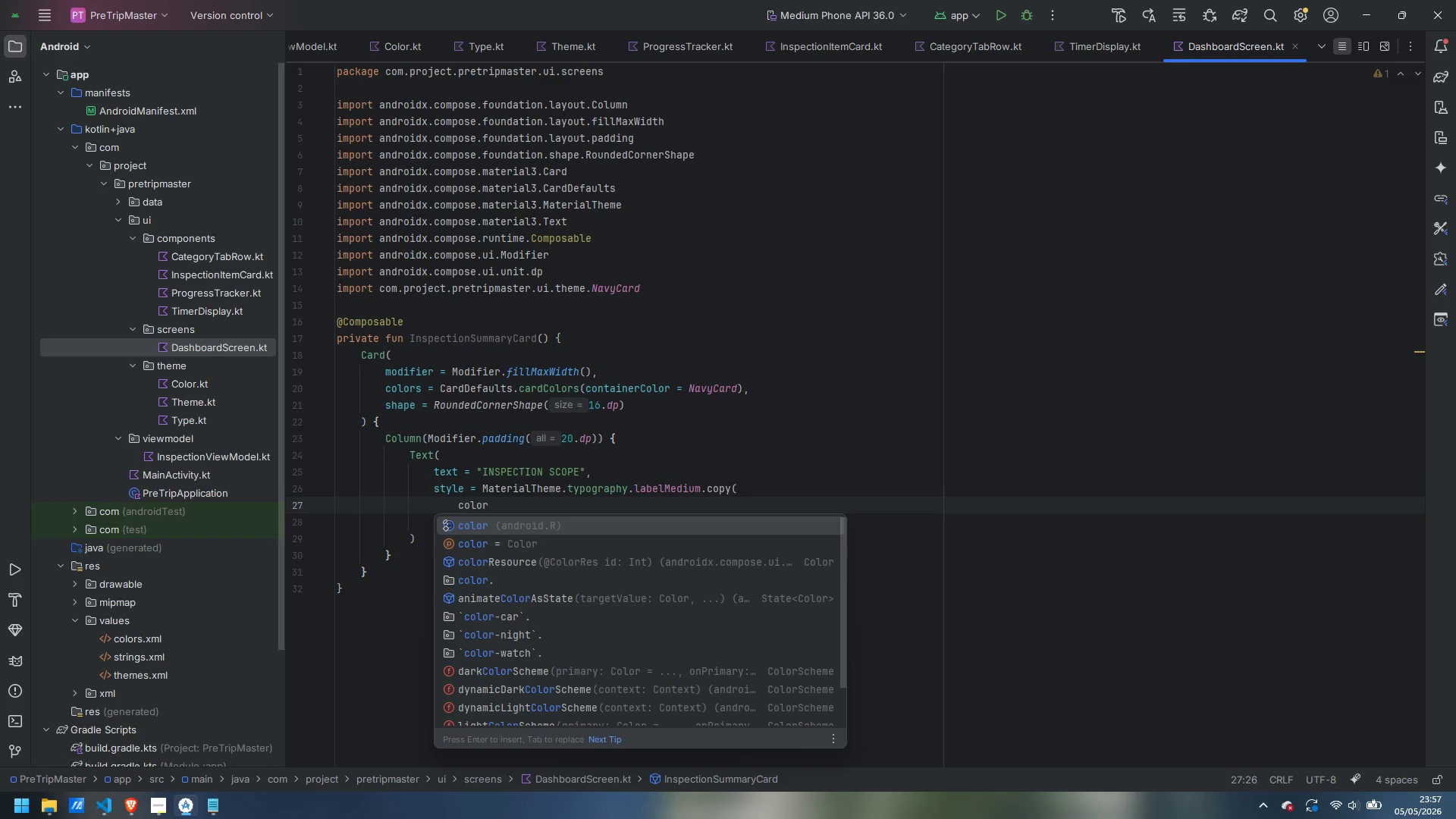 
key(ArrowDown)
 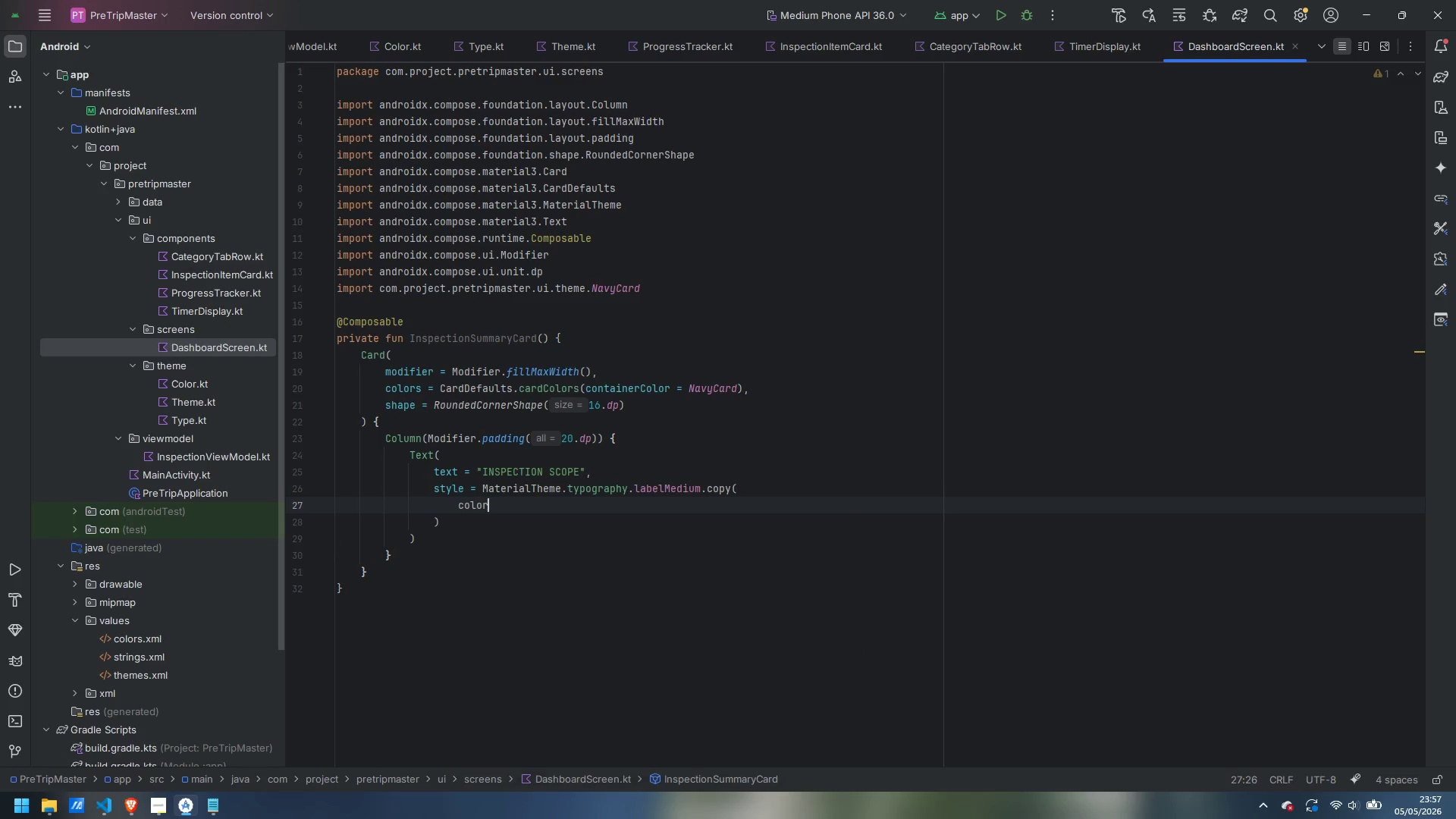 
key(Enter)
 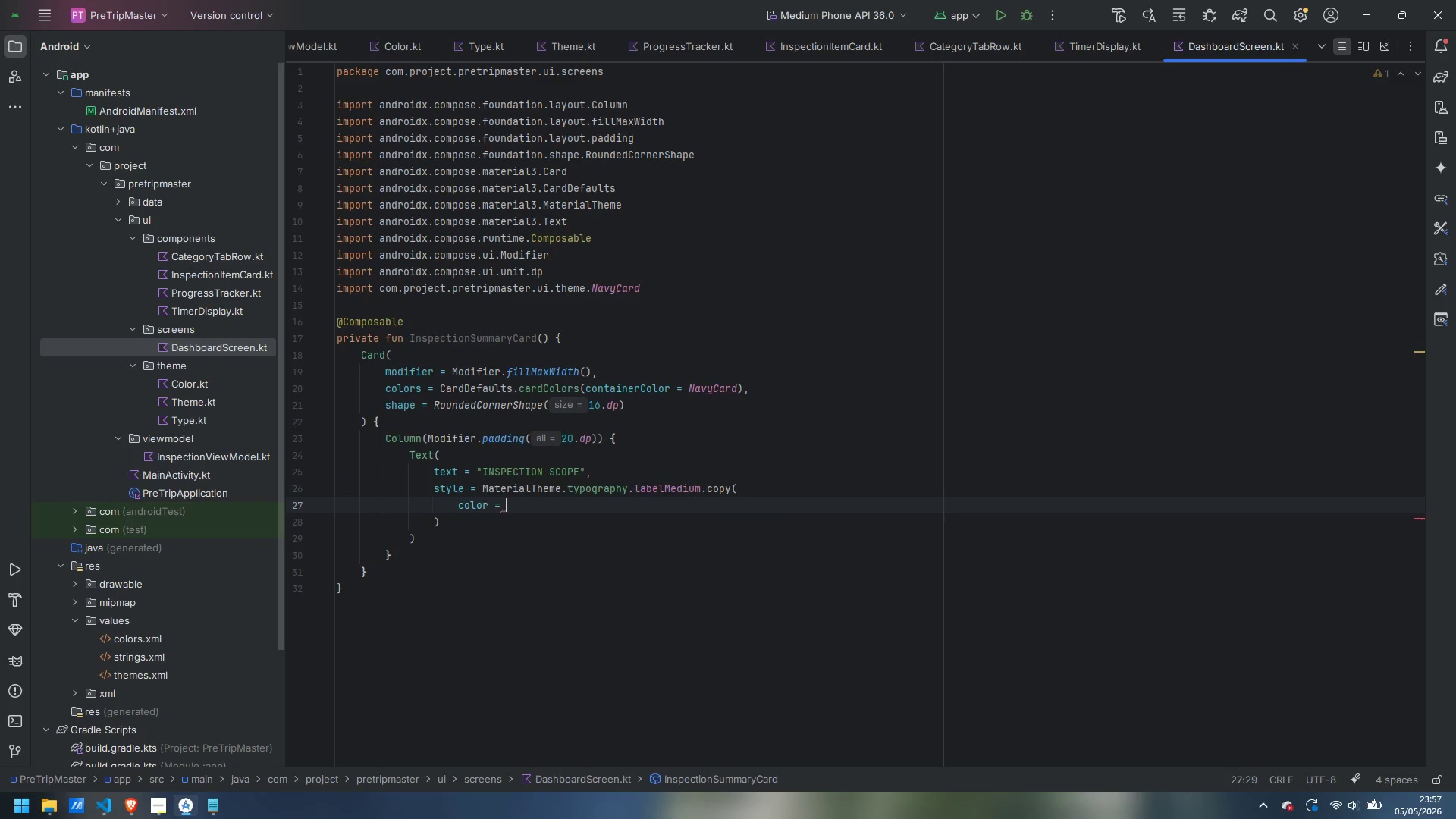 
type(TextSe)
 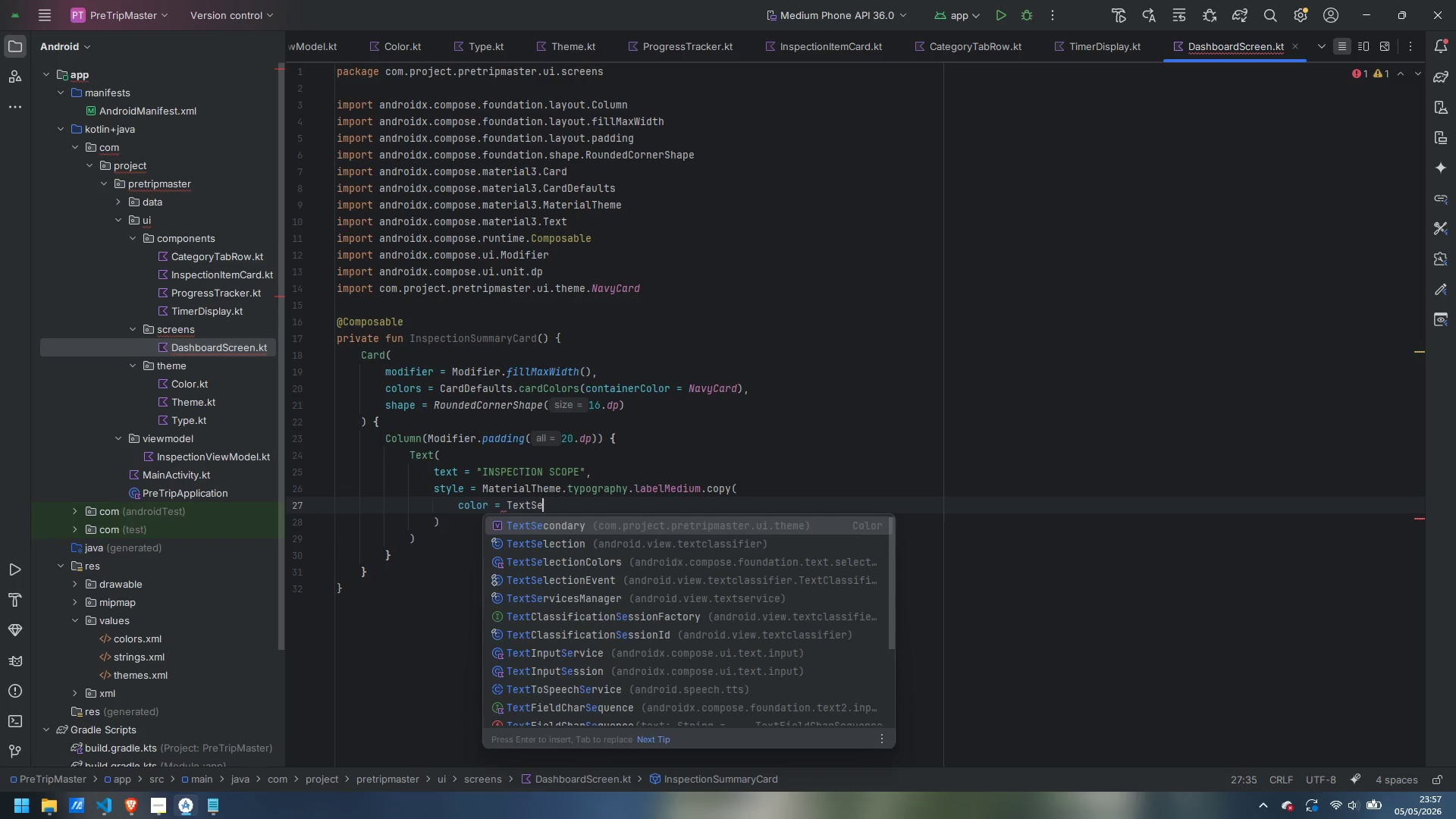 
key(Enter)
 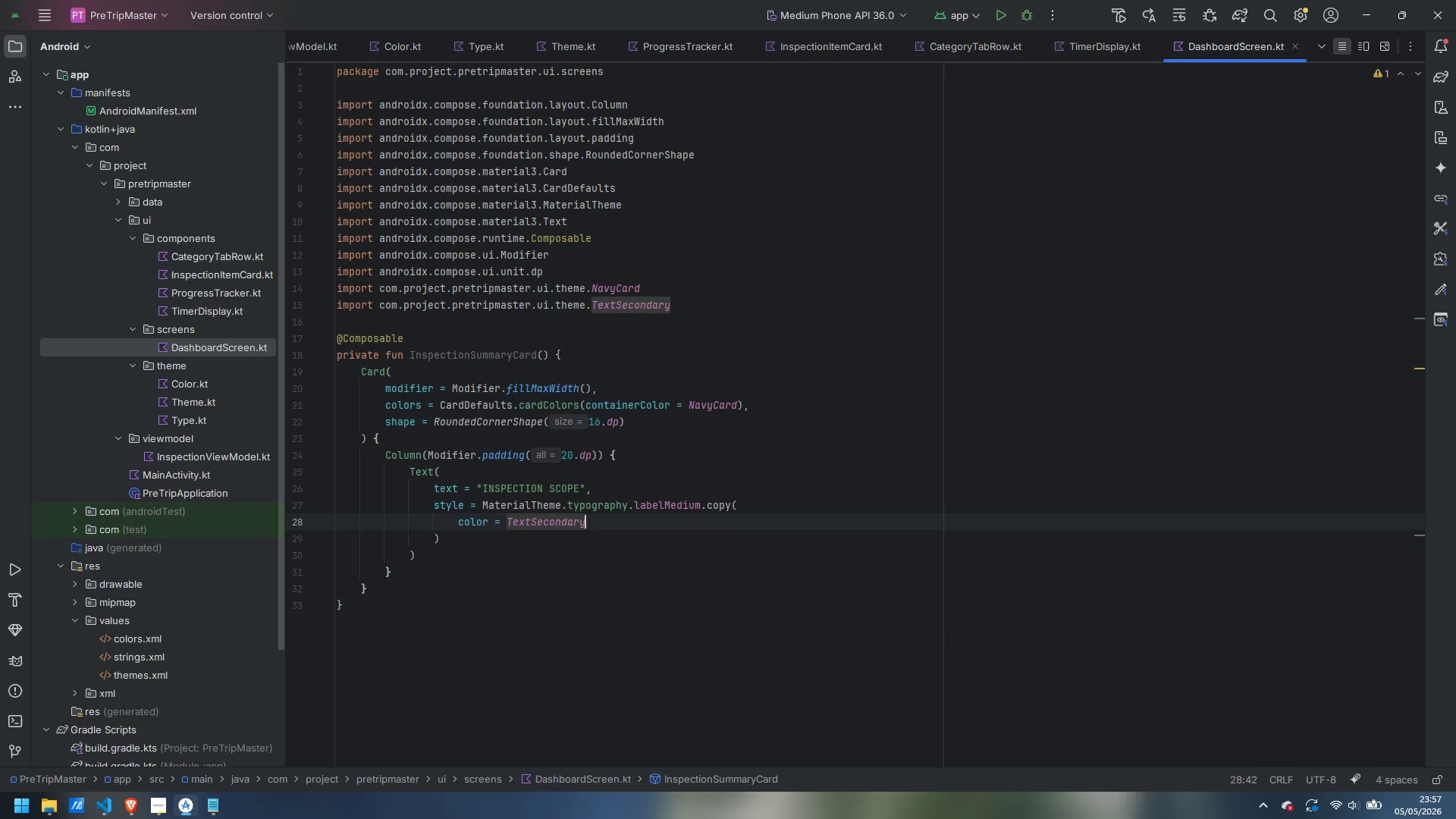 
key(Comma)
 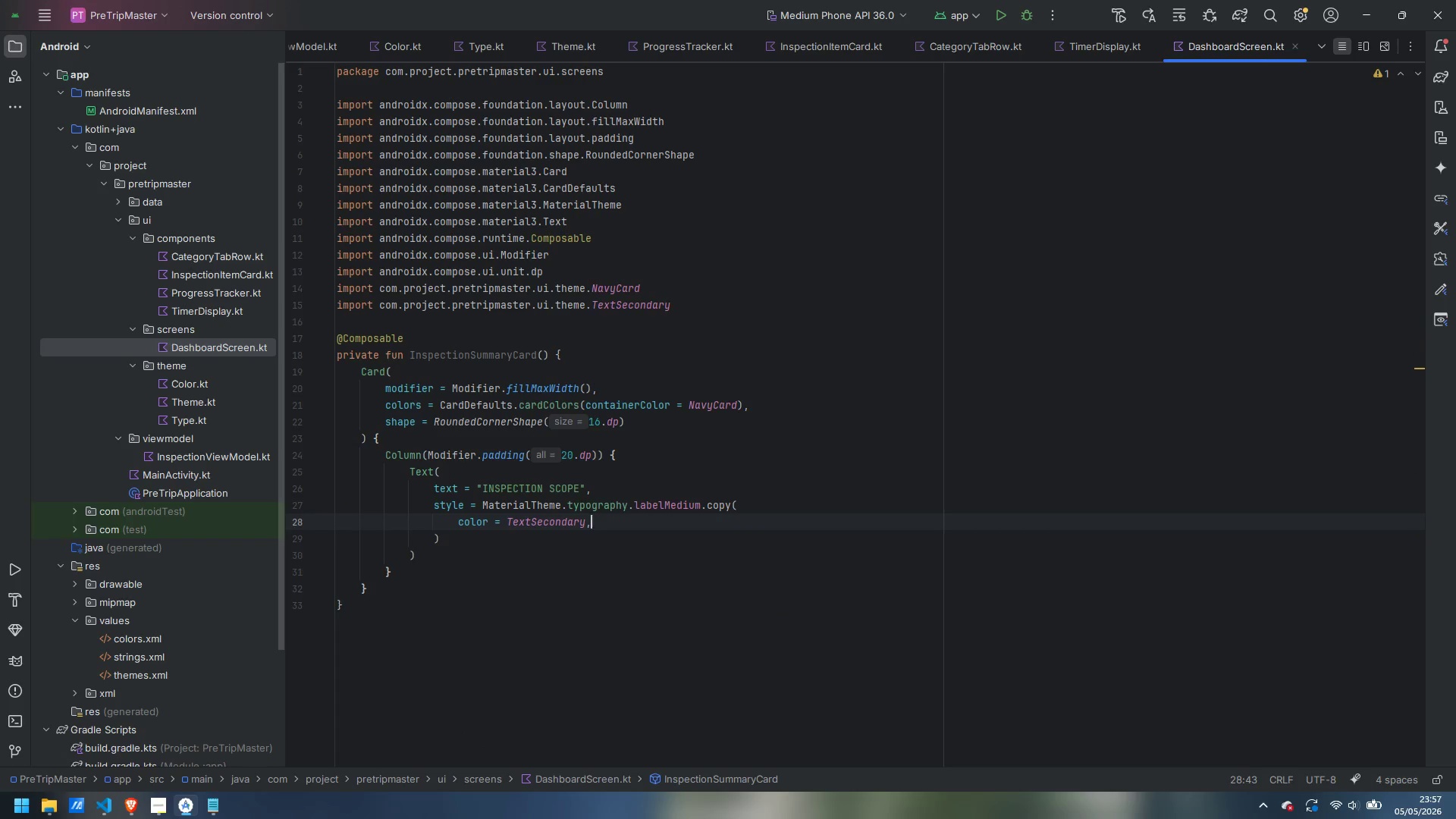 
key(Enter)
 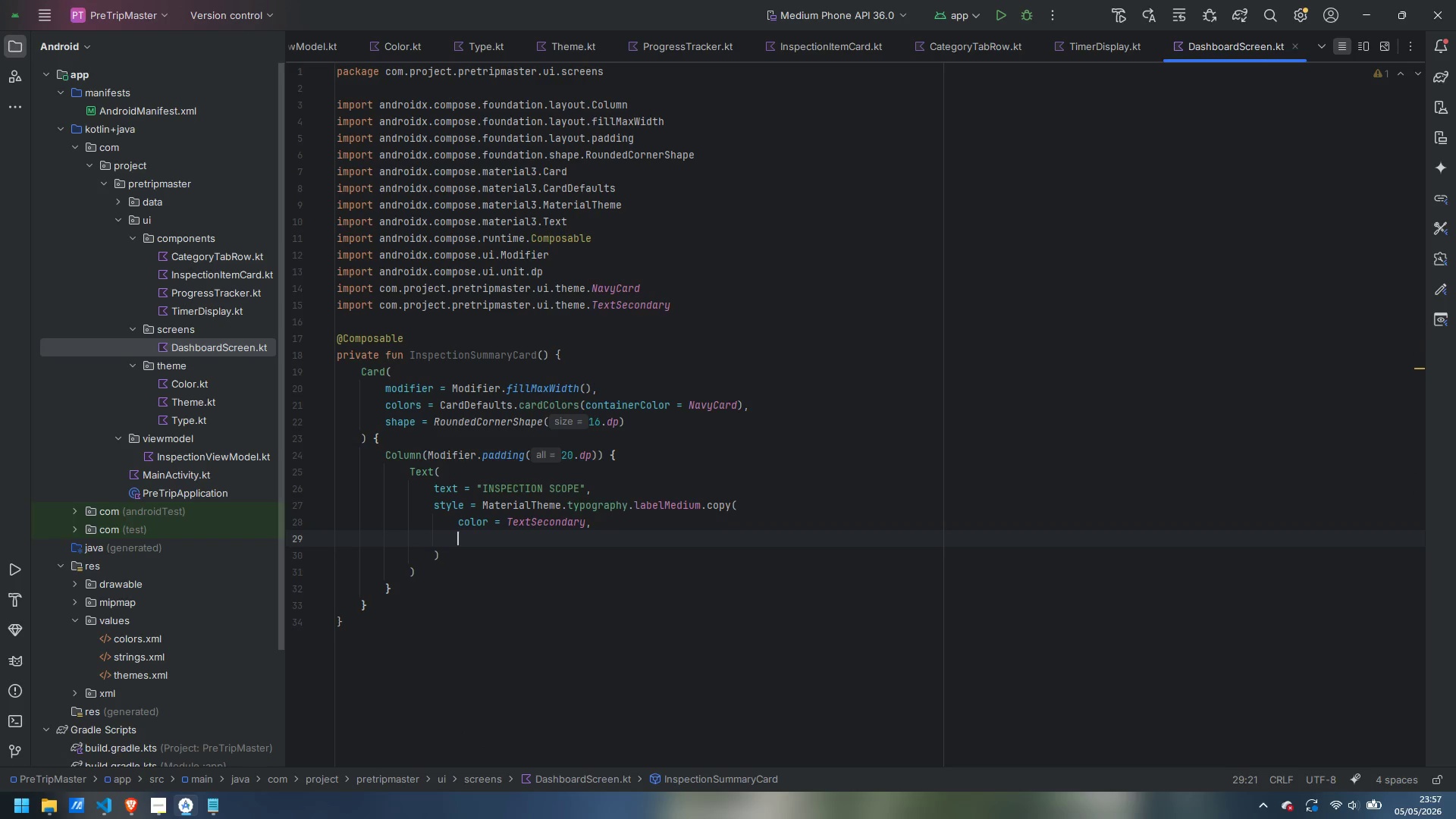 
type(letter)
 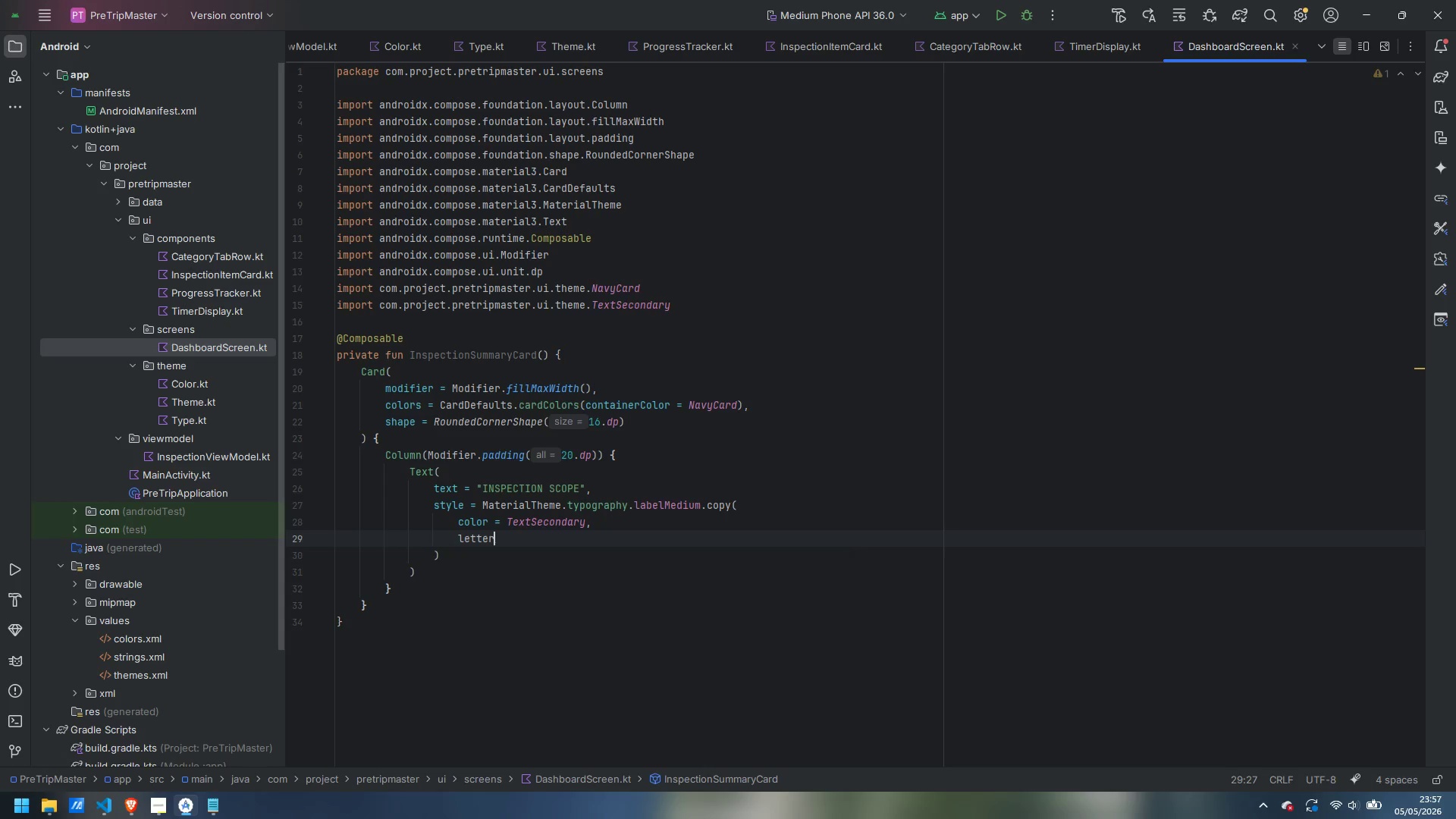 
key(Enter)
 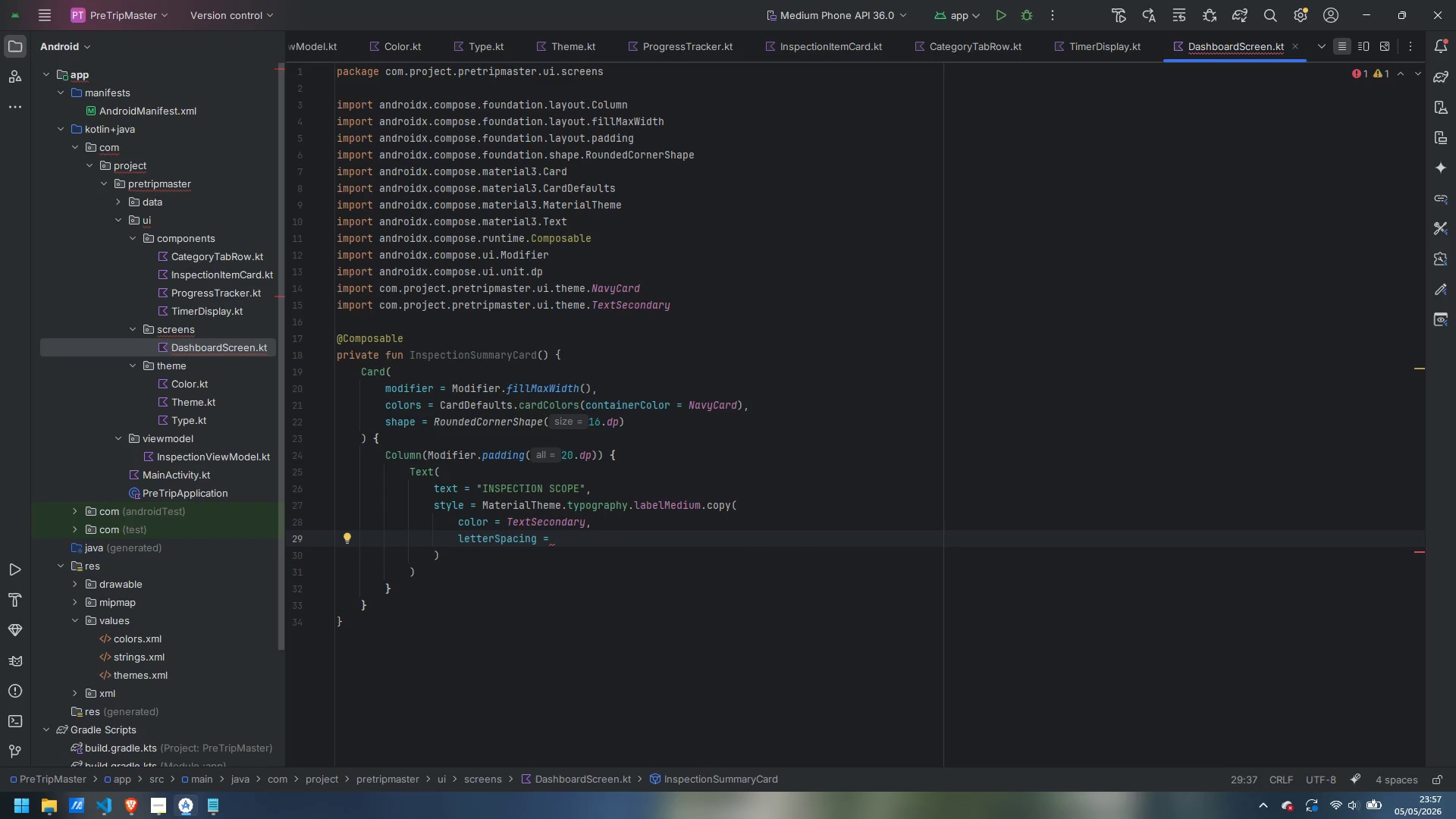 
key(1)
 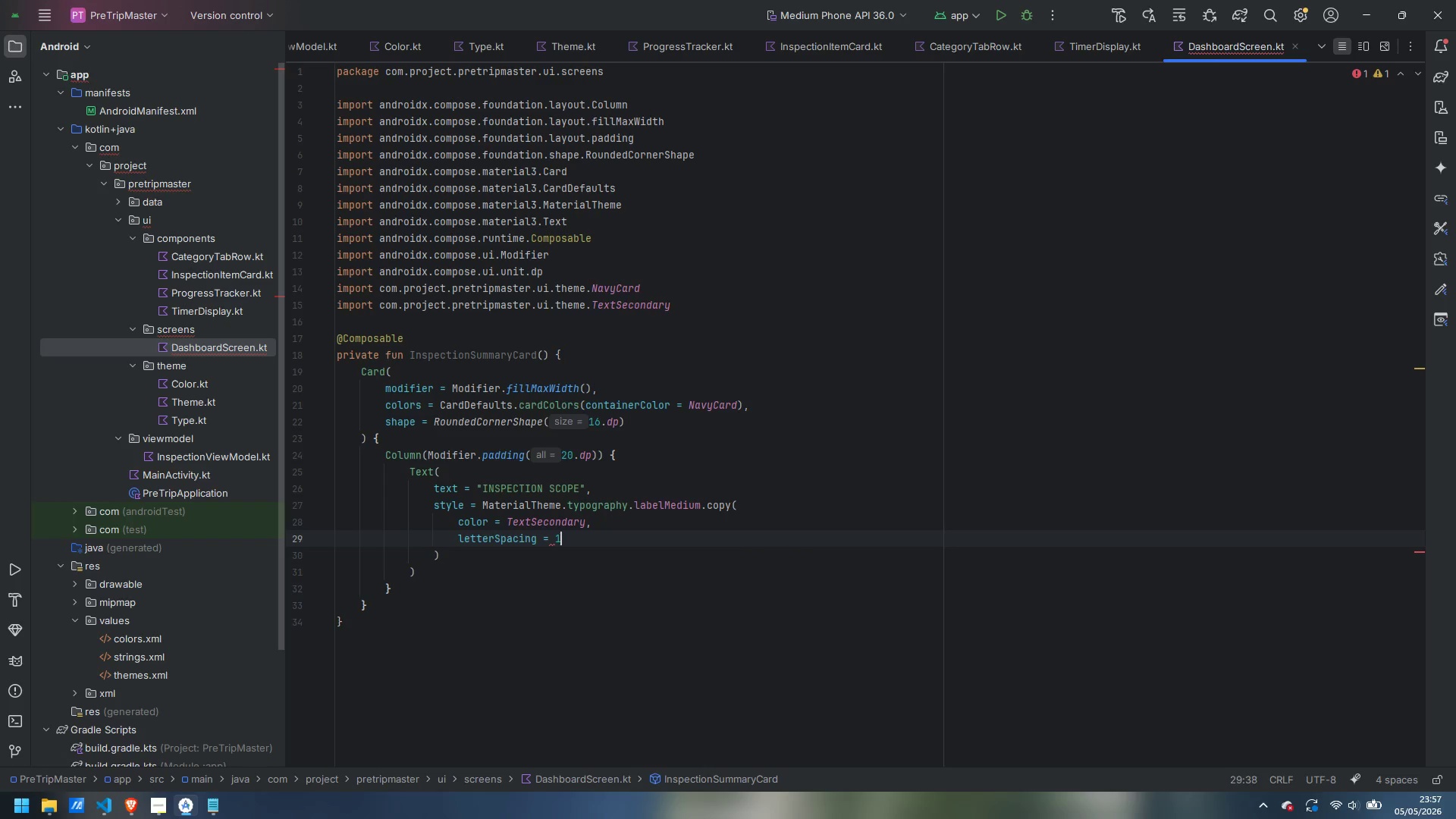 
key(Period)
 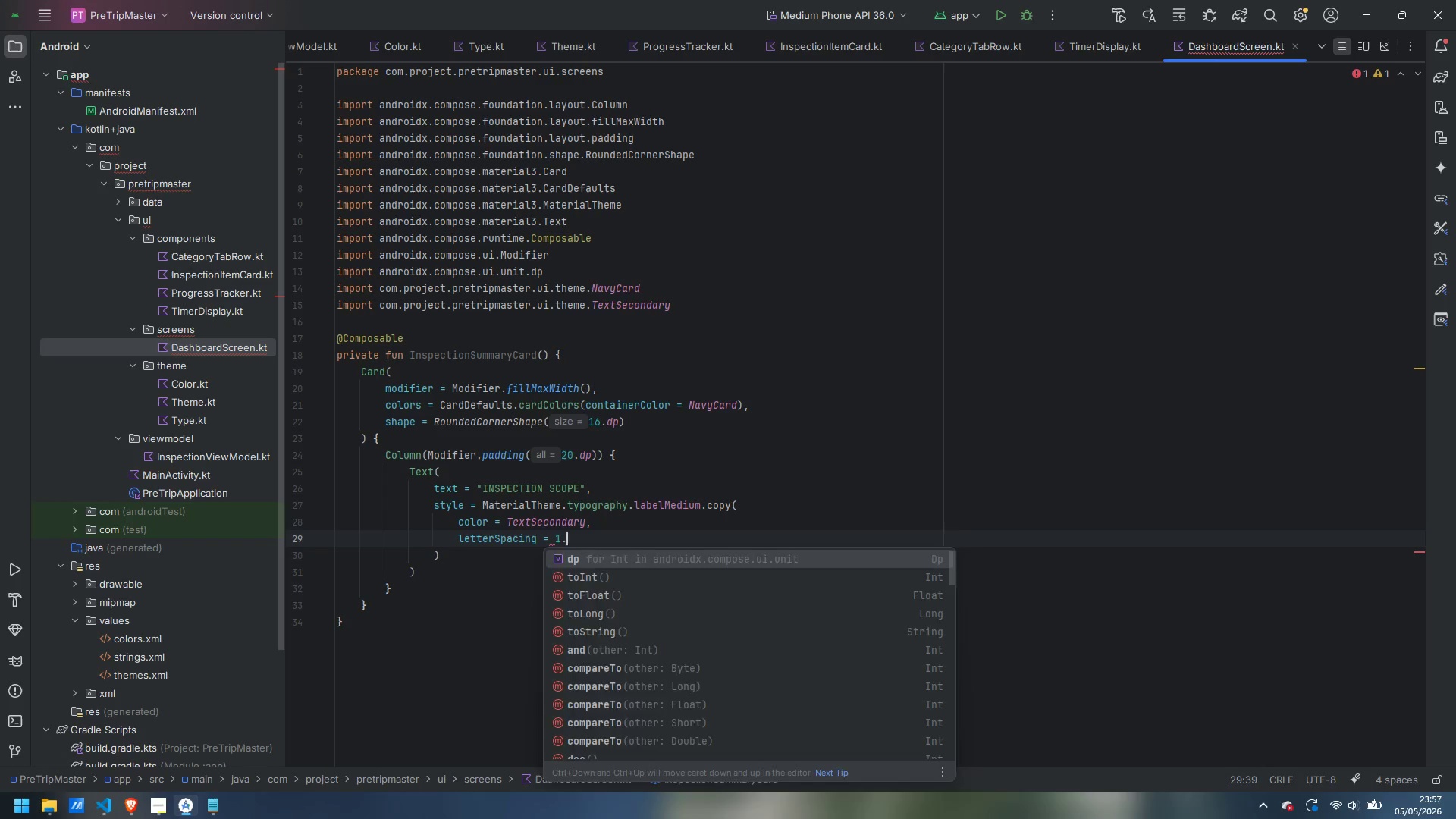 
key(5)
 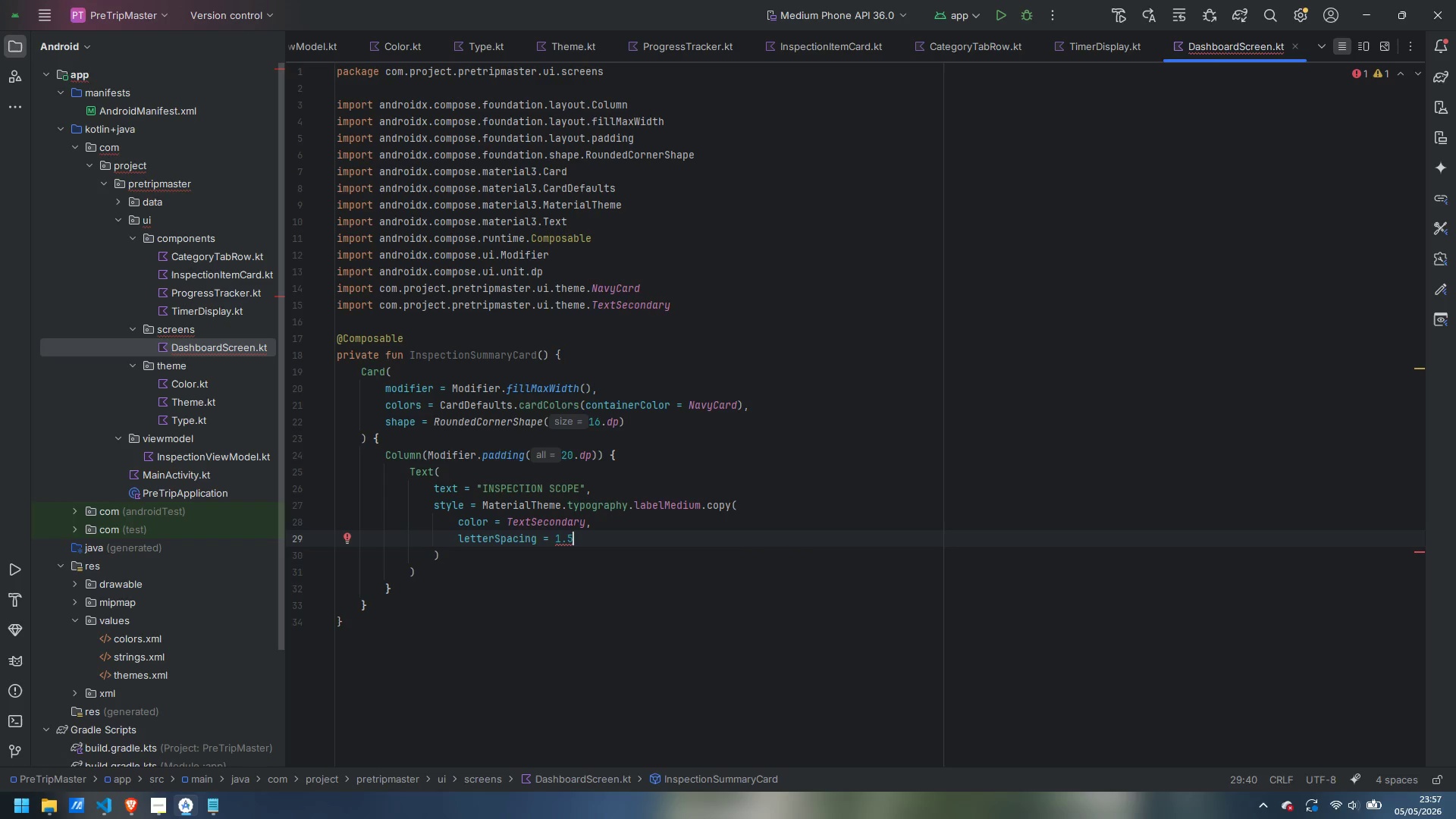 
key(Period)
 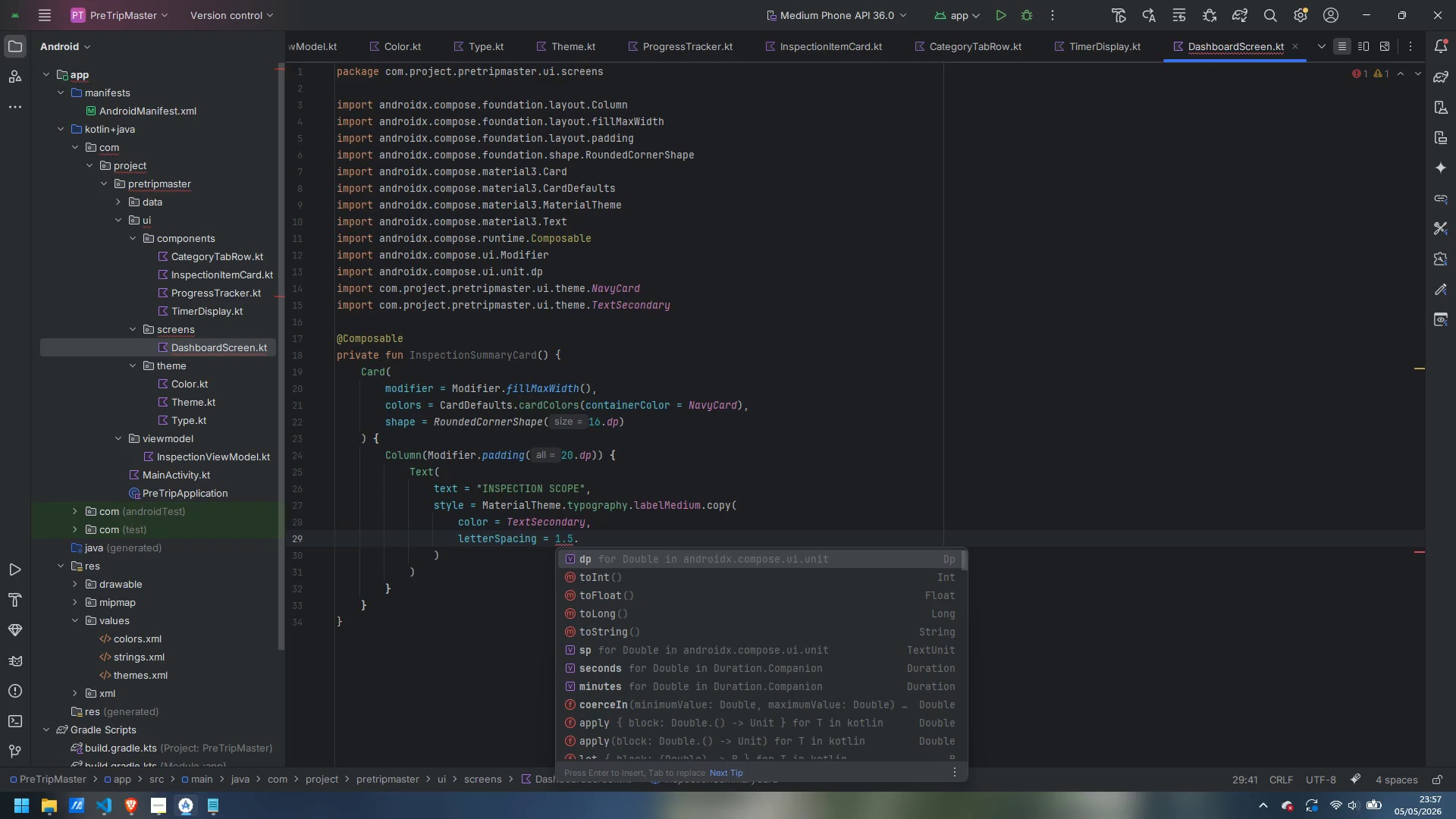 
key(S)
 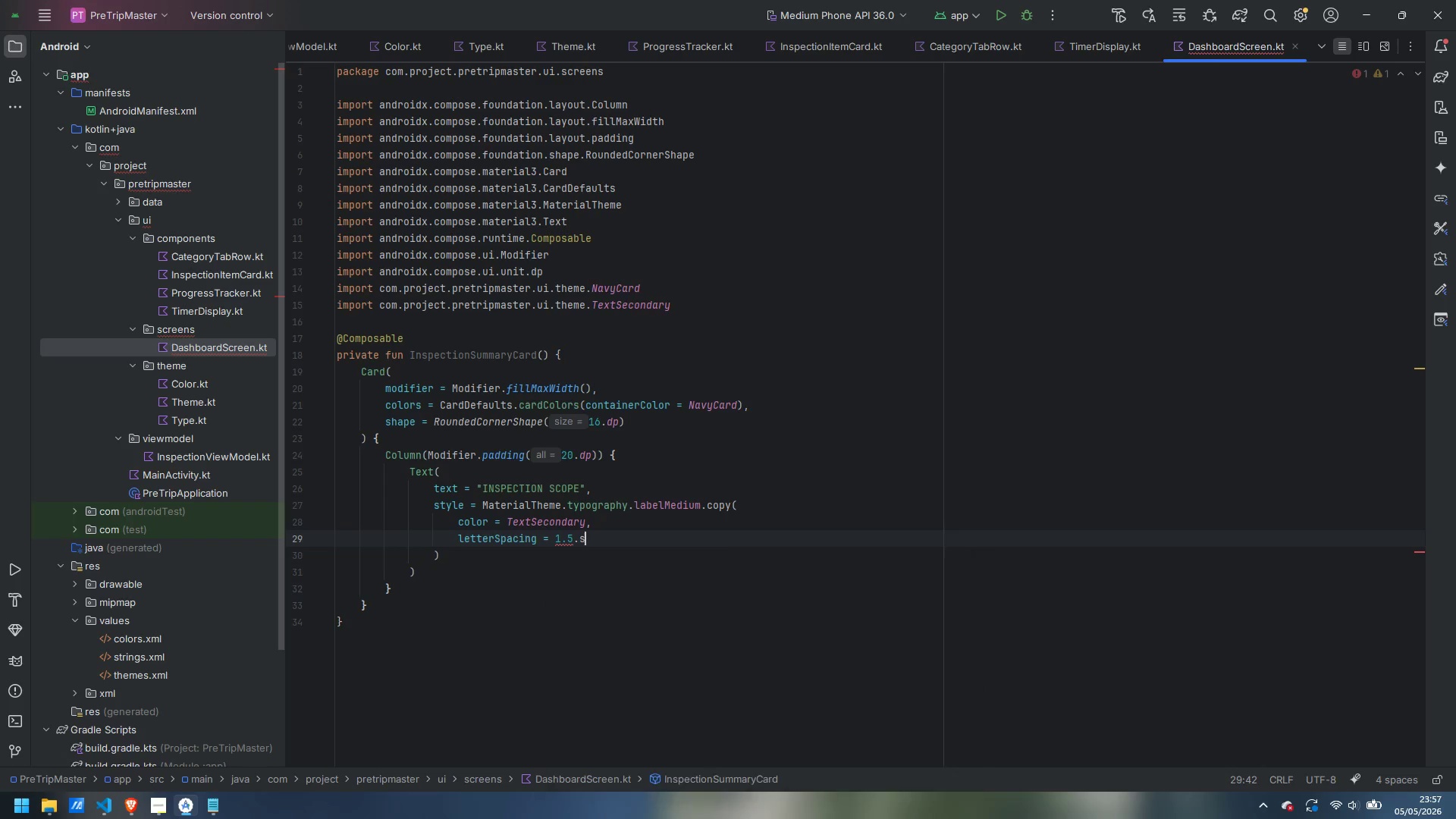 
key(Enter)
 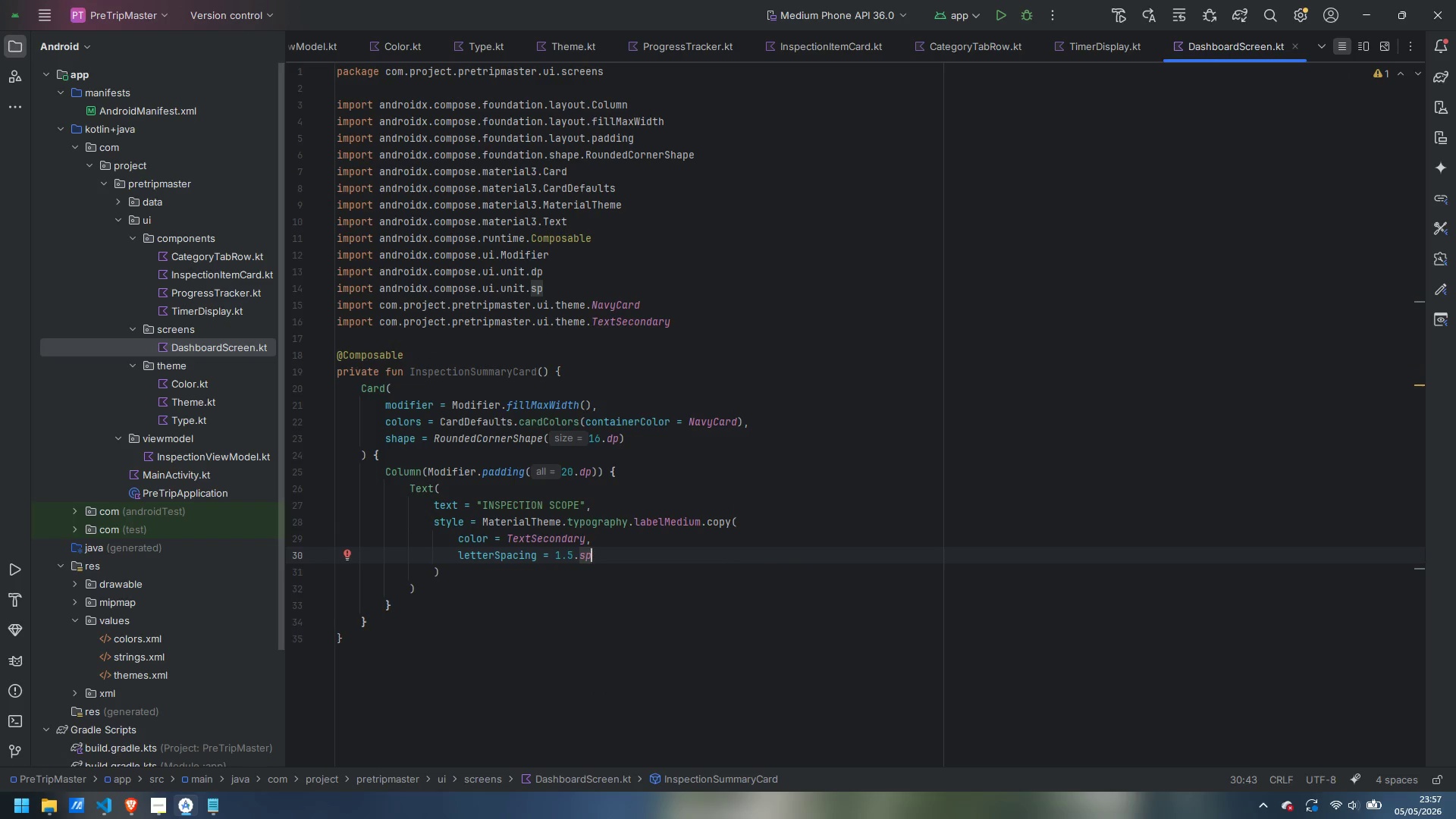 
key(ArrowDown)
 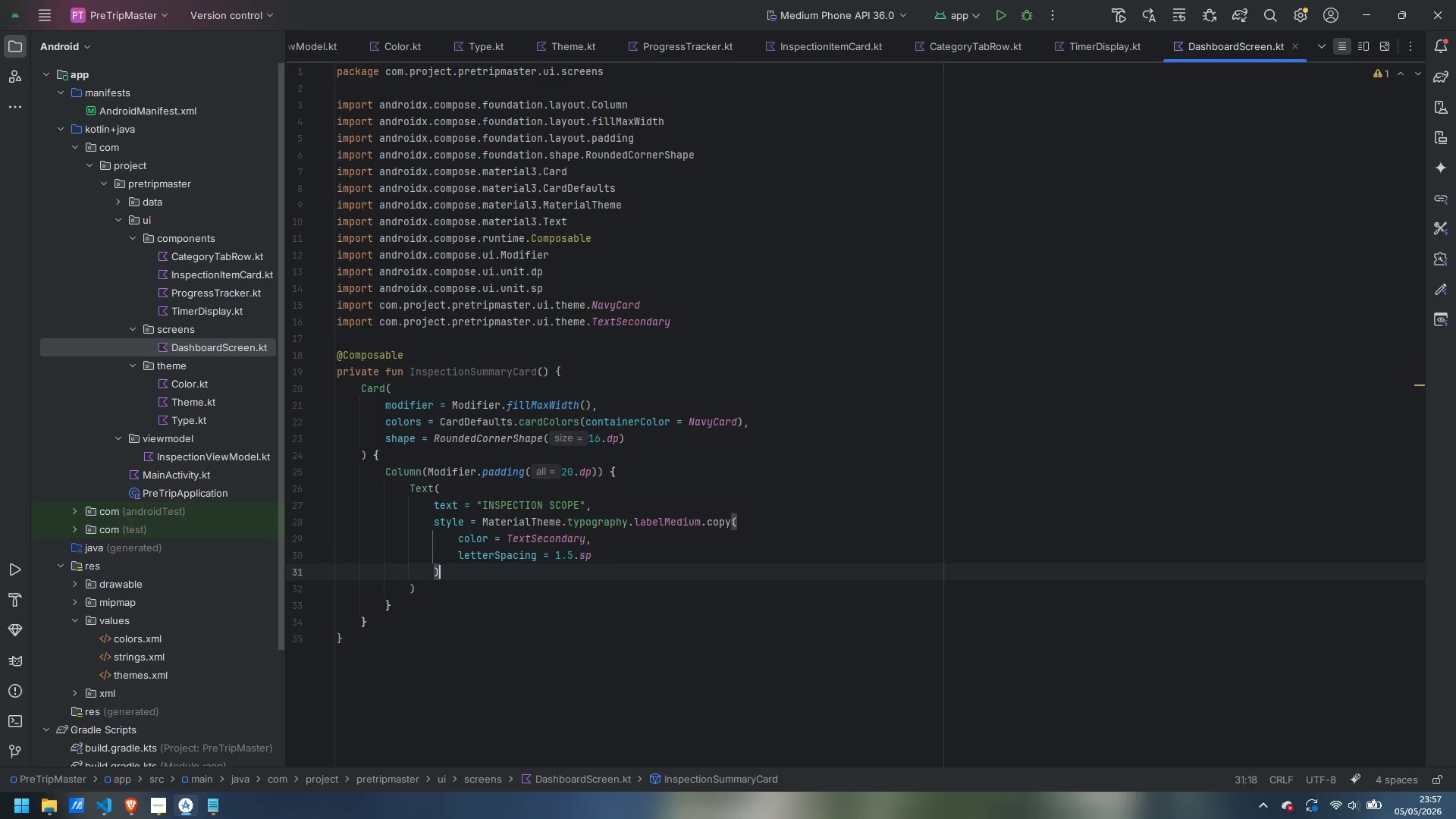 
key(ArrowDown)
 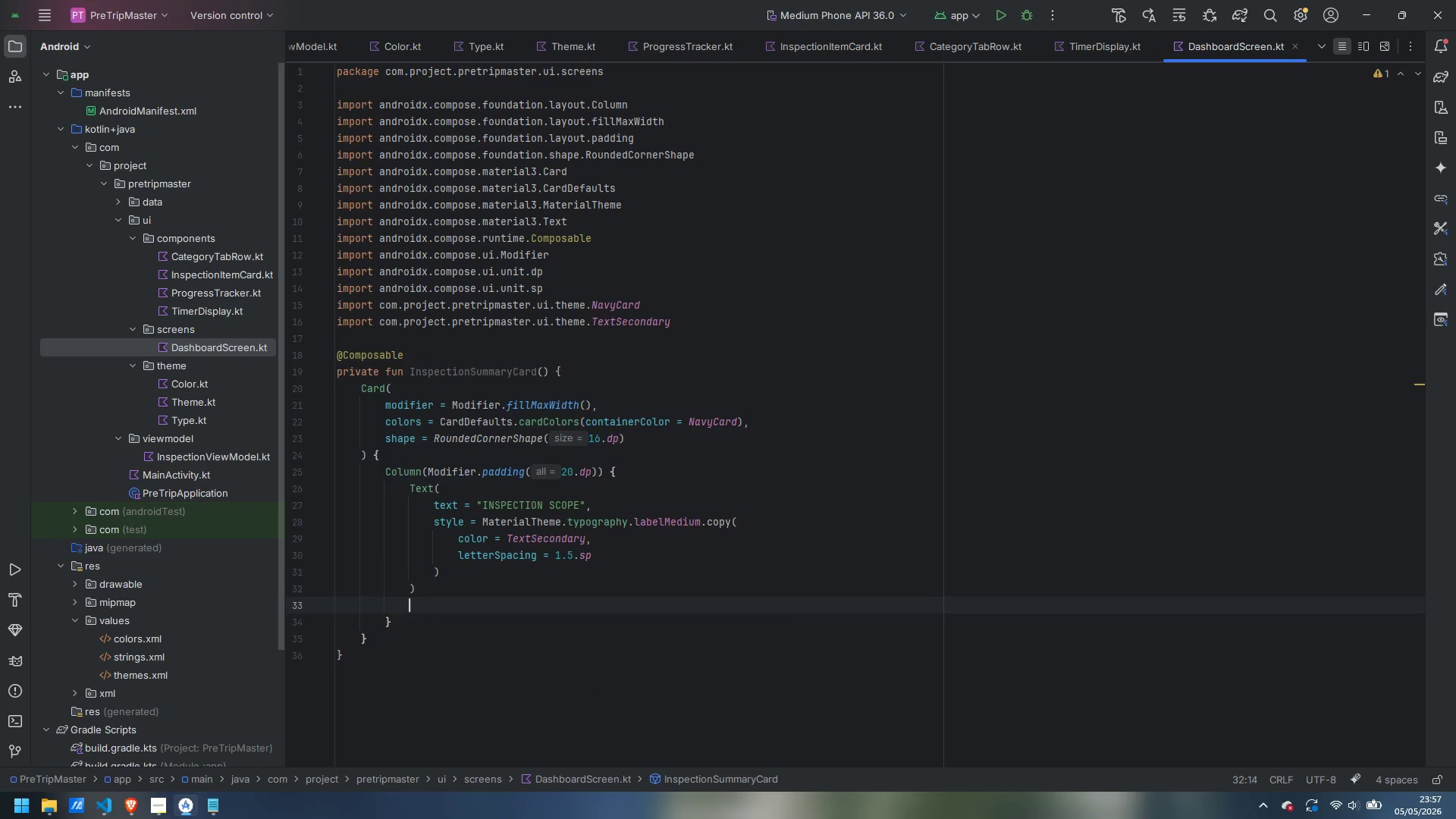 
key(Enter)
 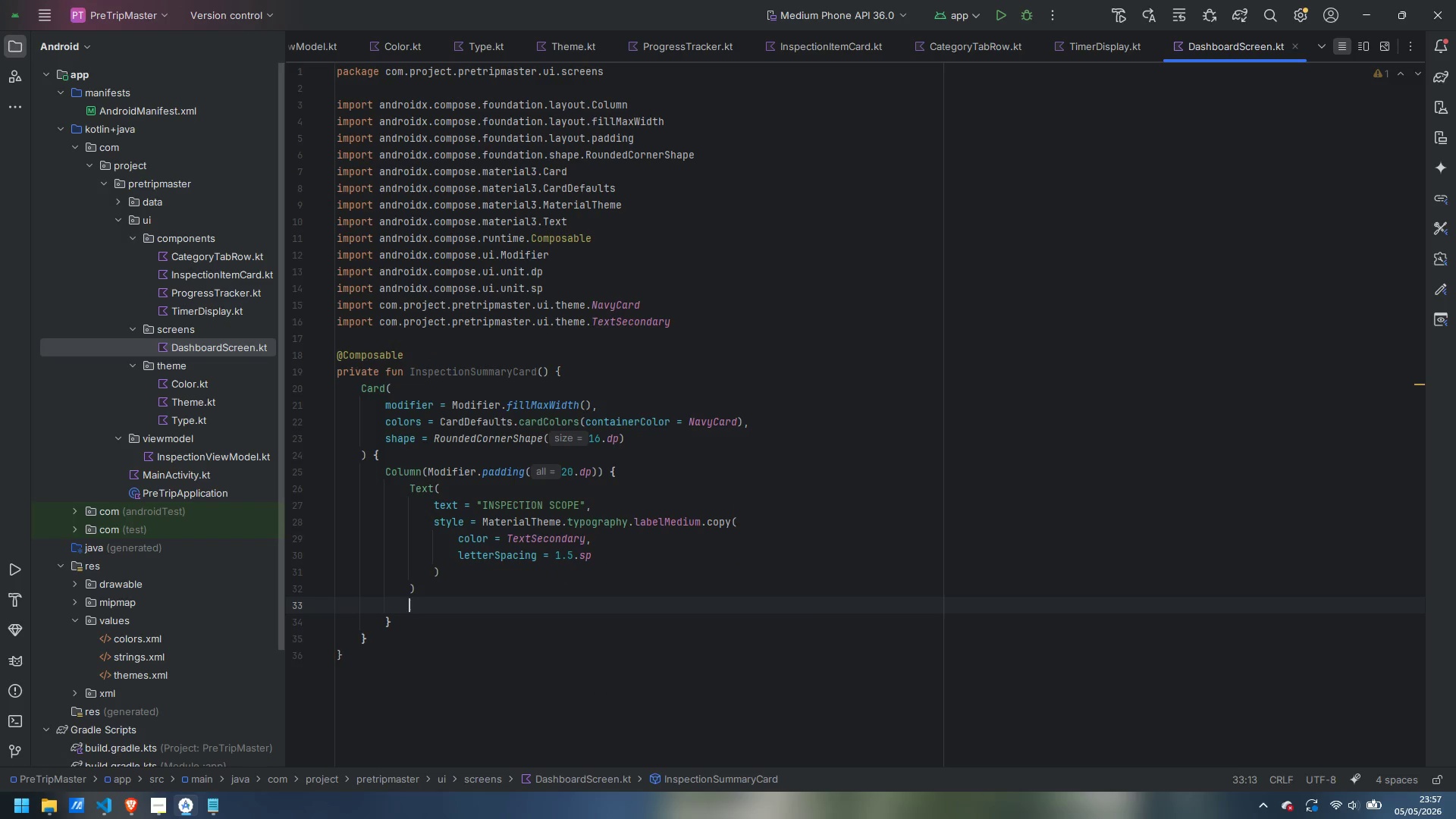 
type(Spacer(Modifier.hei)
 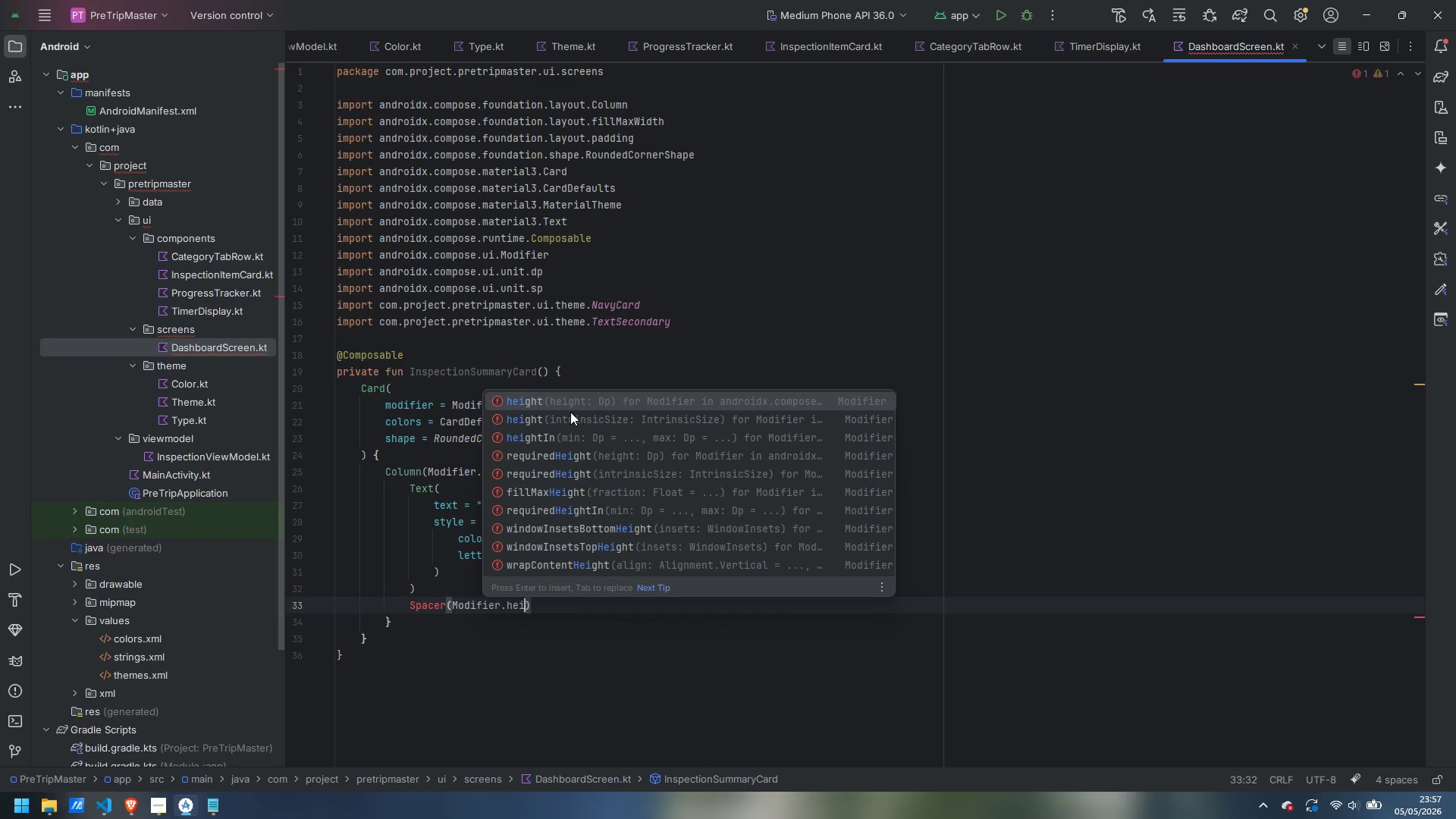 
key(Enter)
 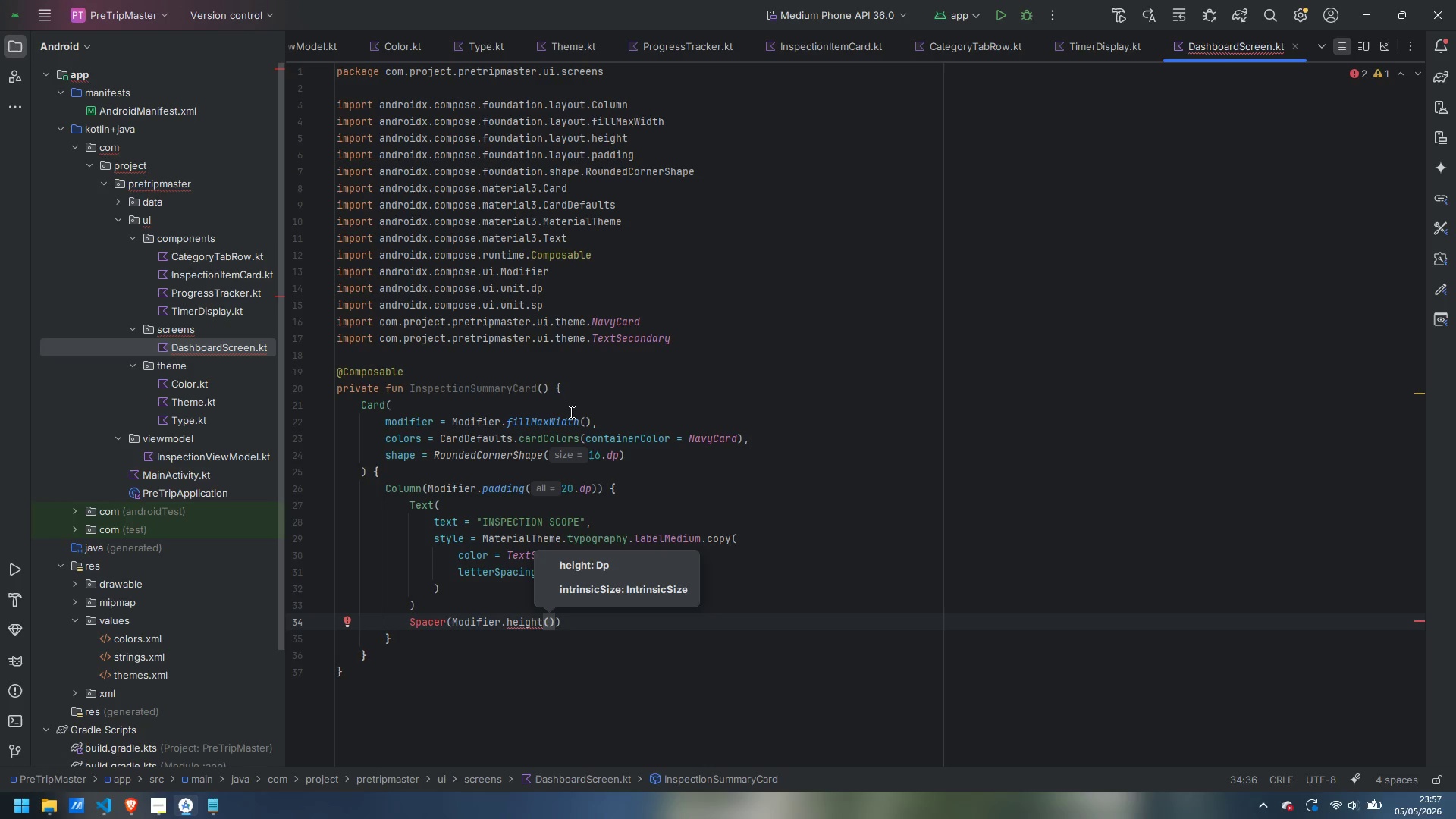 
type(14.dp)
 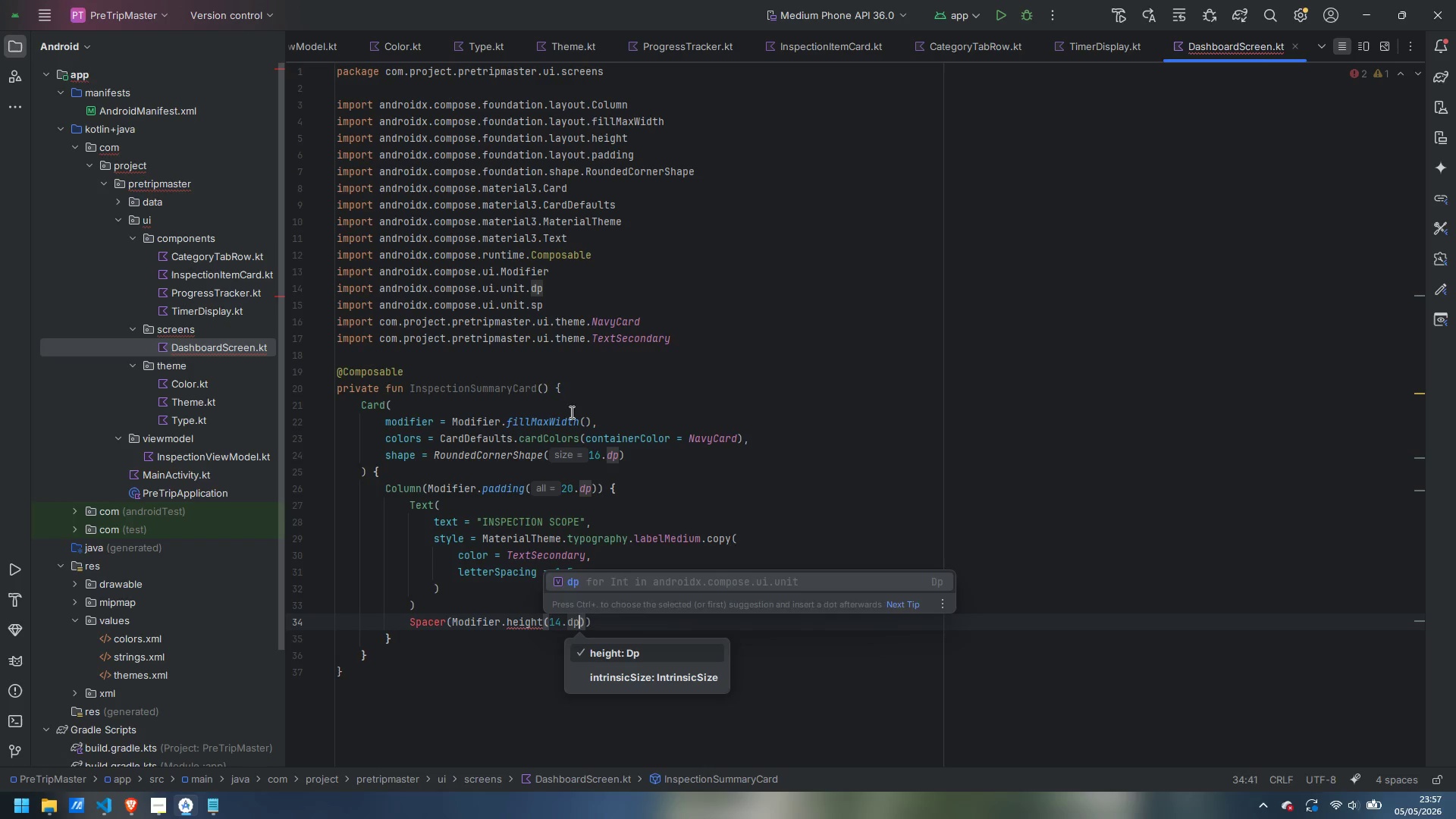 
key(Enter)
 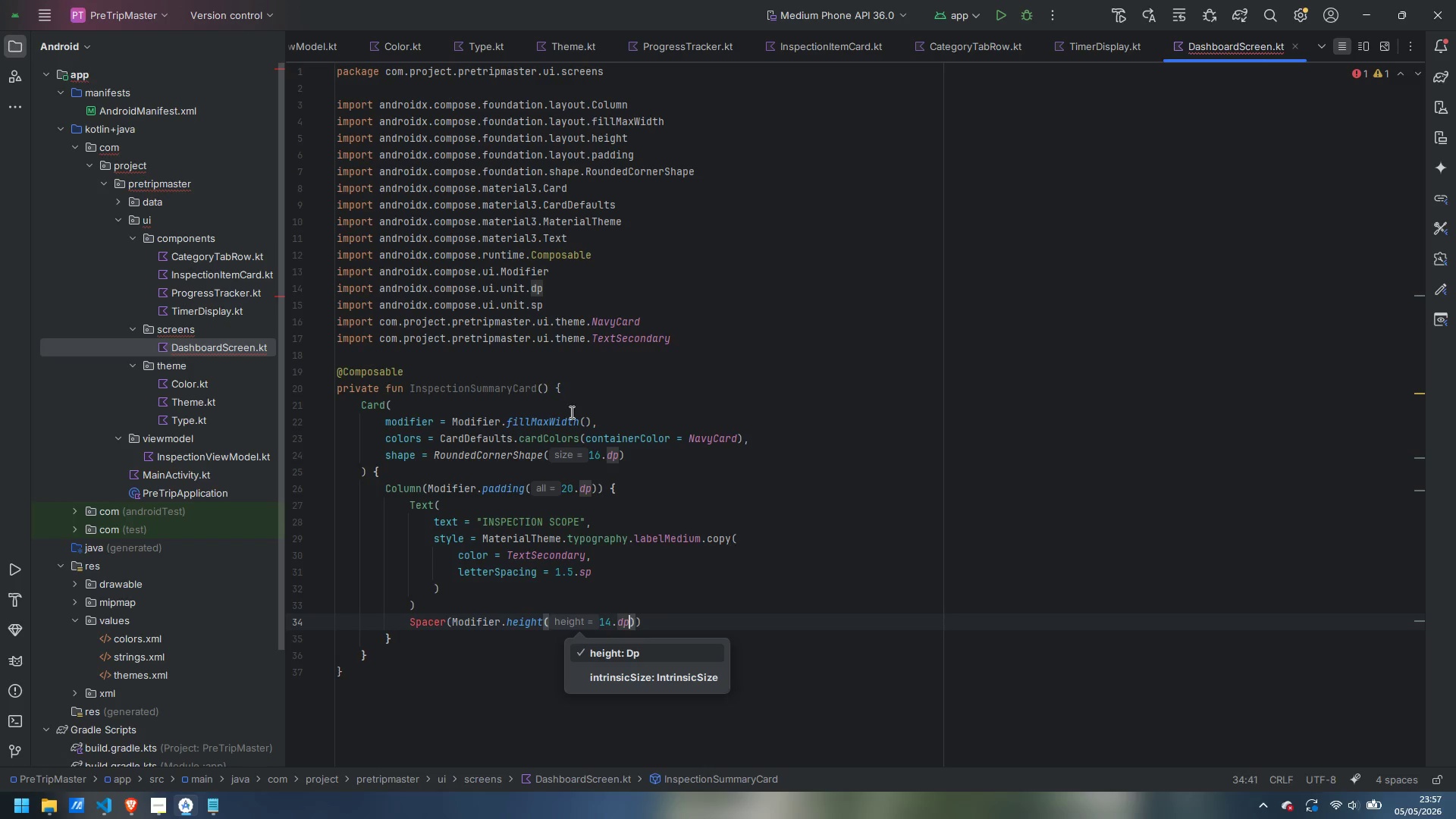 
key(ArrowRight)
 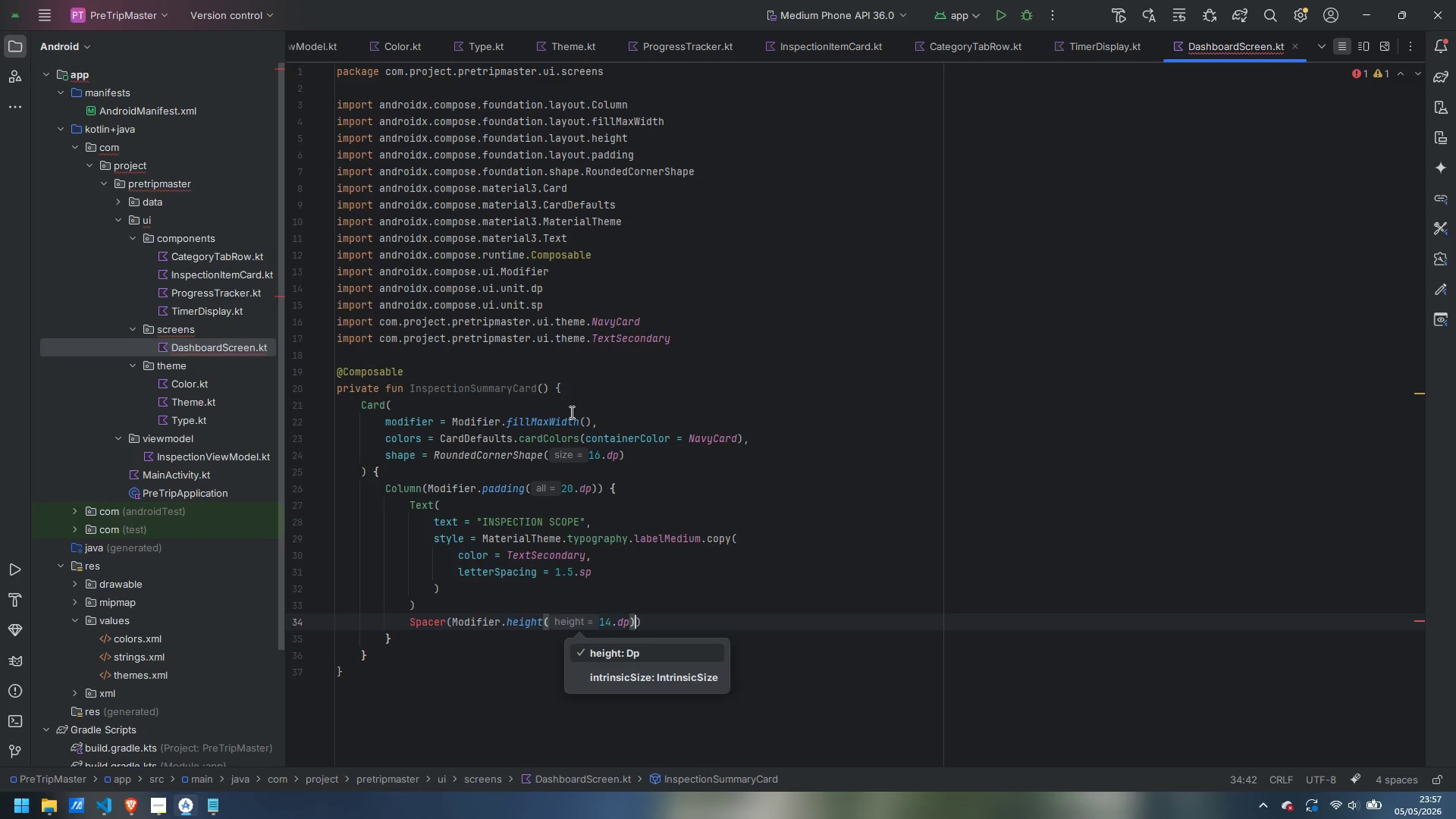 
key(ArrowRight)
 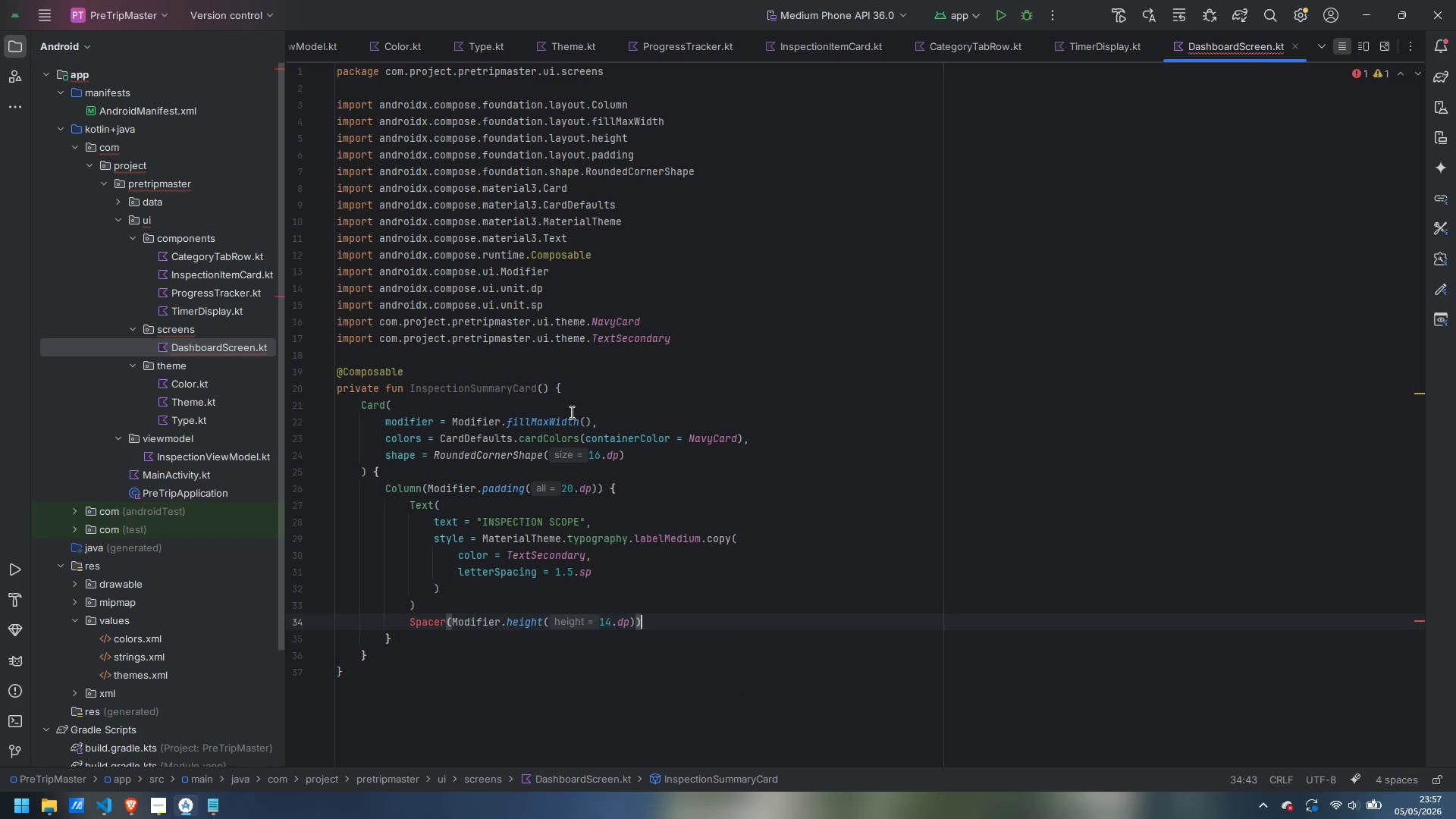 
key(Enter)
 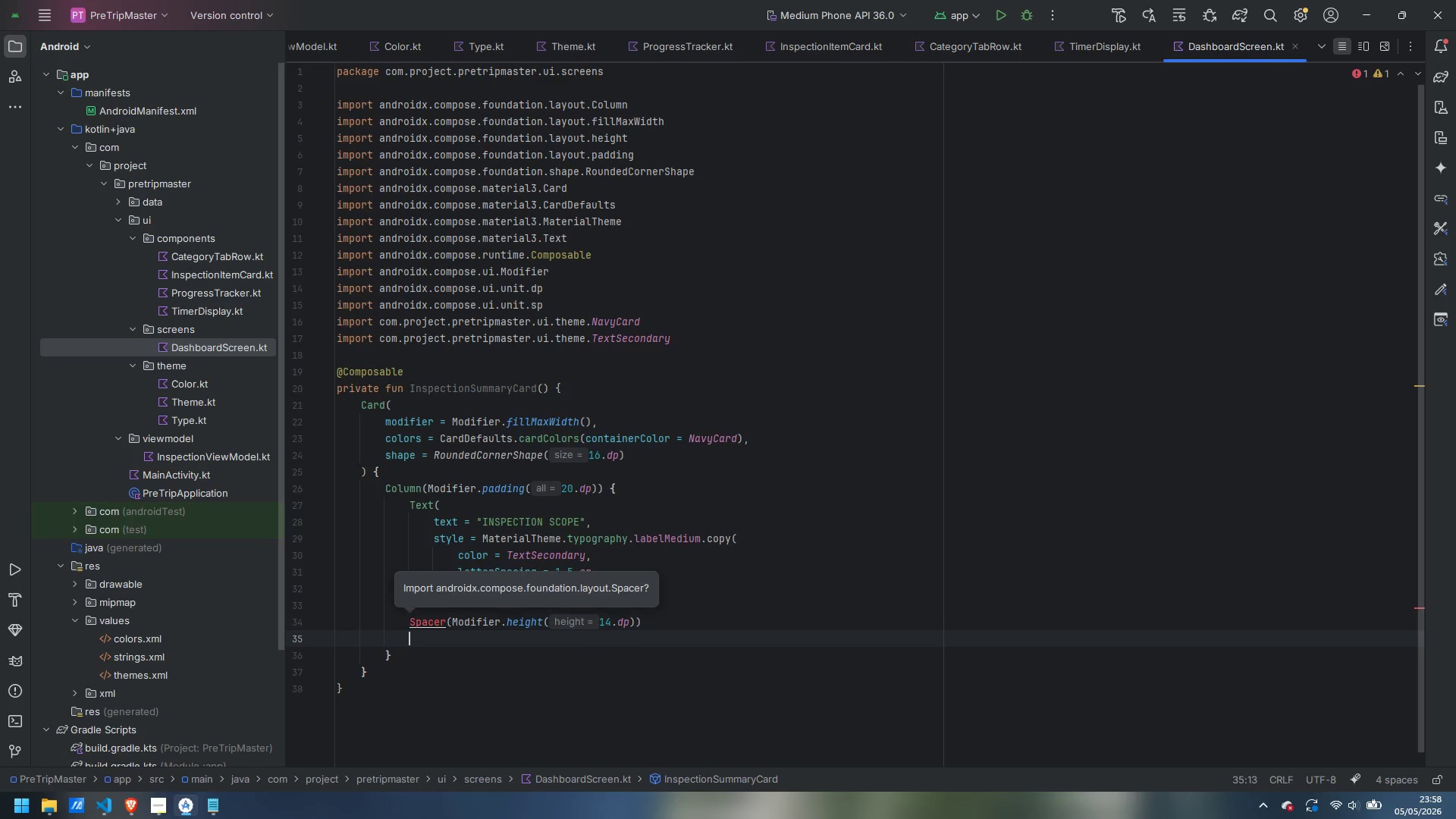 
key(Alt+Enter)
 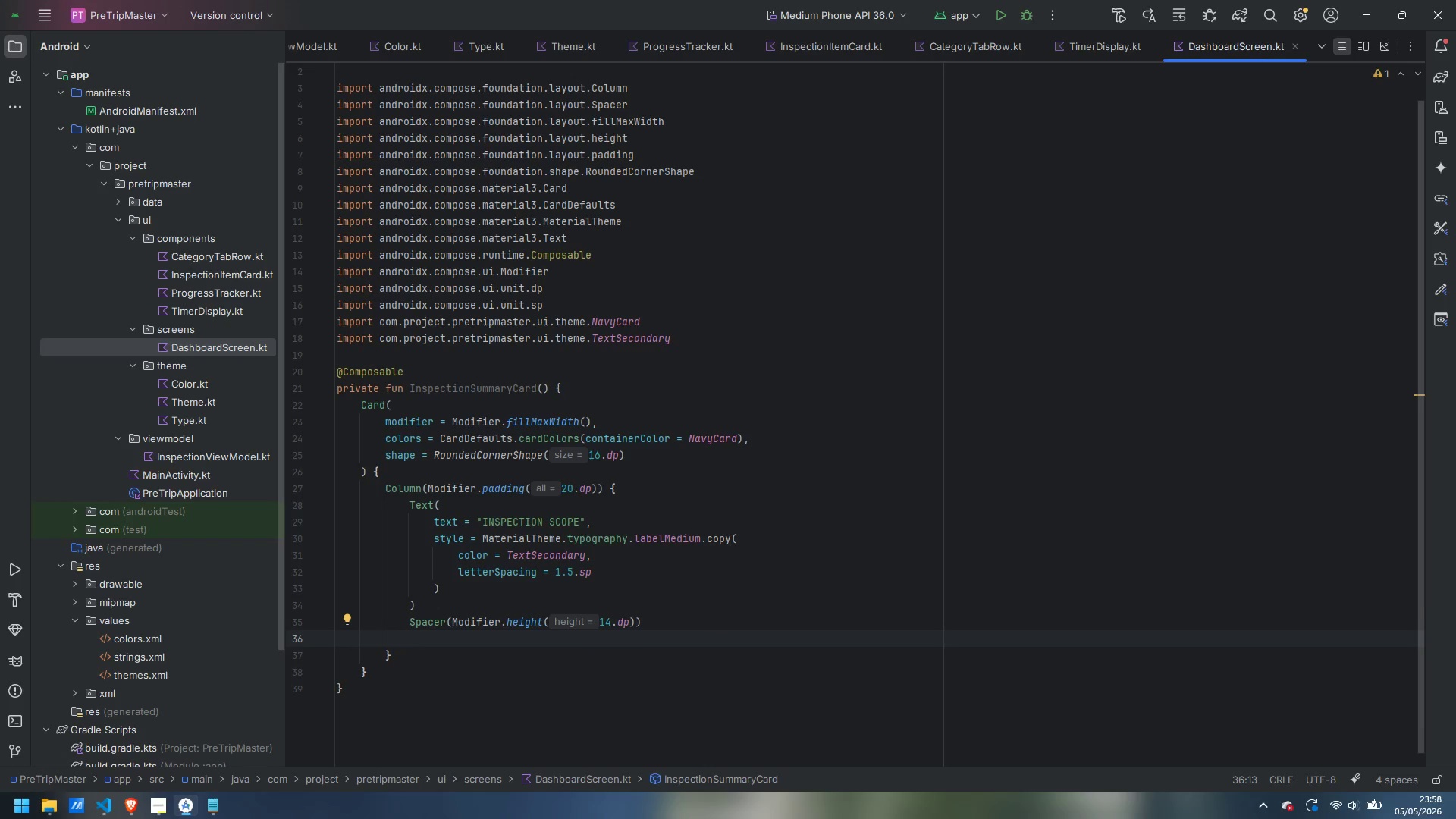 
key(Enter)
 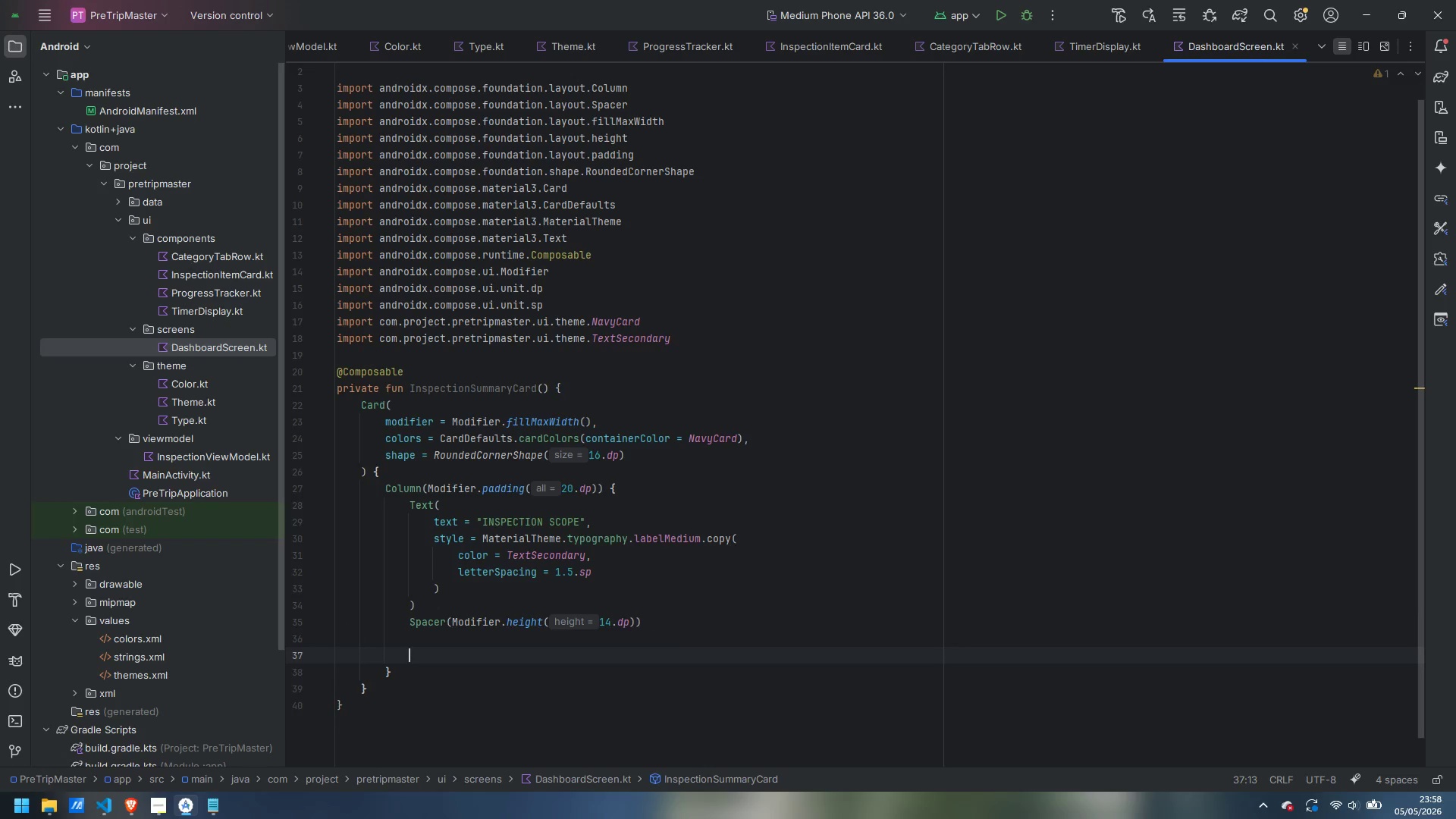 
type(listOf()
 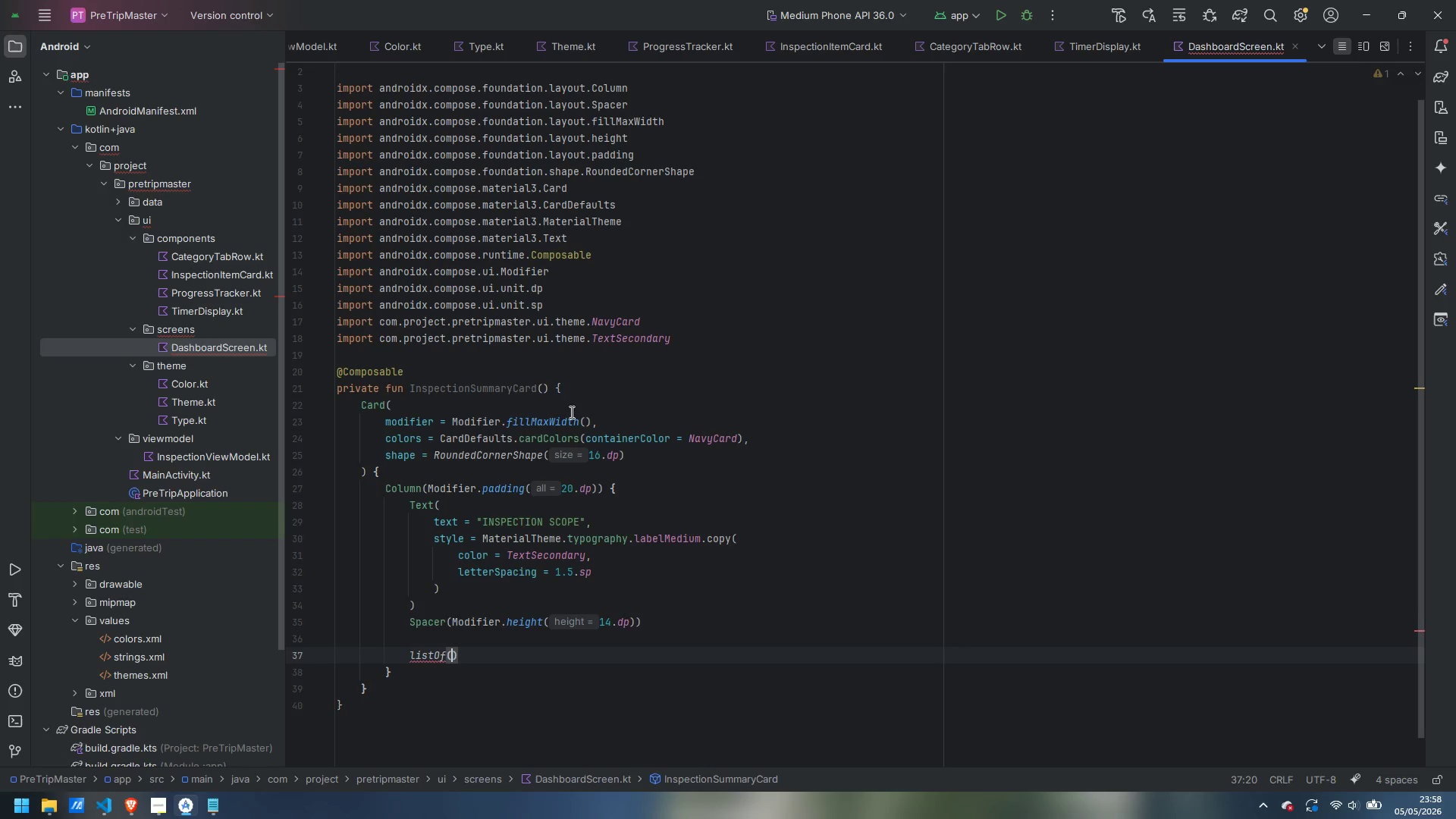 
key(Enter)
 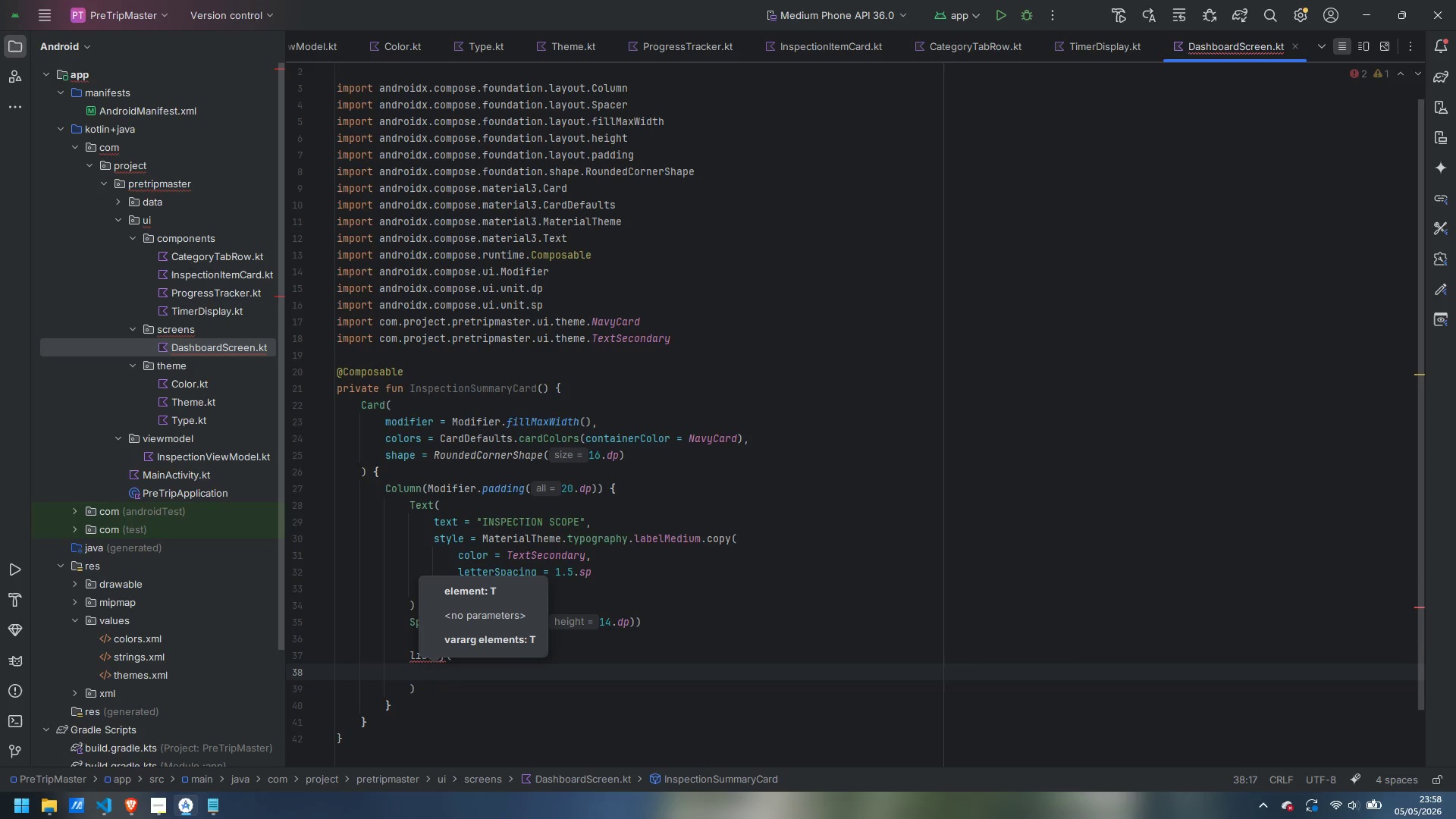 
type(Tripe)
key(Backspace)
type(pl)
key(Backspace)
key(Backspace)
type(le)
 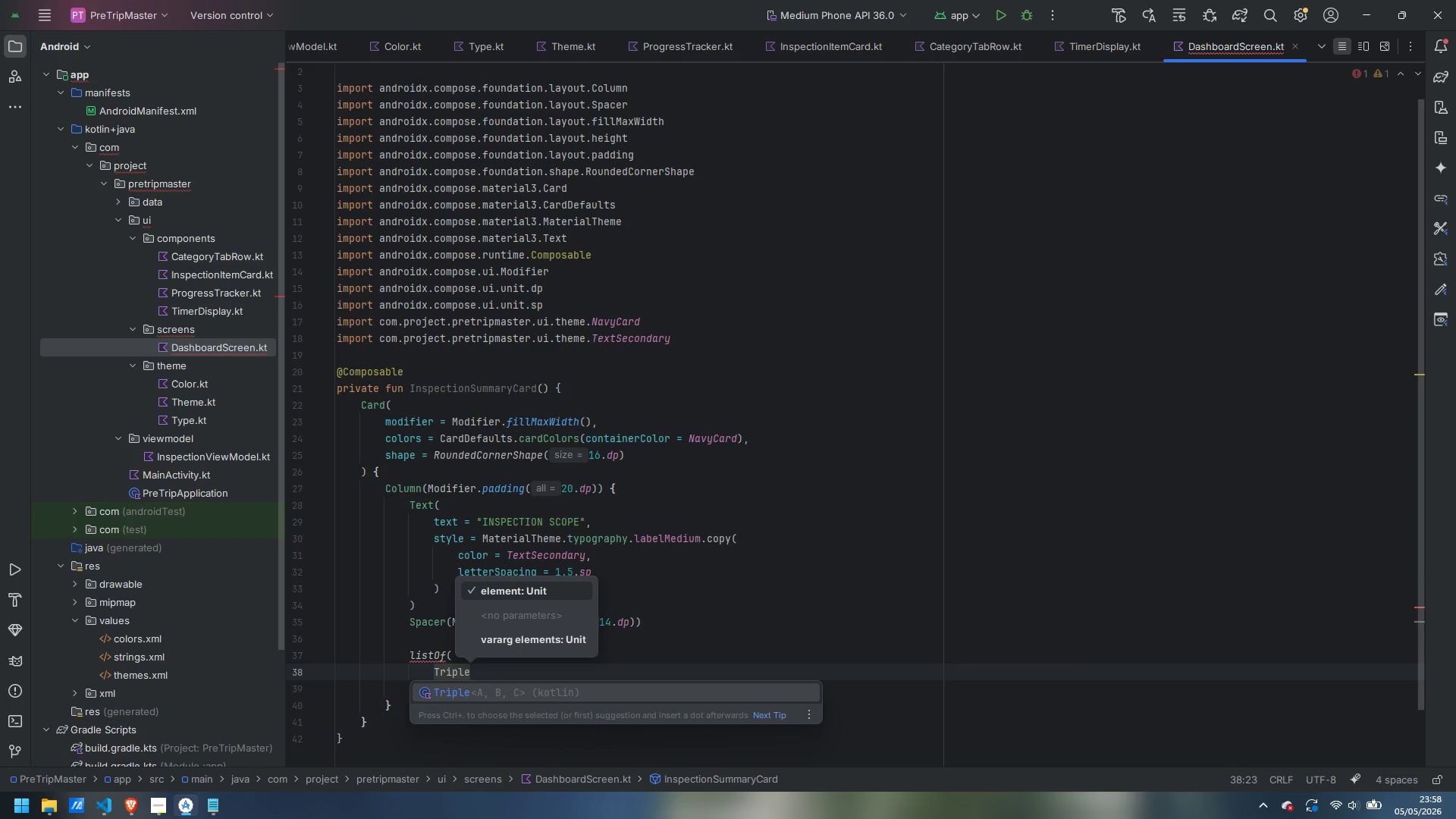 
key(Enter)
 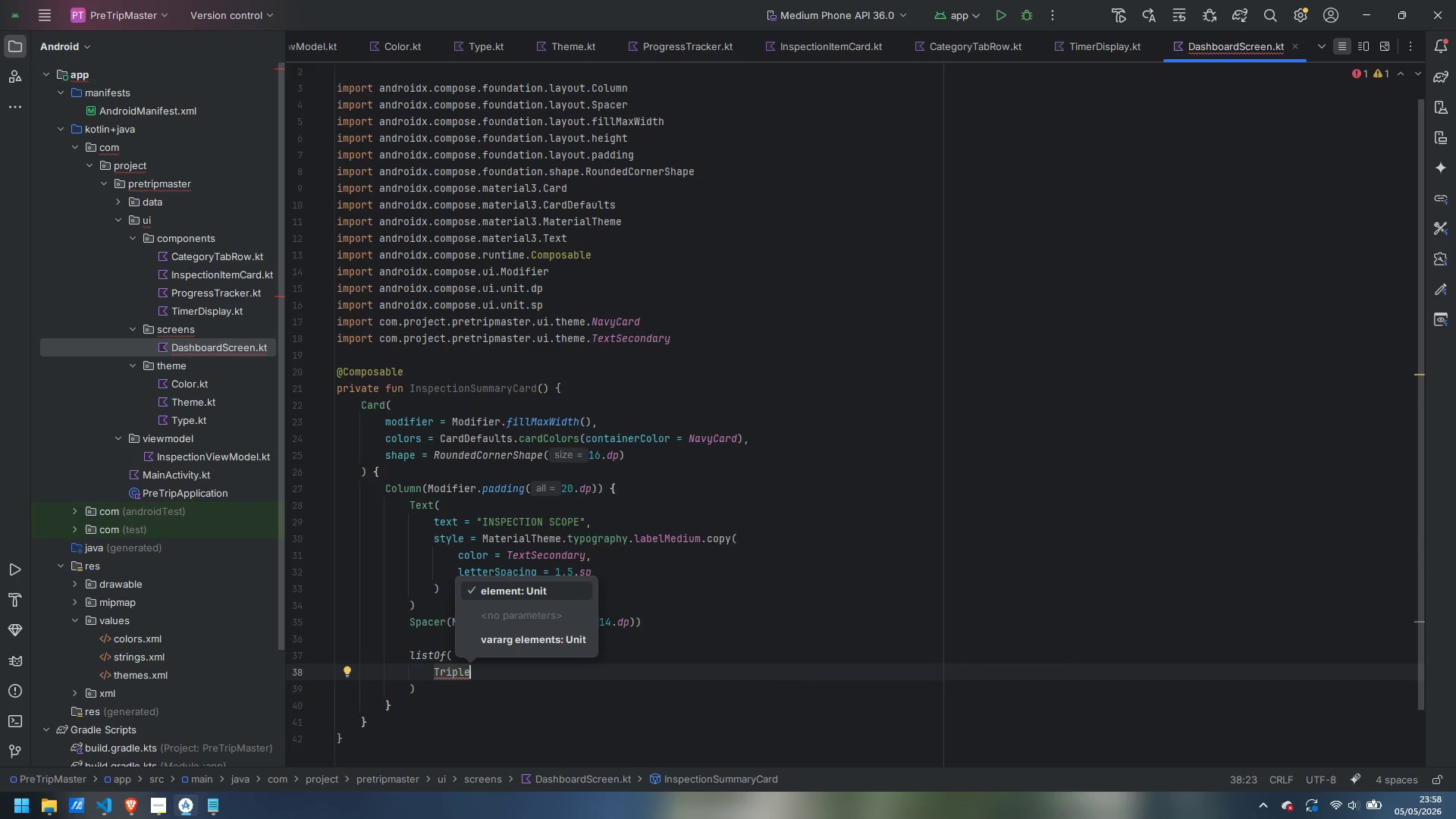 
type(())
 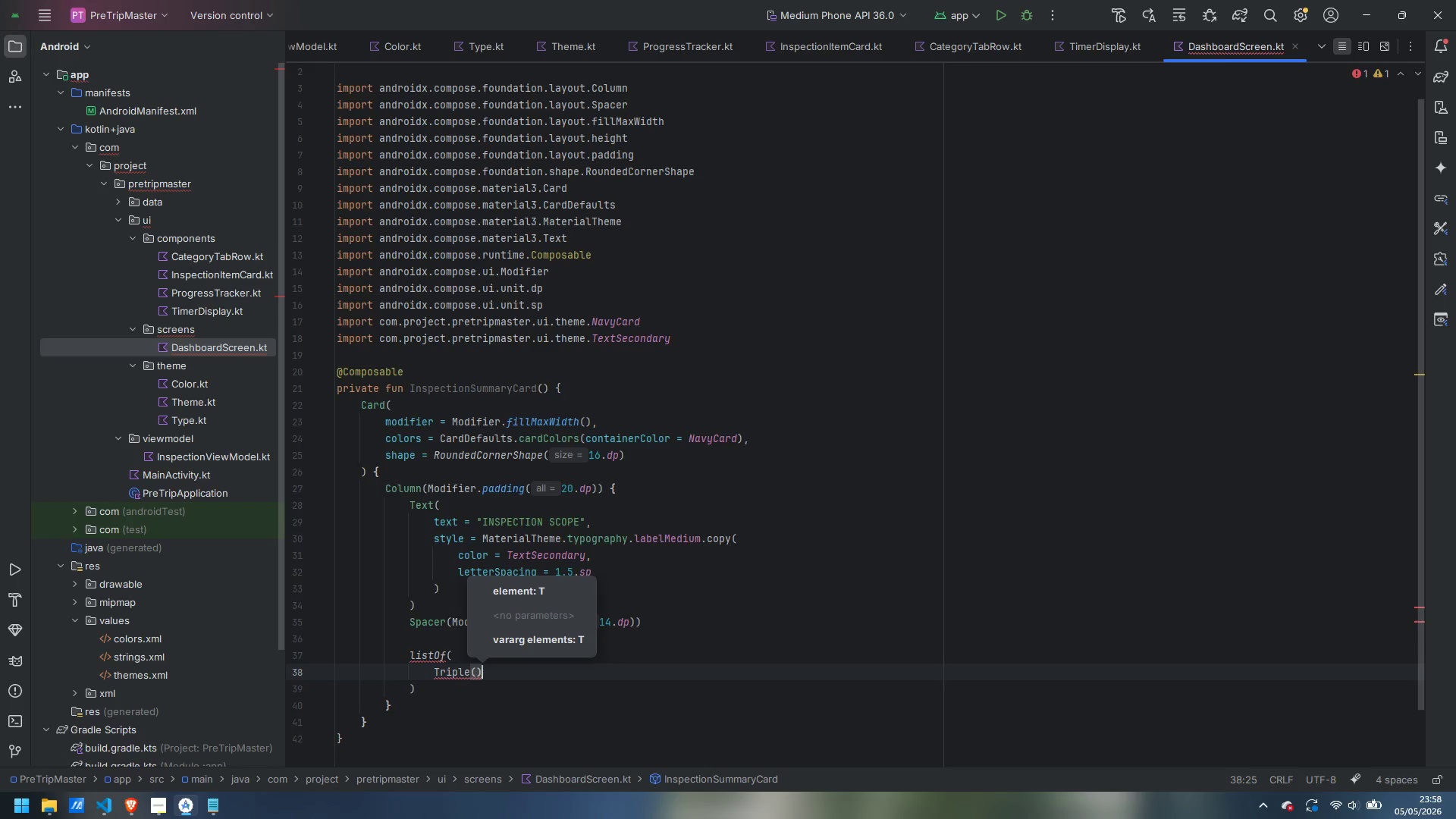 
key(ArrowLeft)
 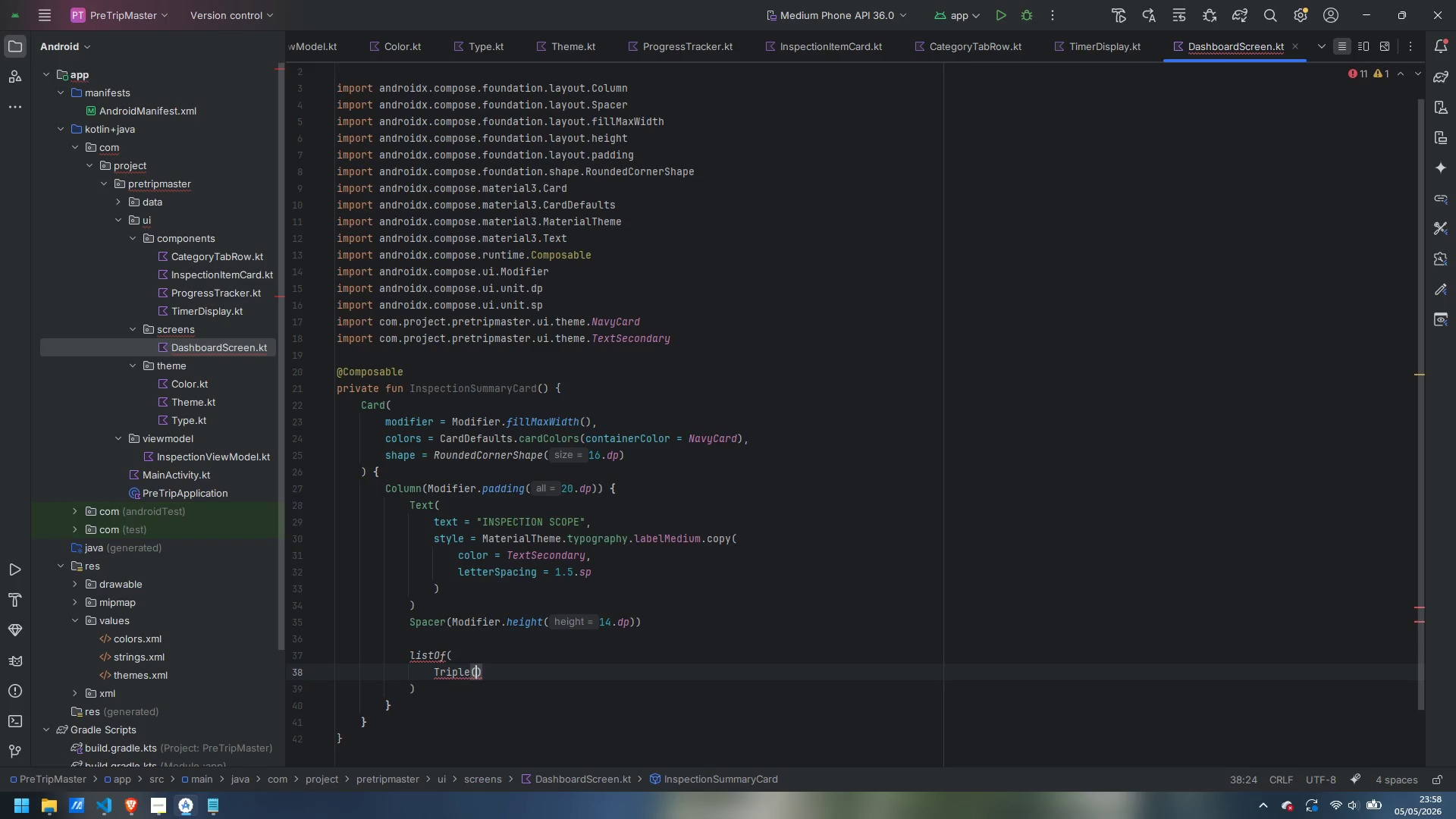 
type("Engine Compartment)
 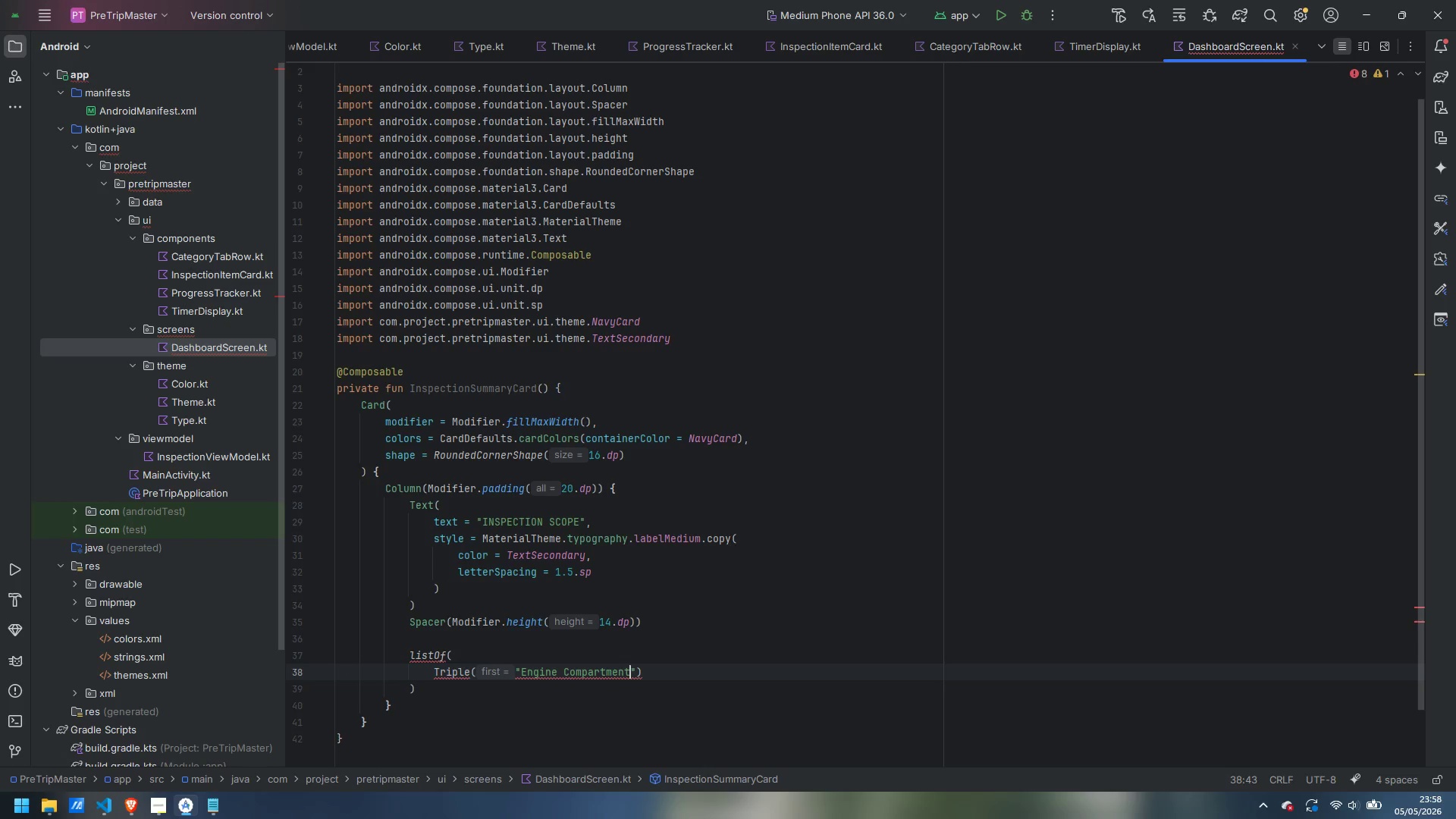 
key(ArrowRight)
 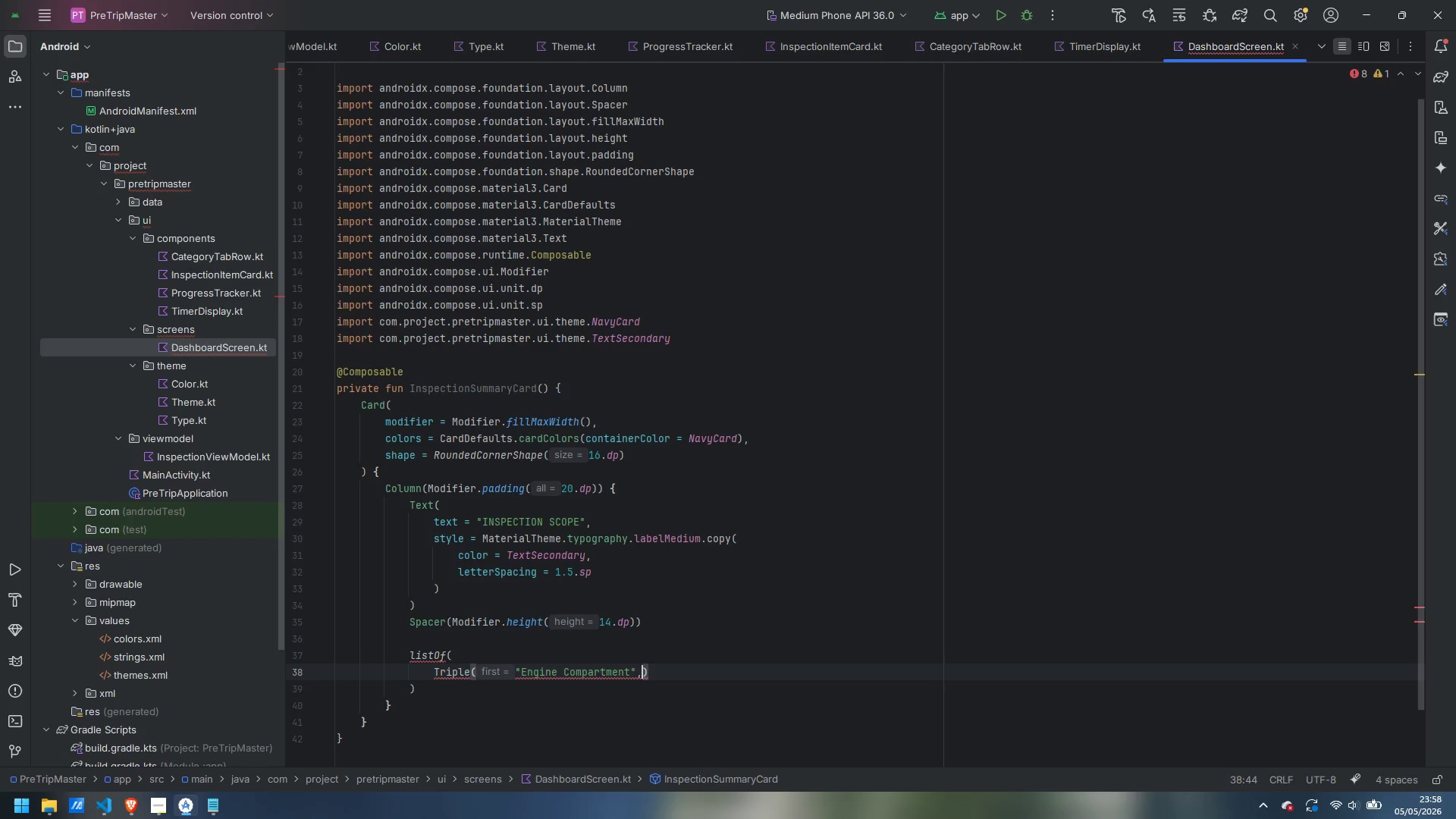 
type(, "15 items)
 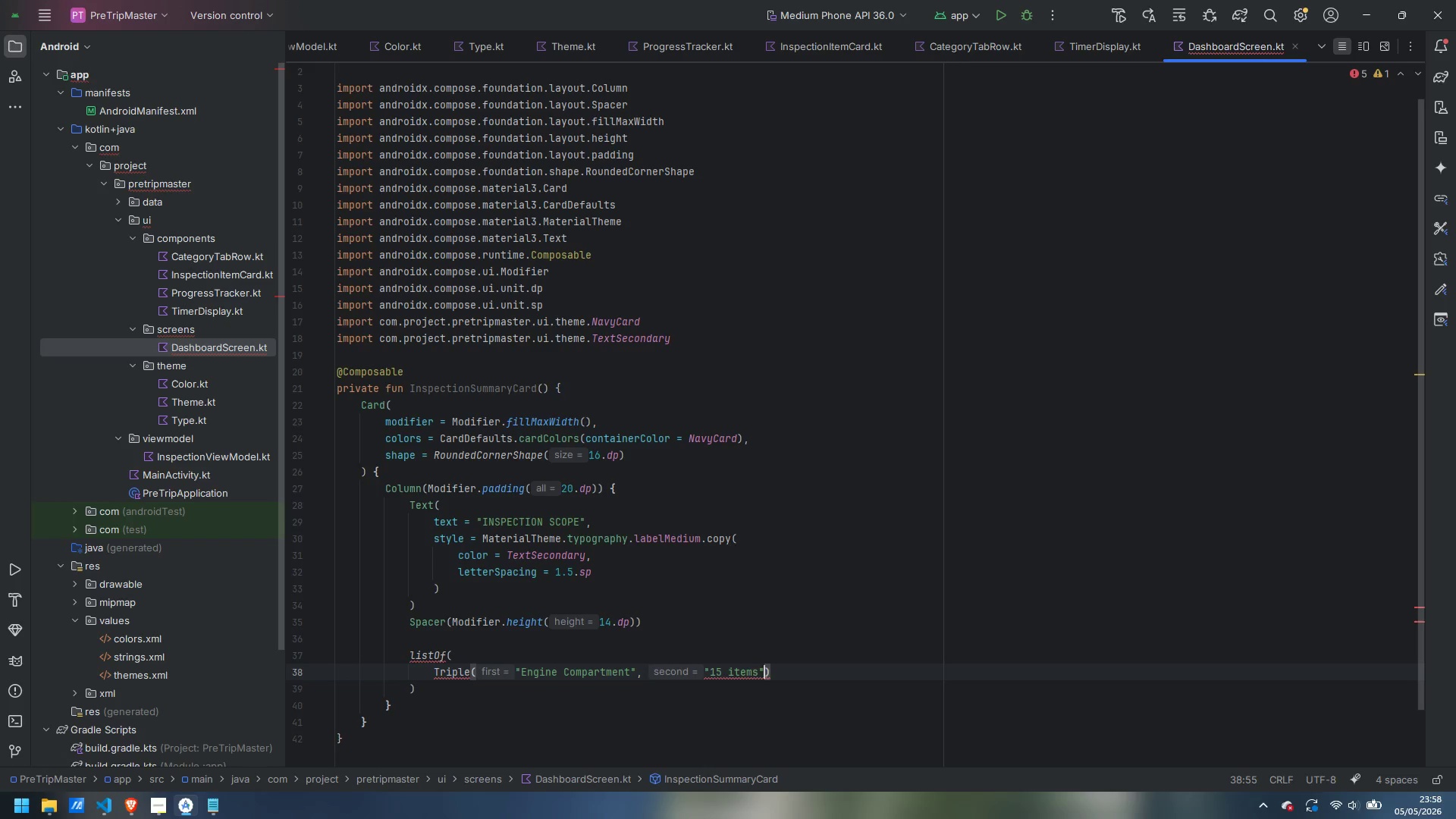 
 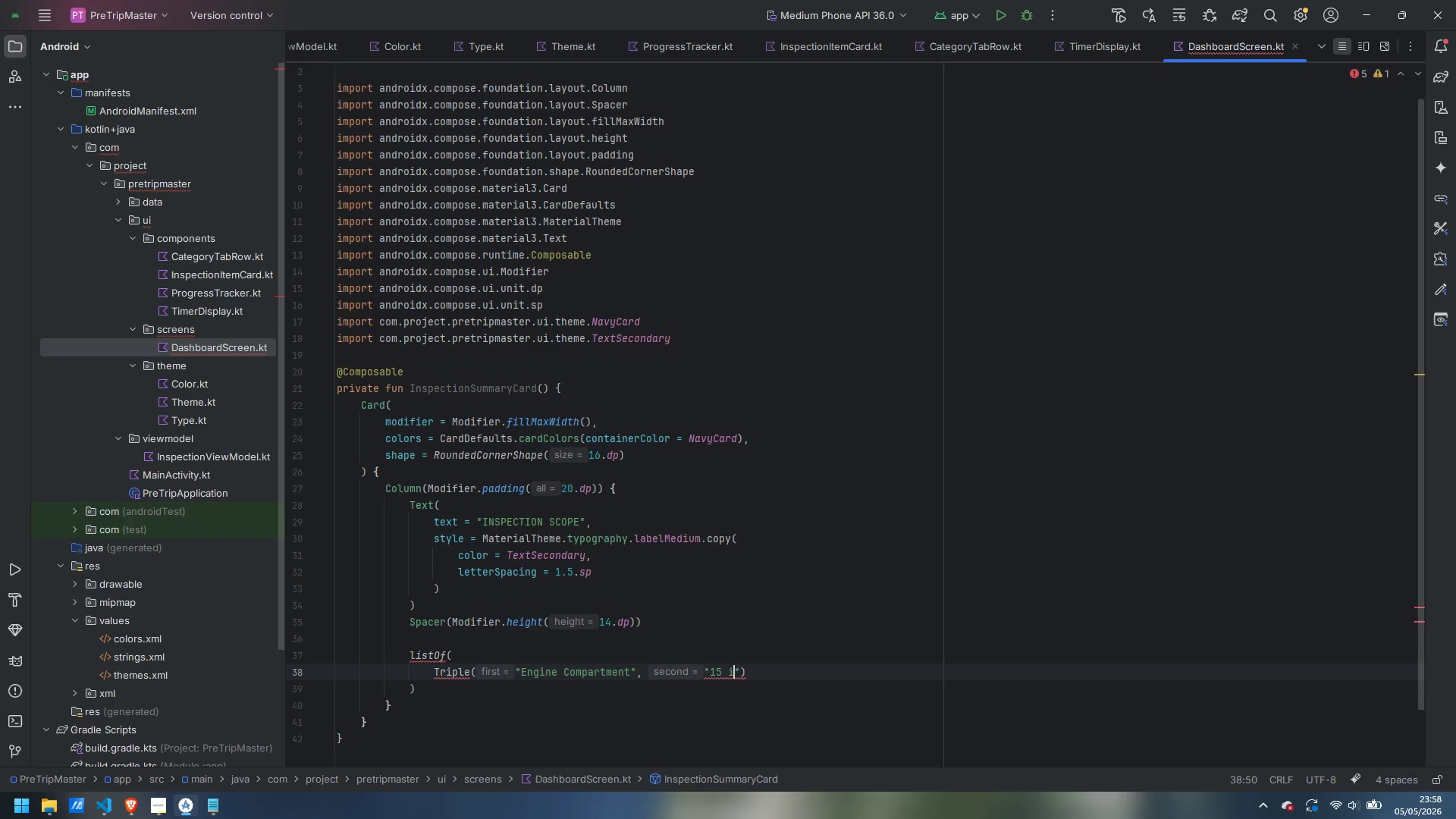 
key(ArrowRight)
 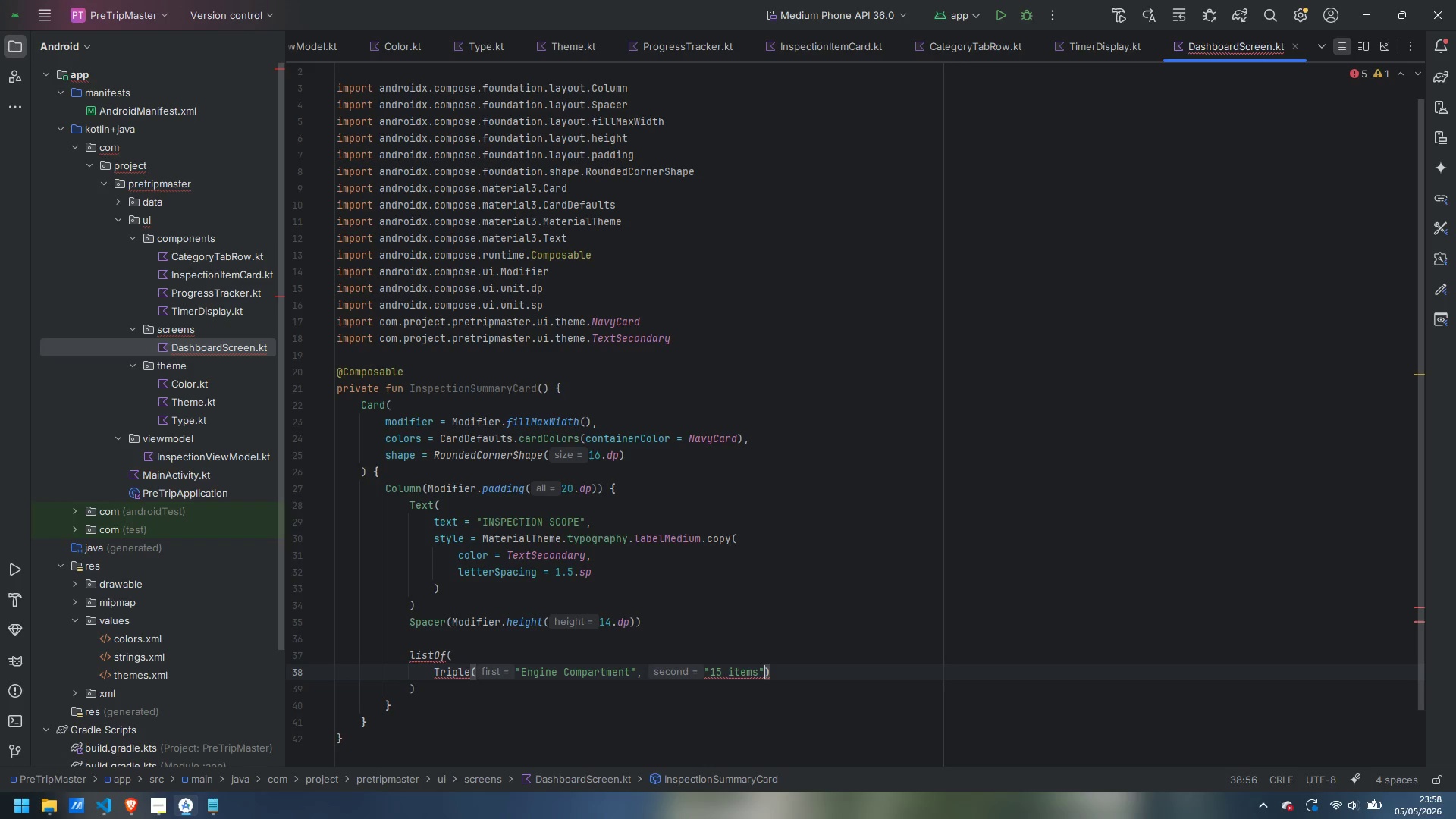 
type(, Icons)
 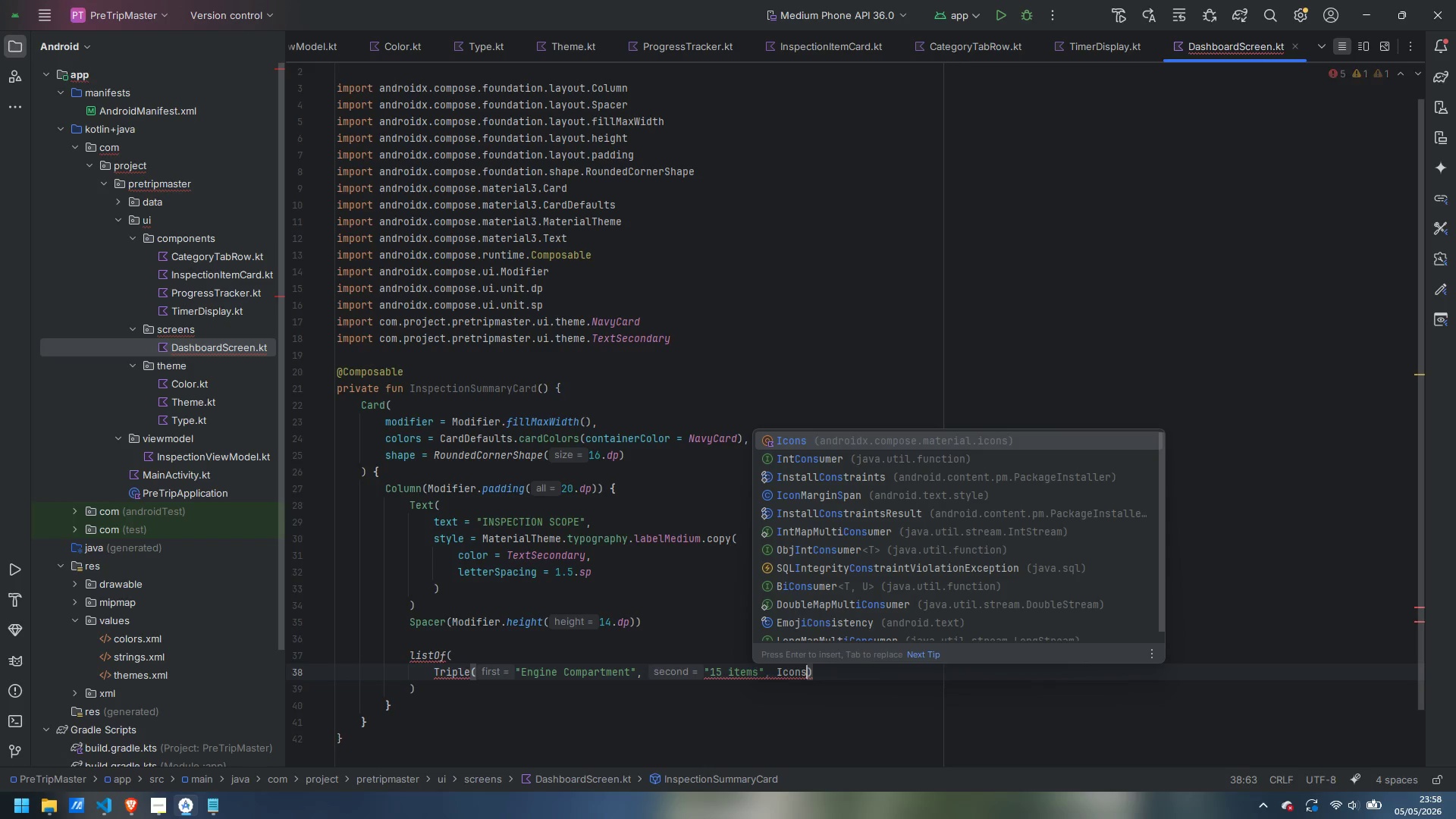 
key(Enter)
 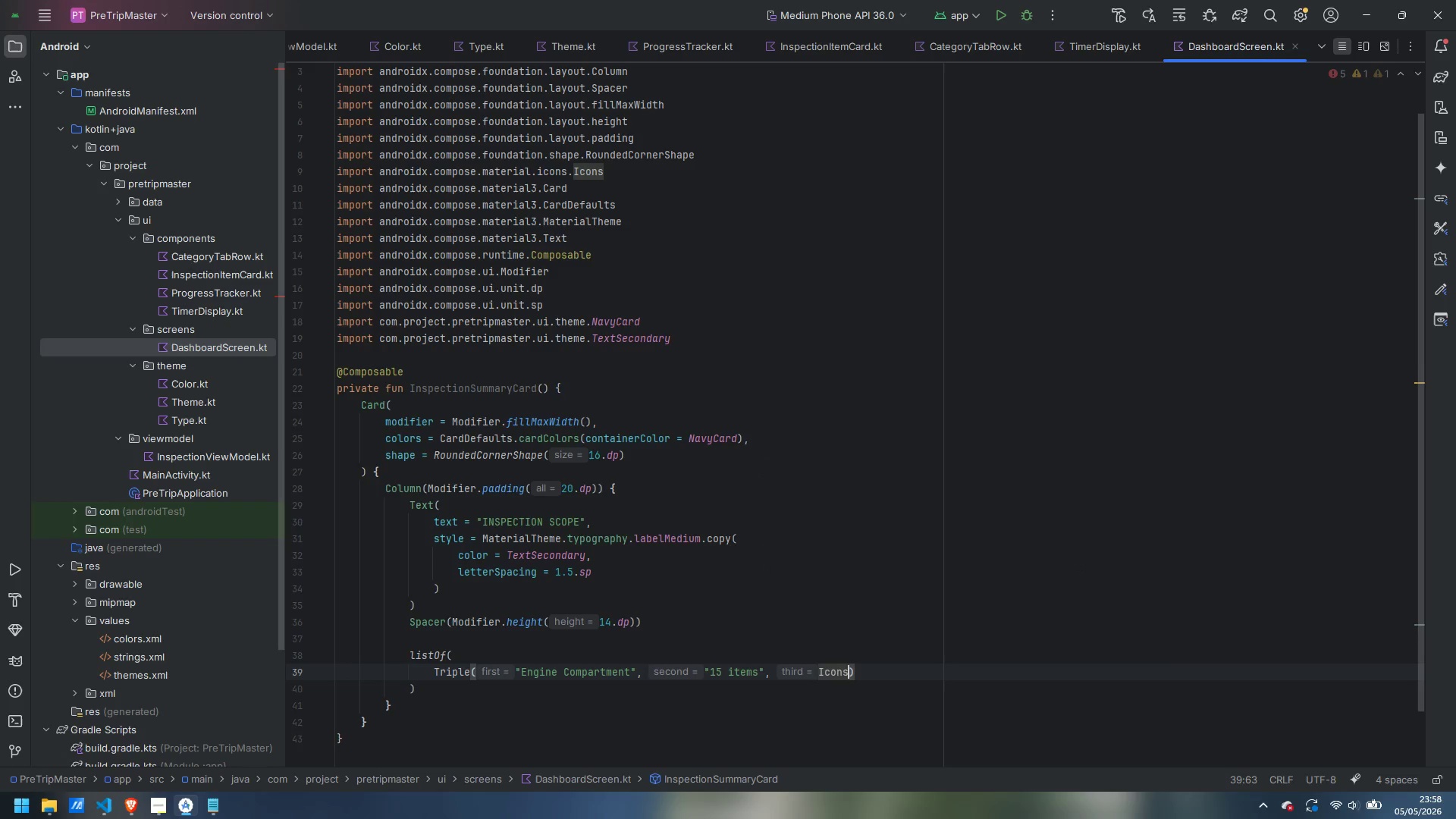 
type(.Dea)
key(Backspace)
type(fa)
 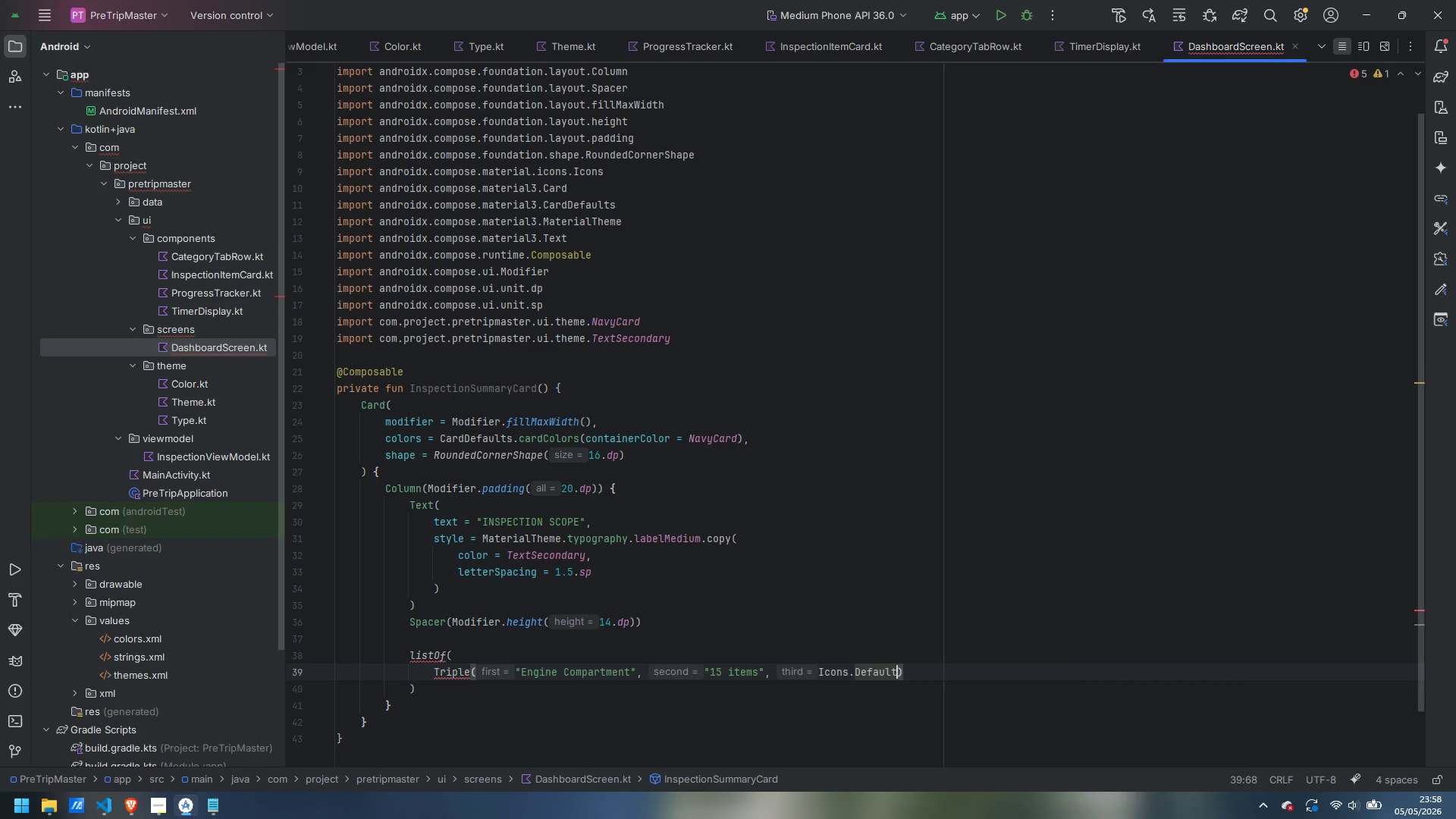 
key(Enter)
 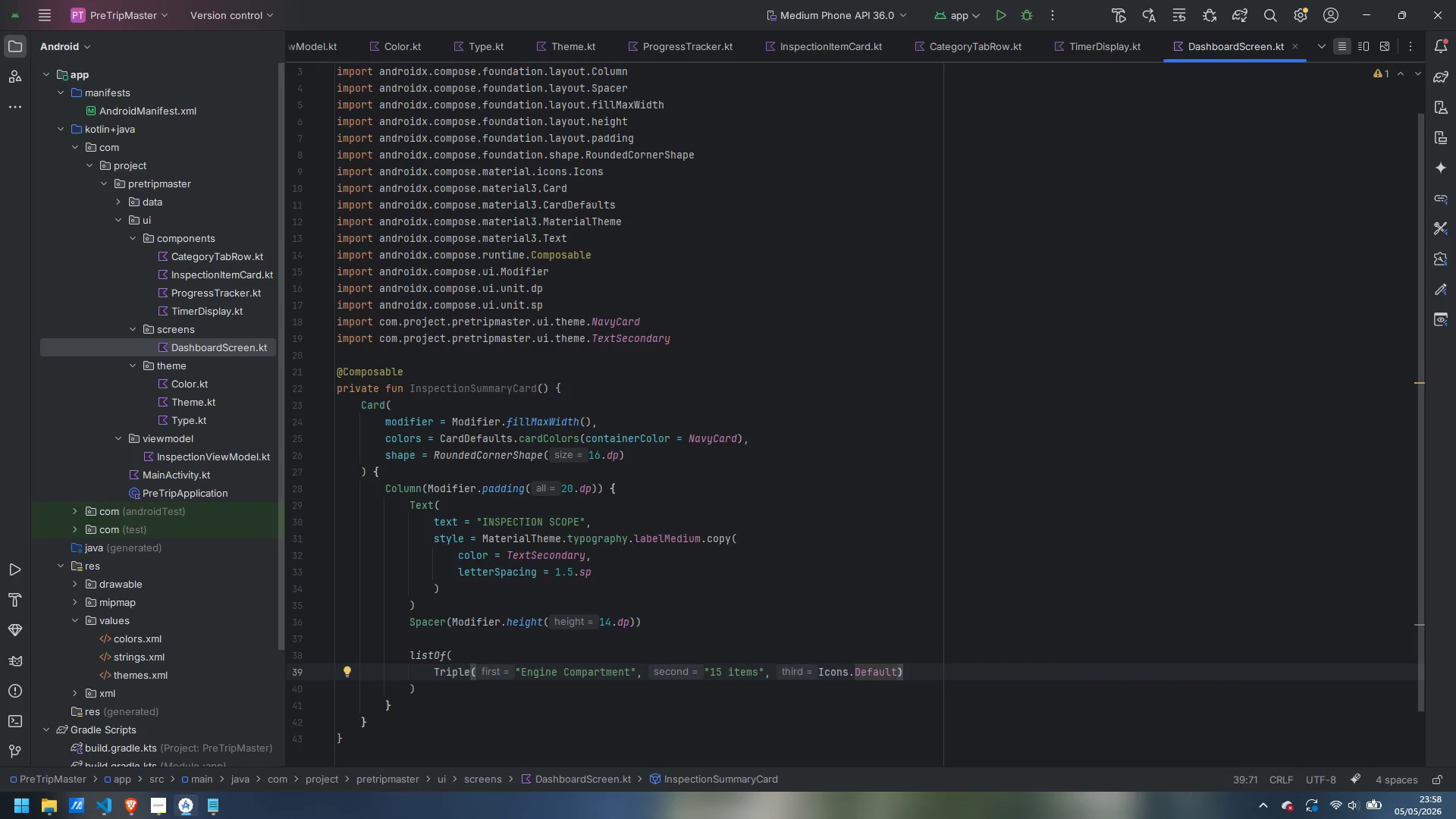 
type(.Dire)
 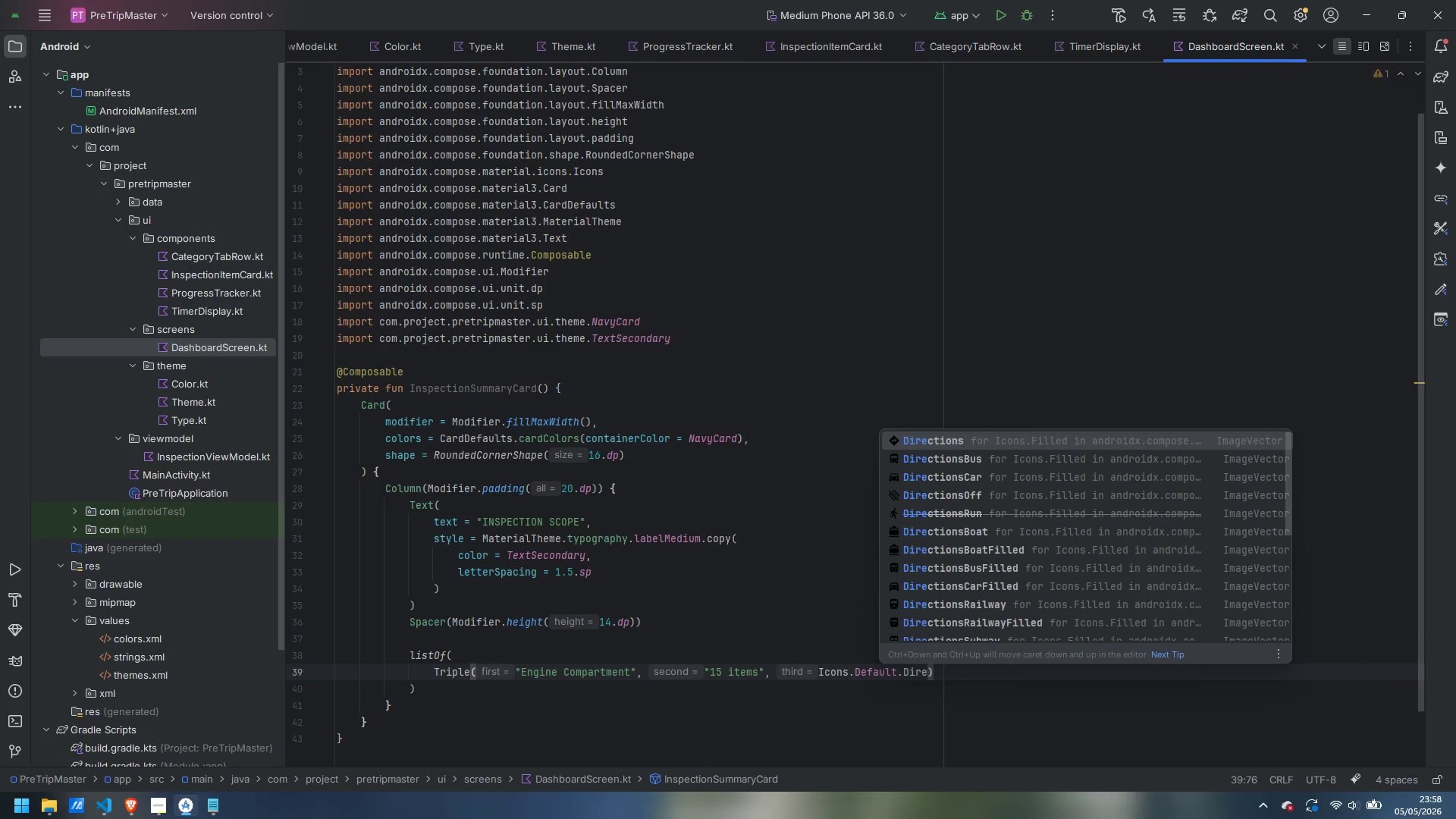 
key(ArrowDown)
 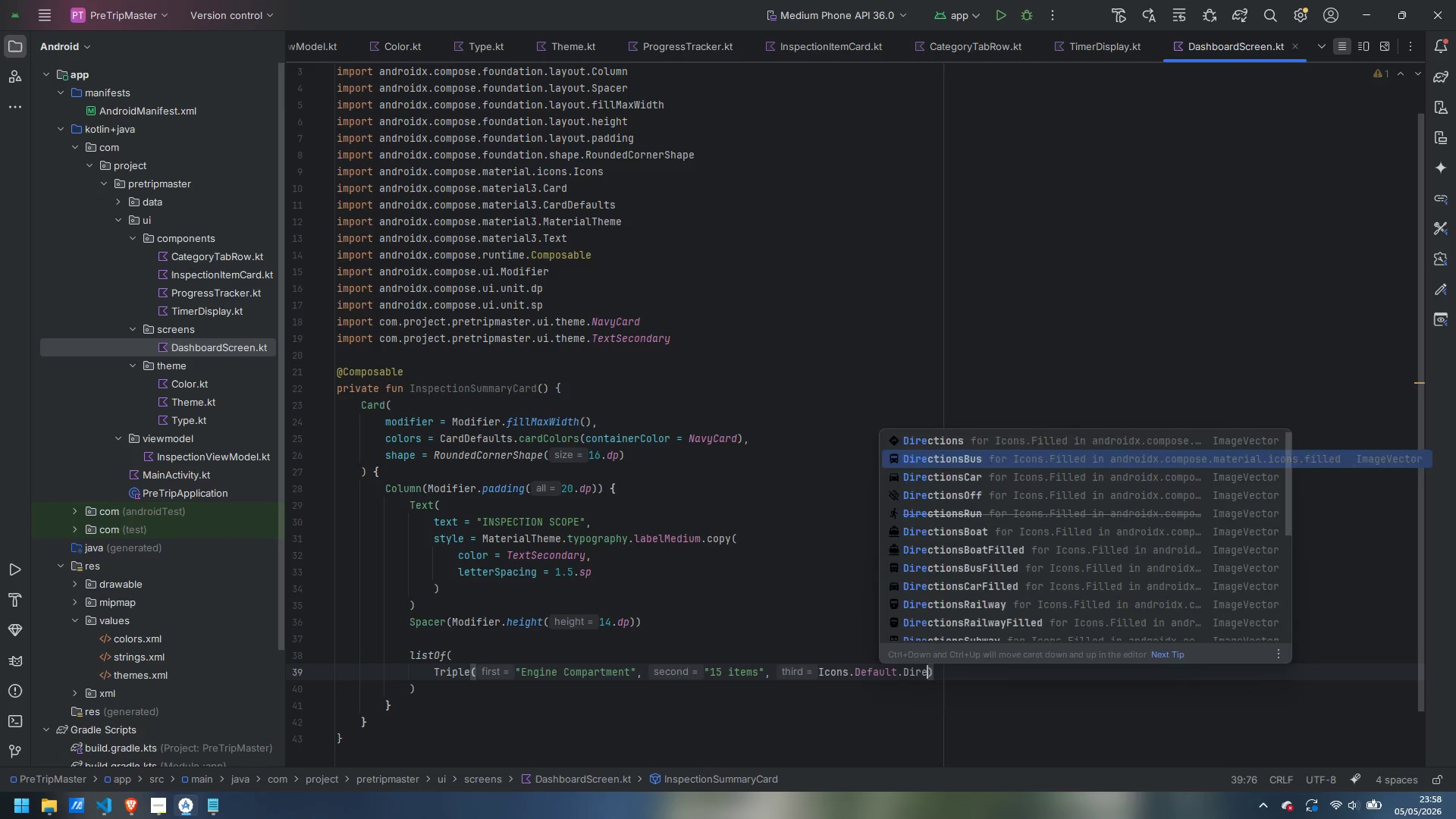 
key(Enter)
 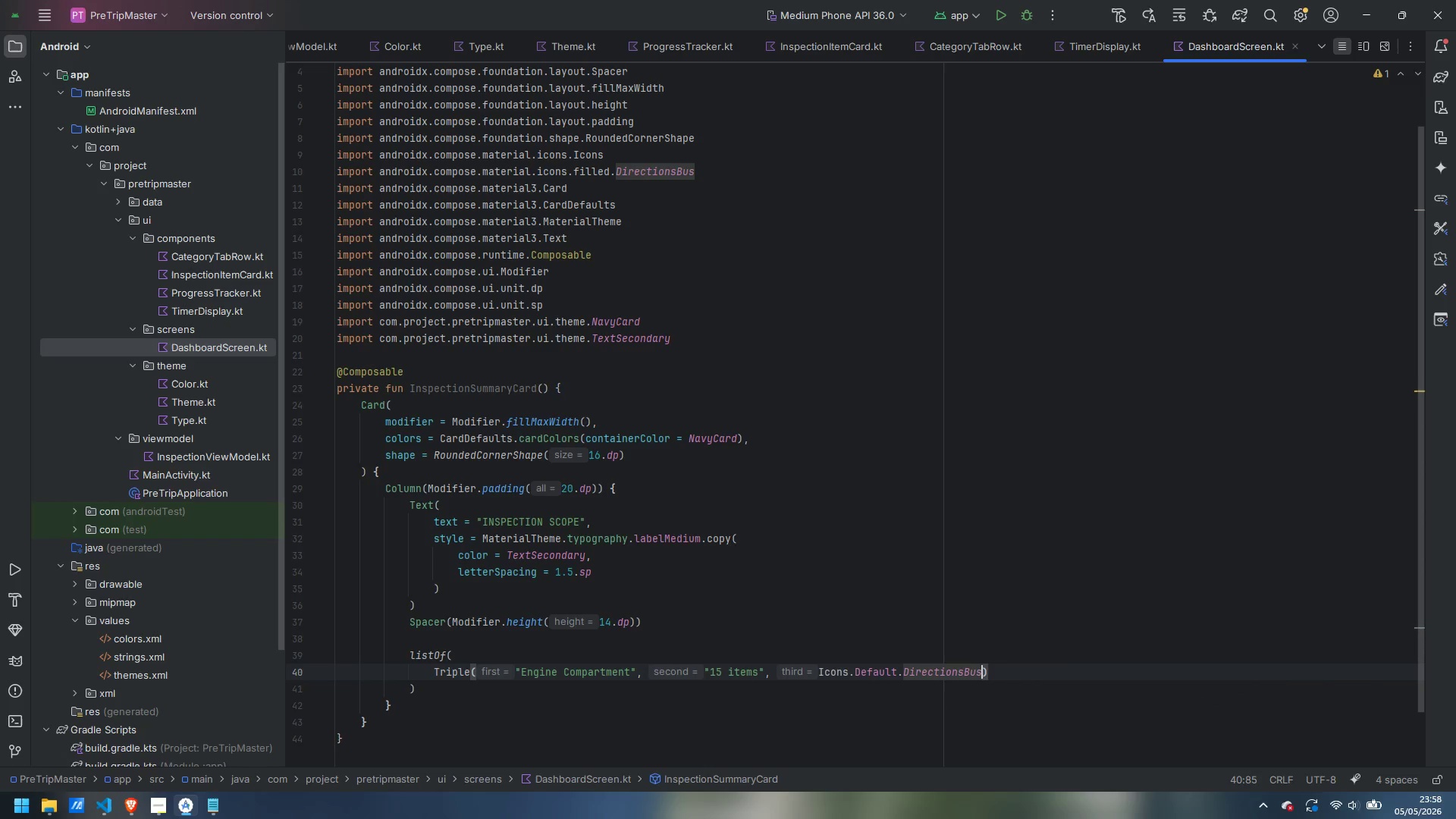 
key(ArrowRight)
 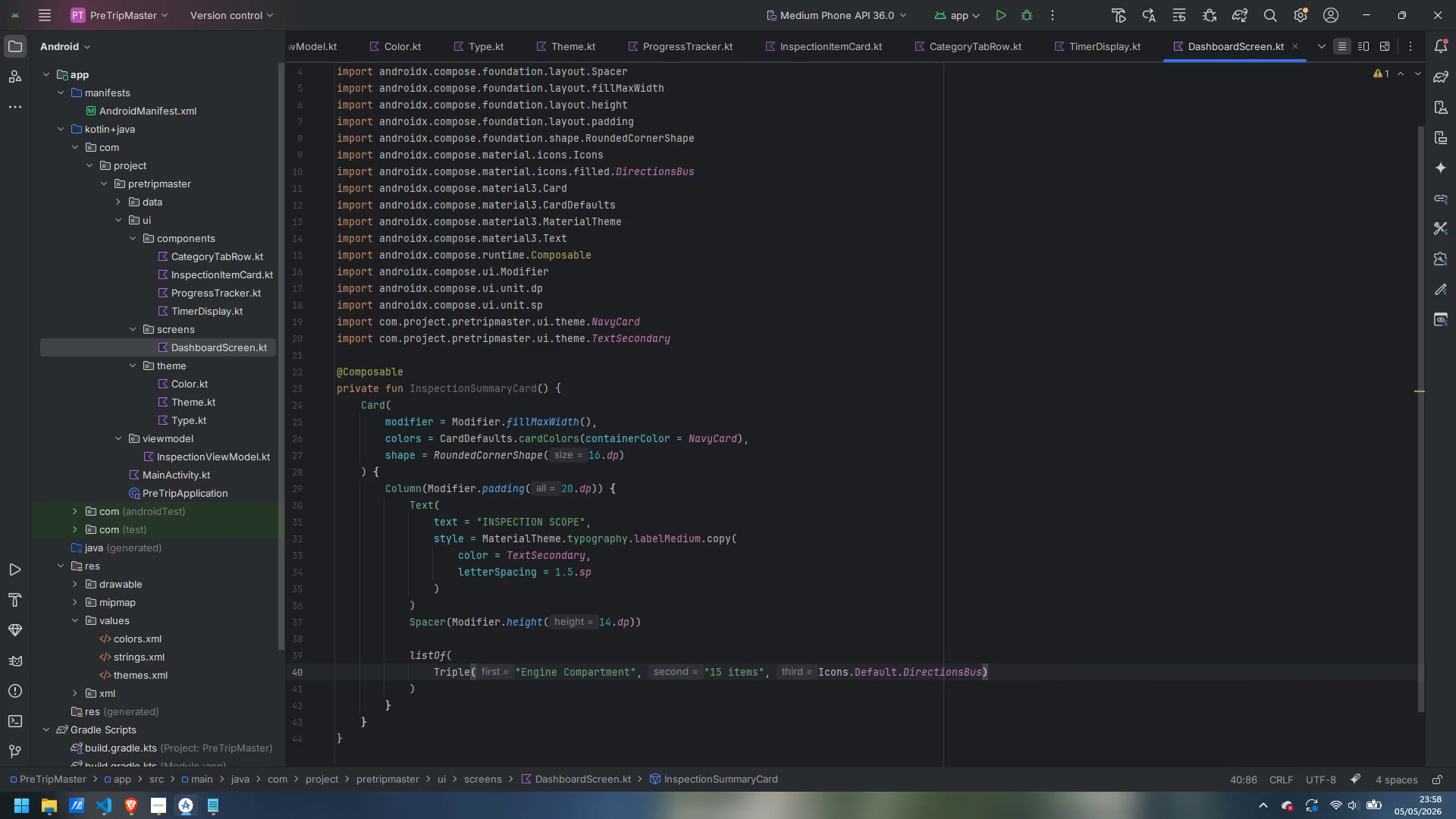 
key(Comma)
 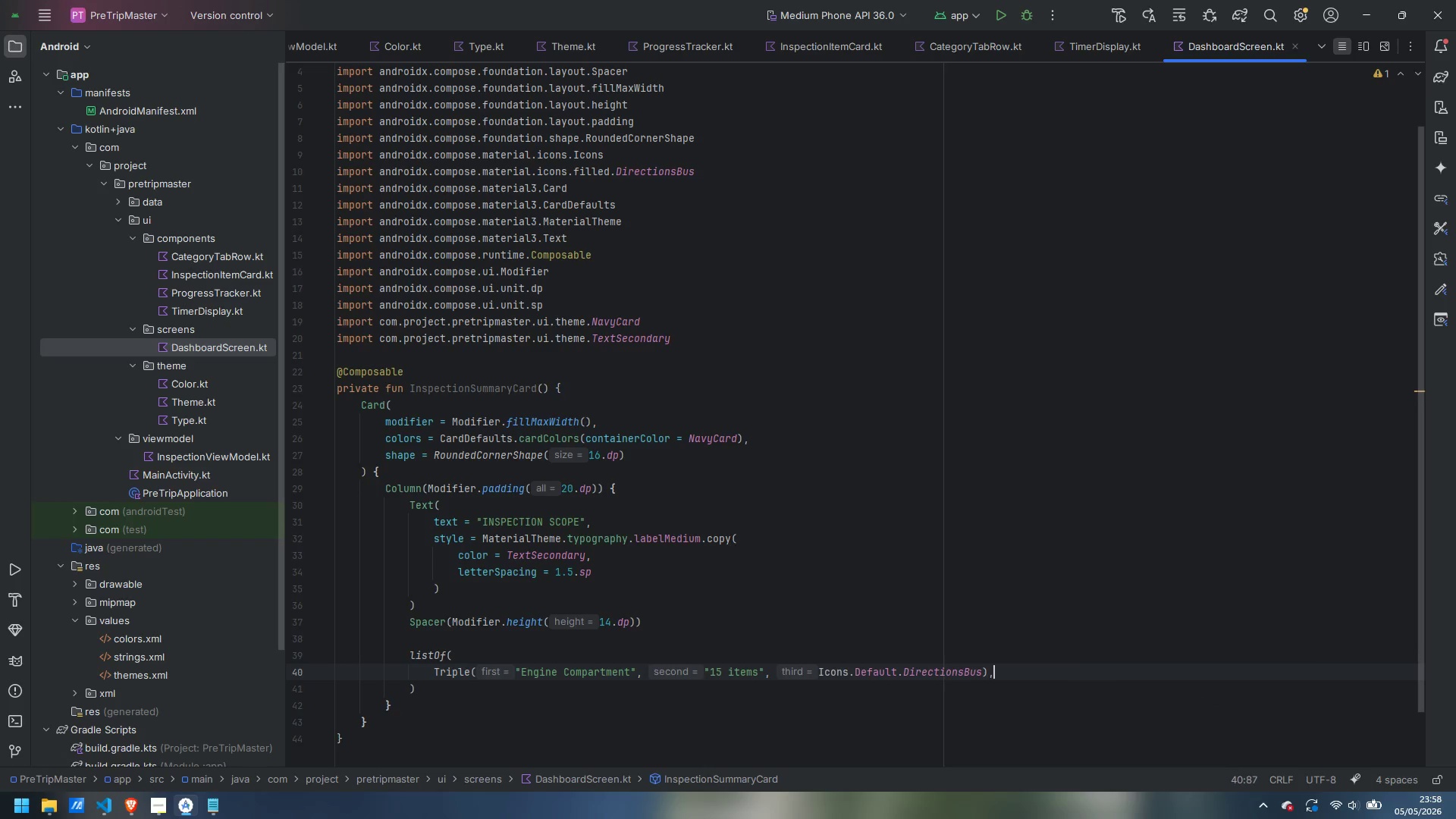 
key(Enter)
 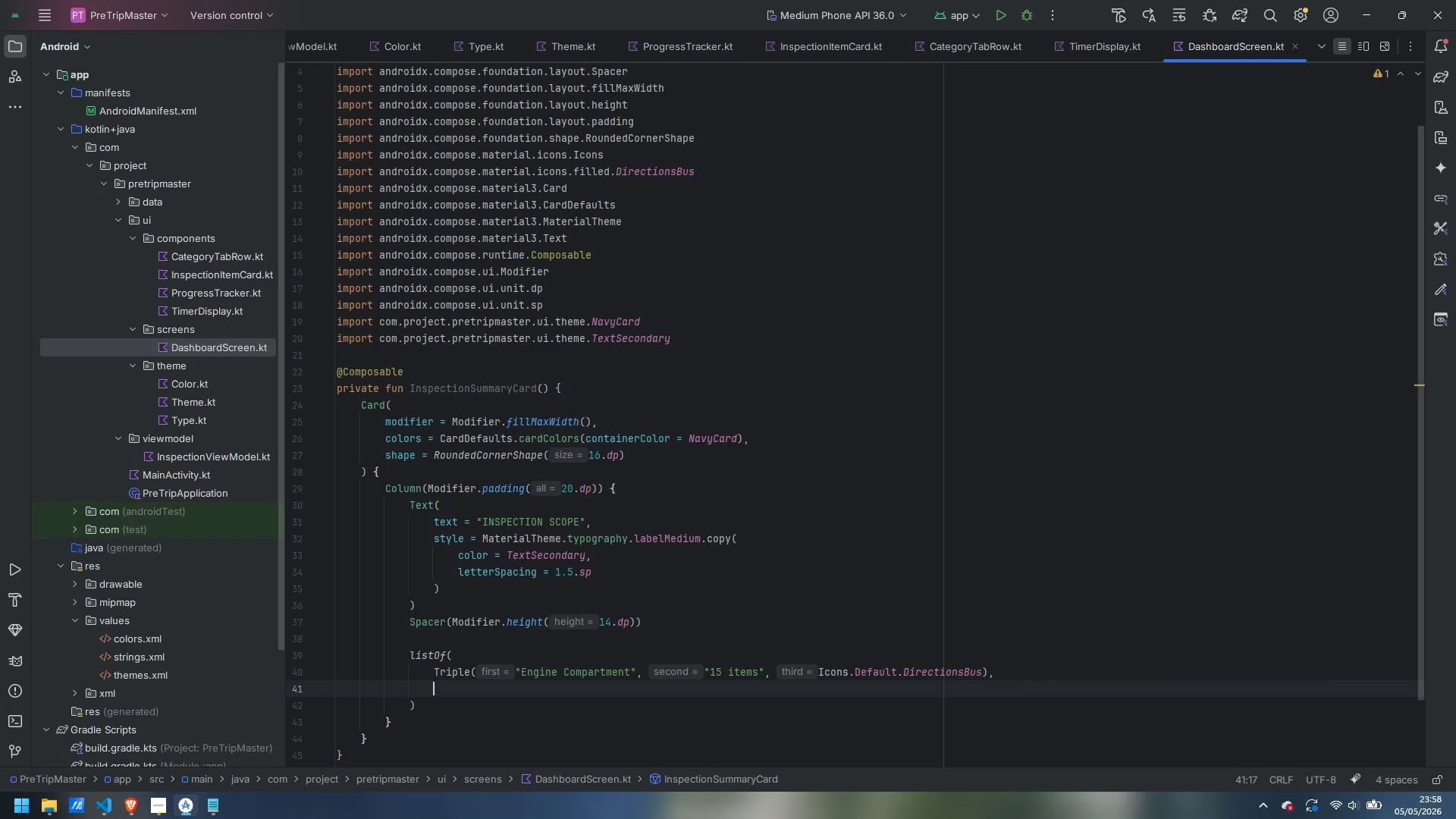 
type(Triple)
 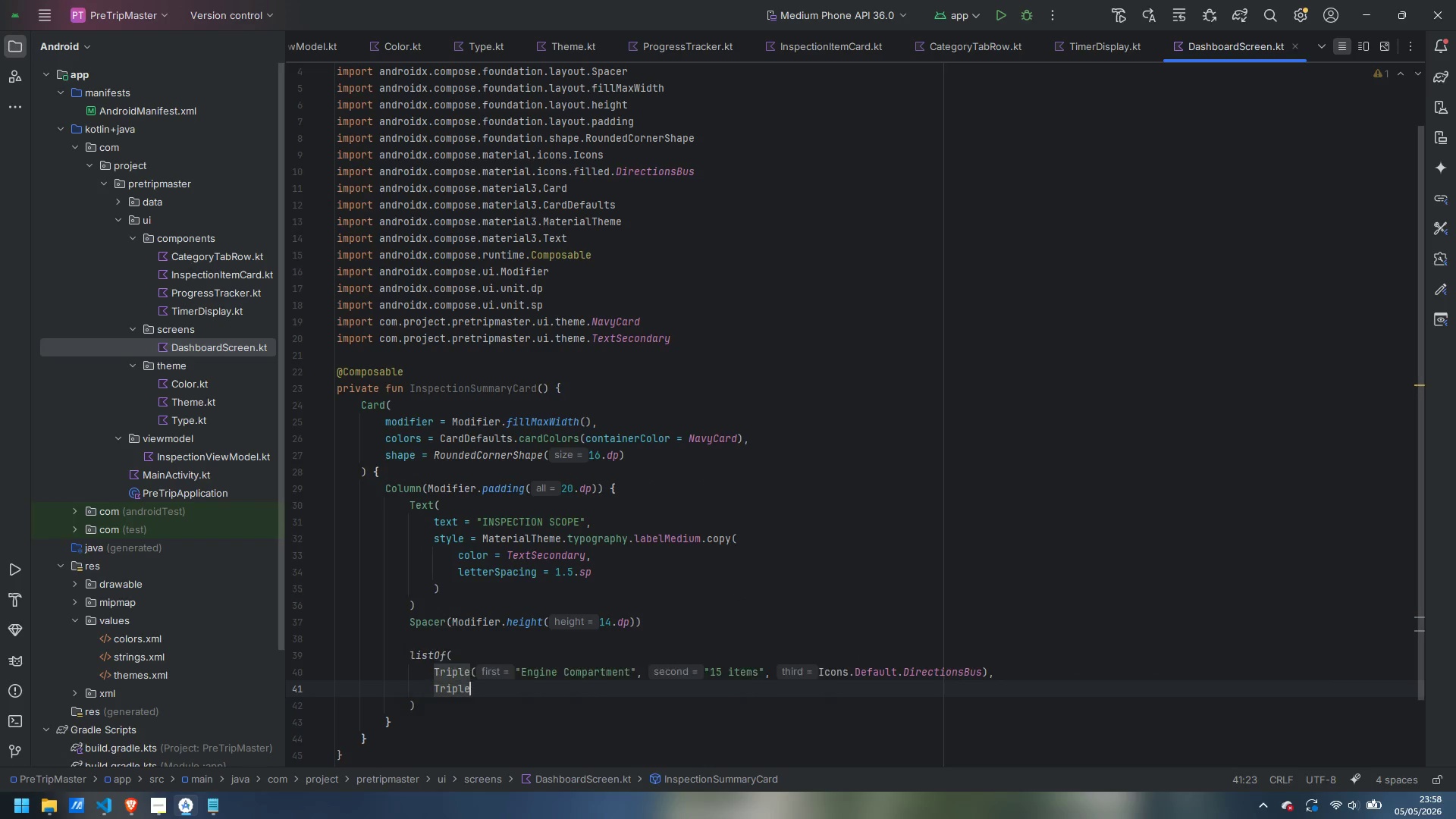 
key(Enter)
 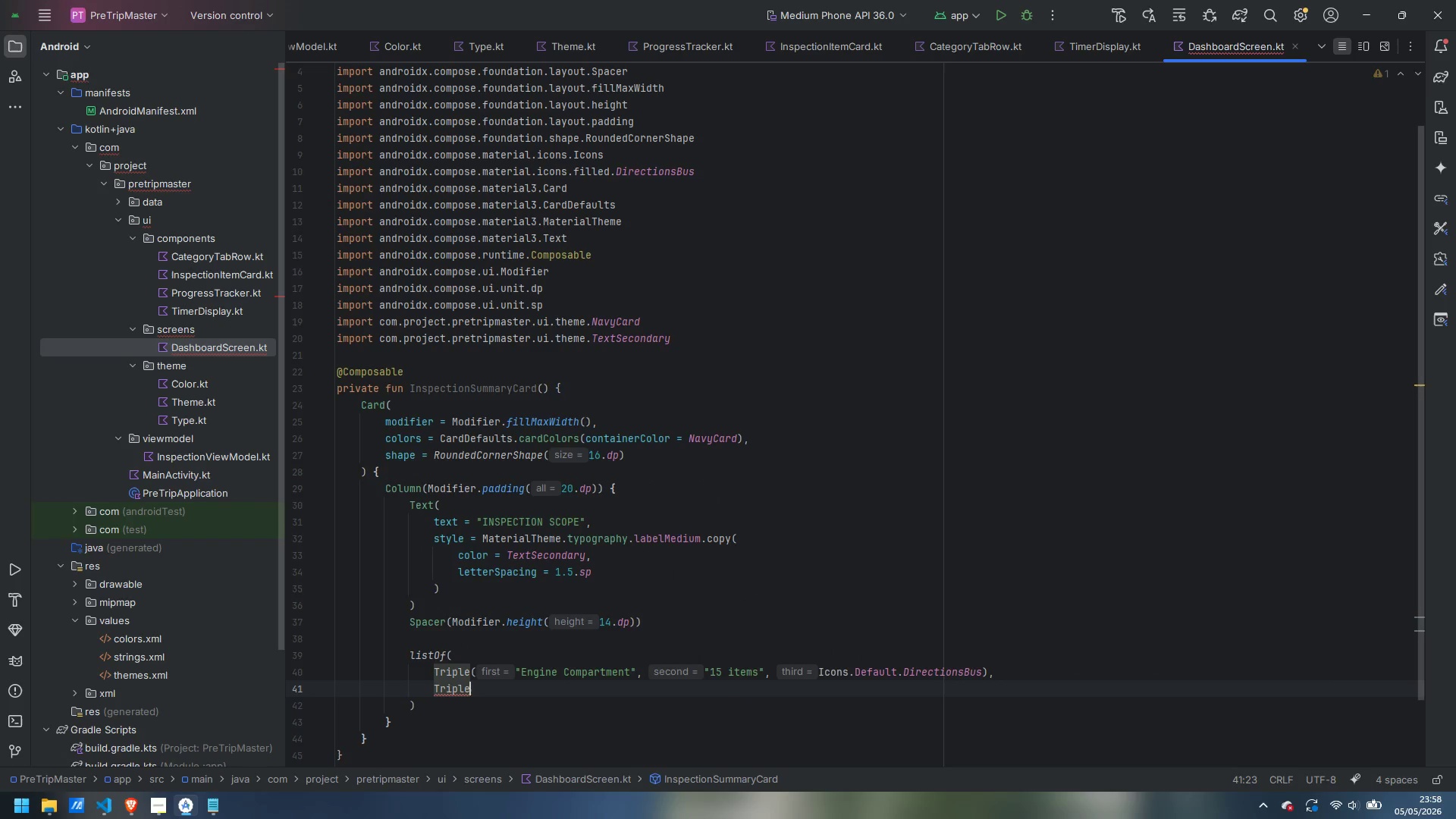 
type(("In-Cab / Lab)
 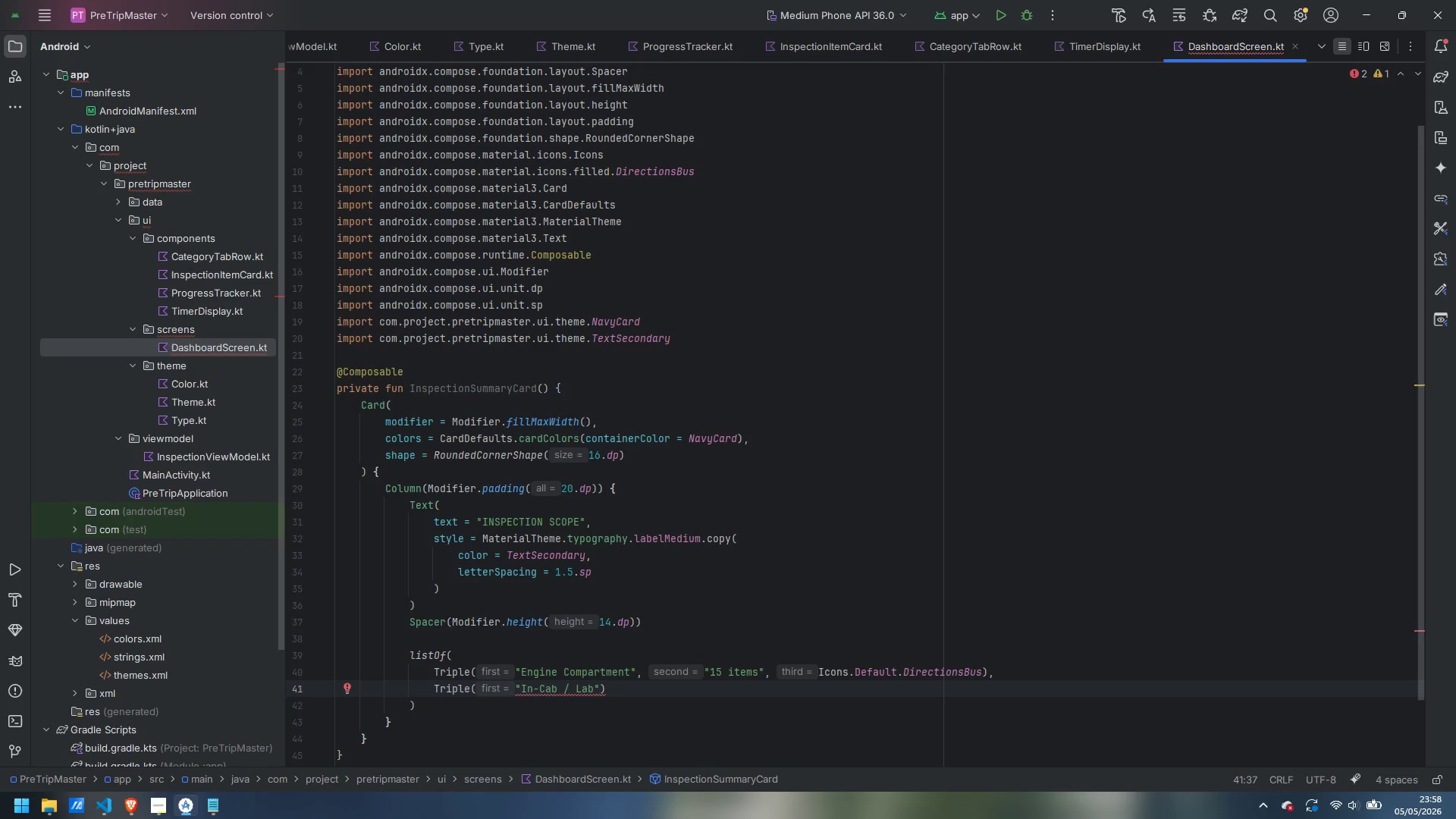 
key(ArrowRight)
 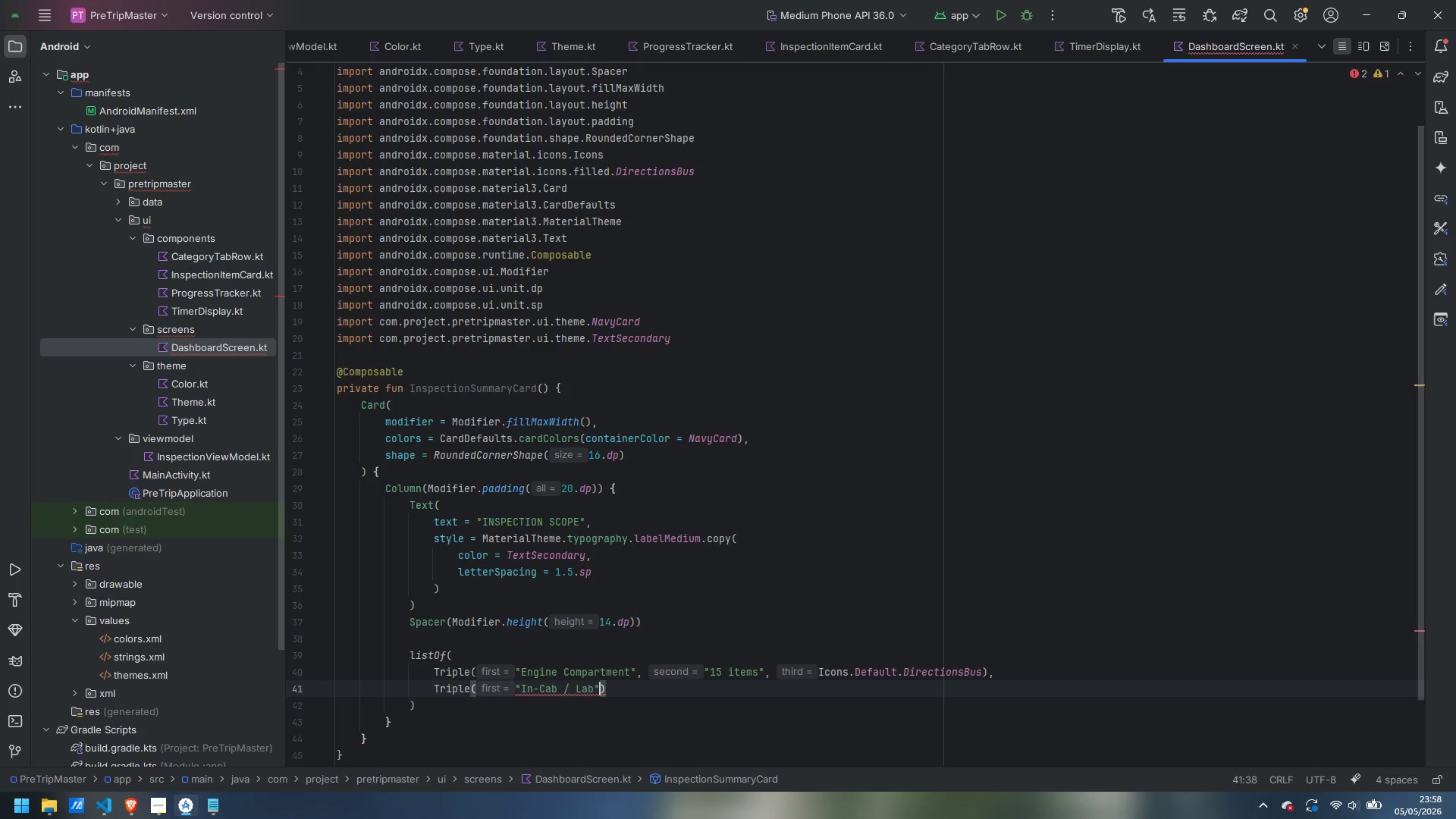 
type(, "15 items)
 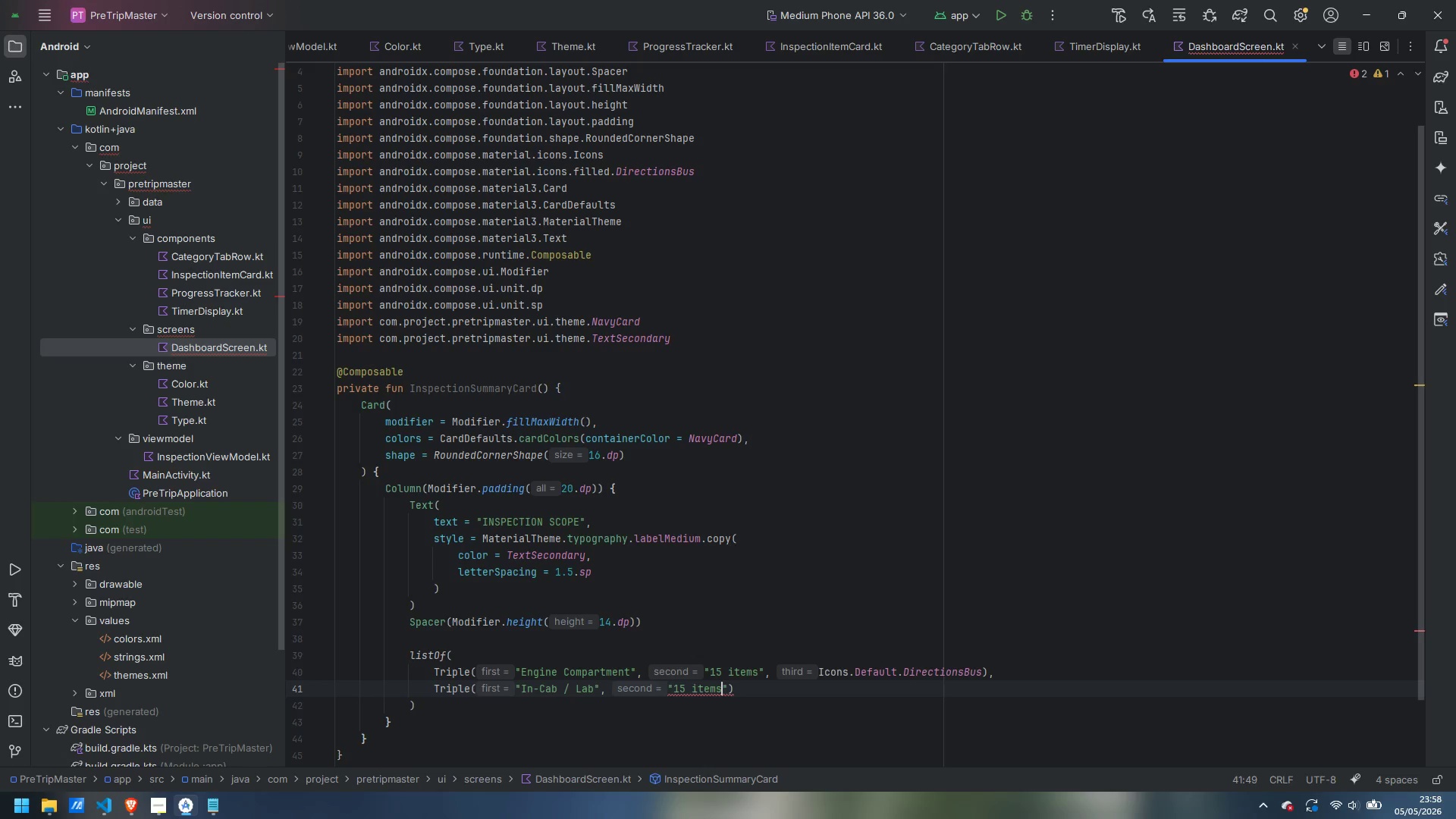 
key(ArrowRight)
 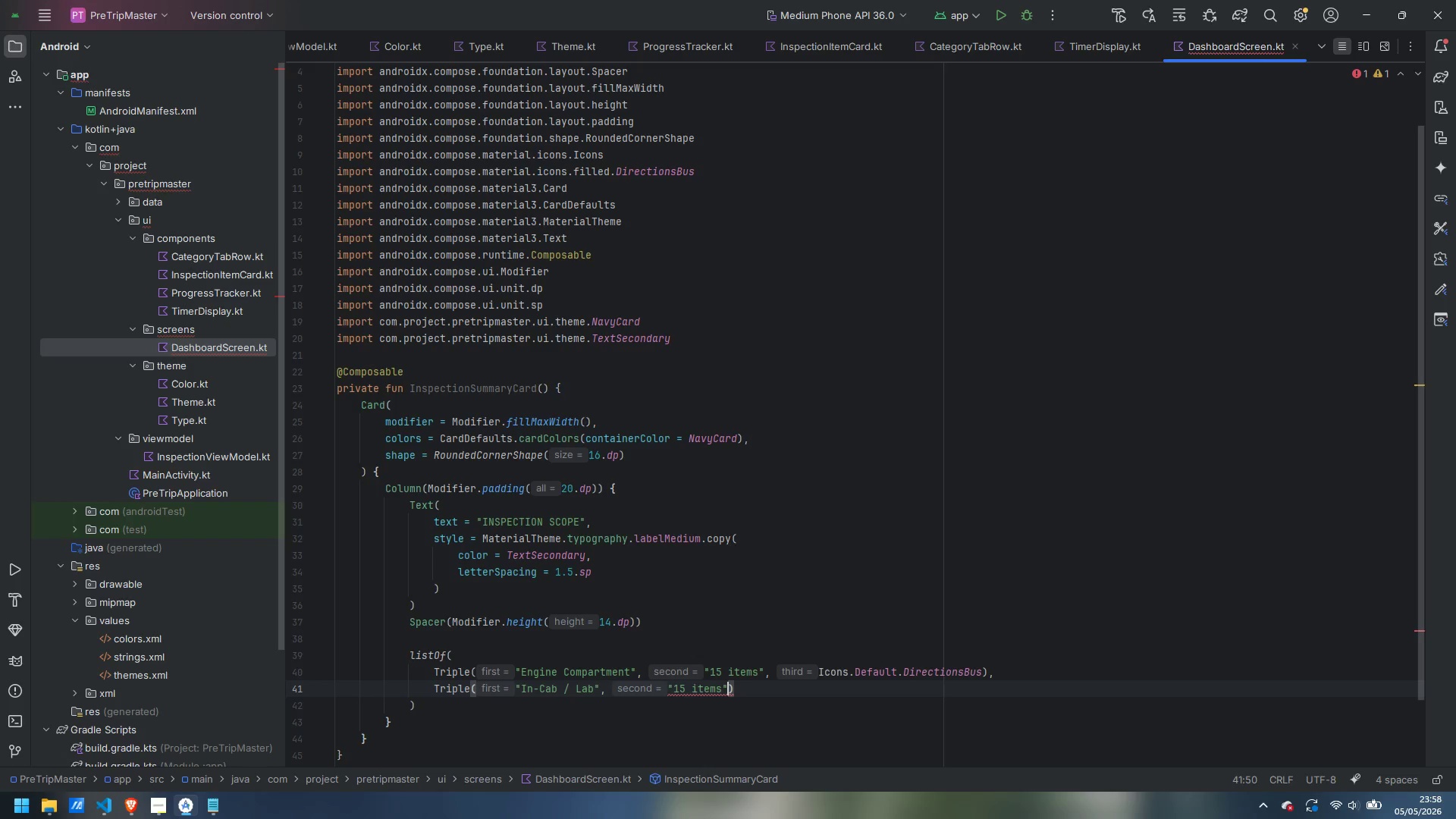 
type(, Icons.D)
 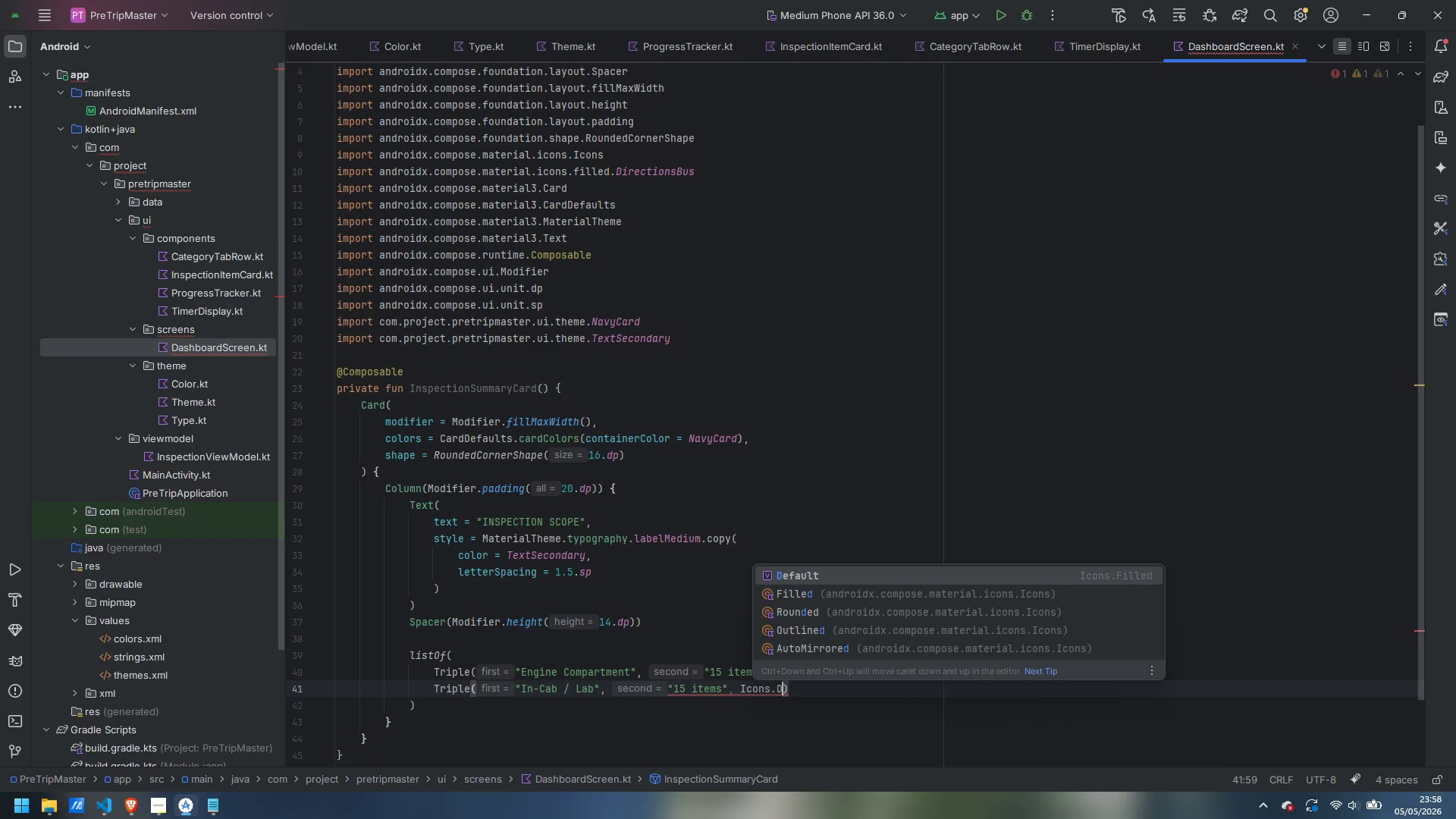 
key(Enter)
 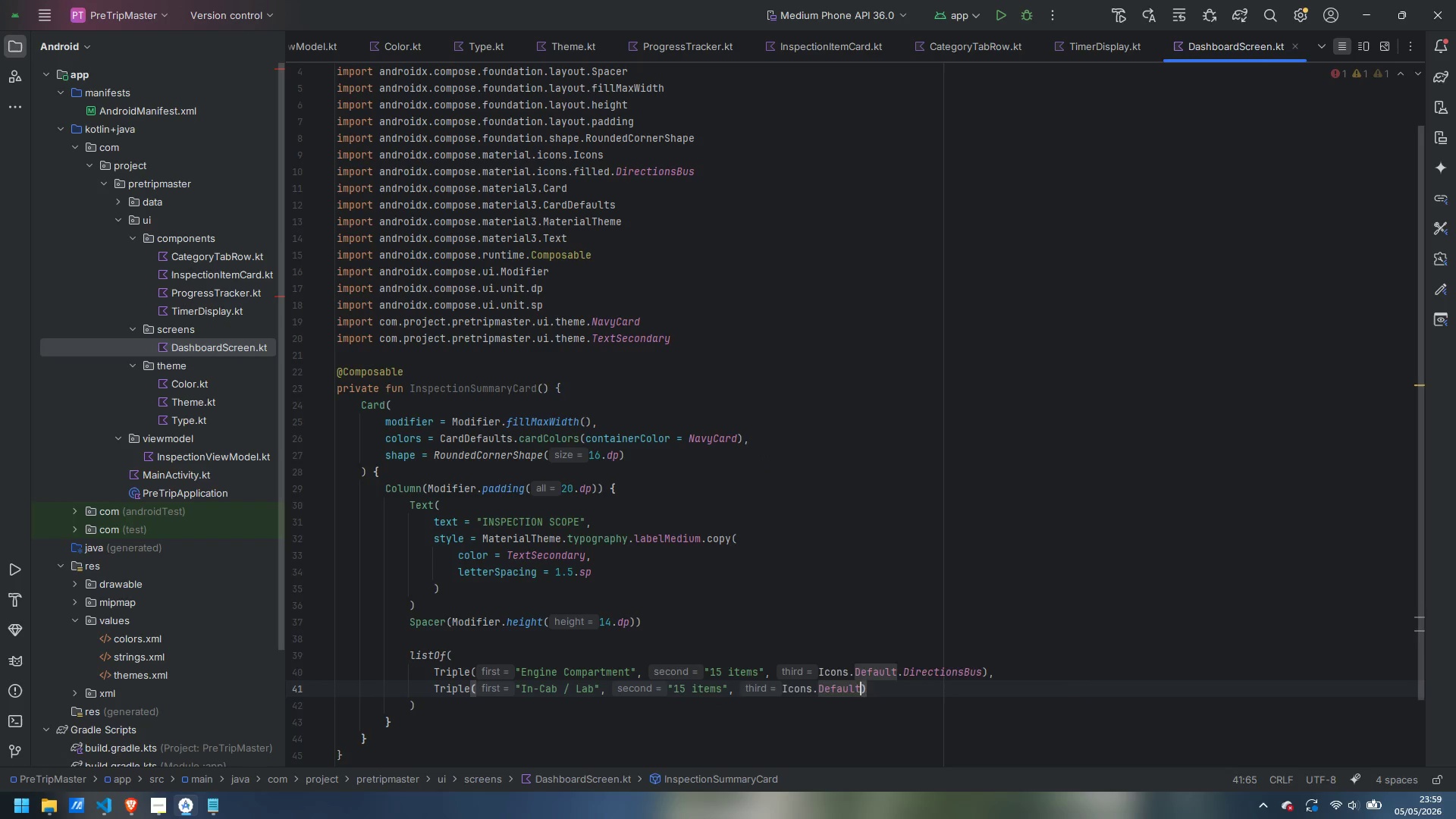 
type(.Star)
 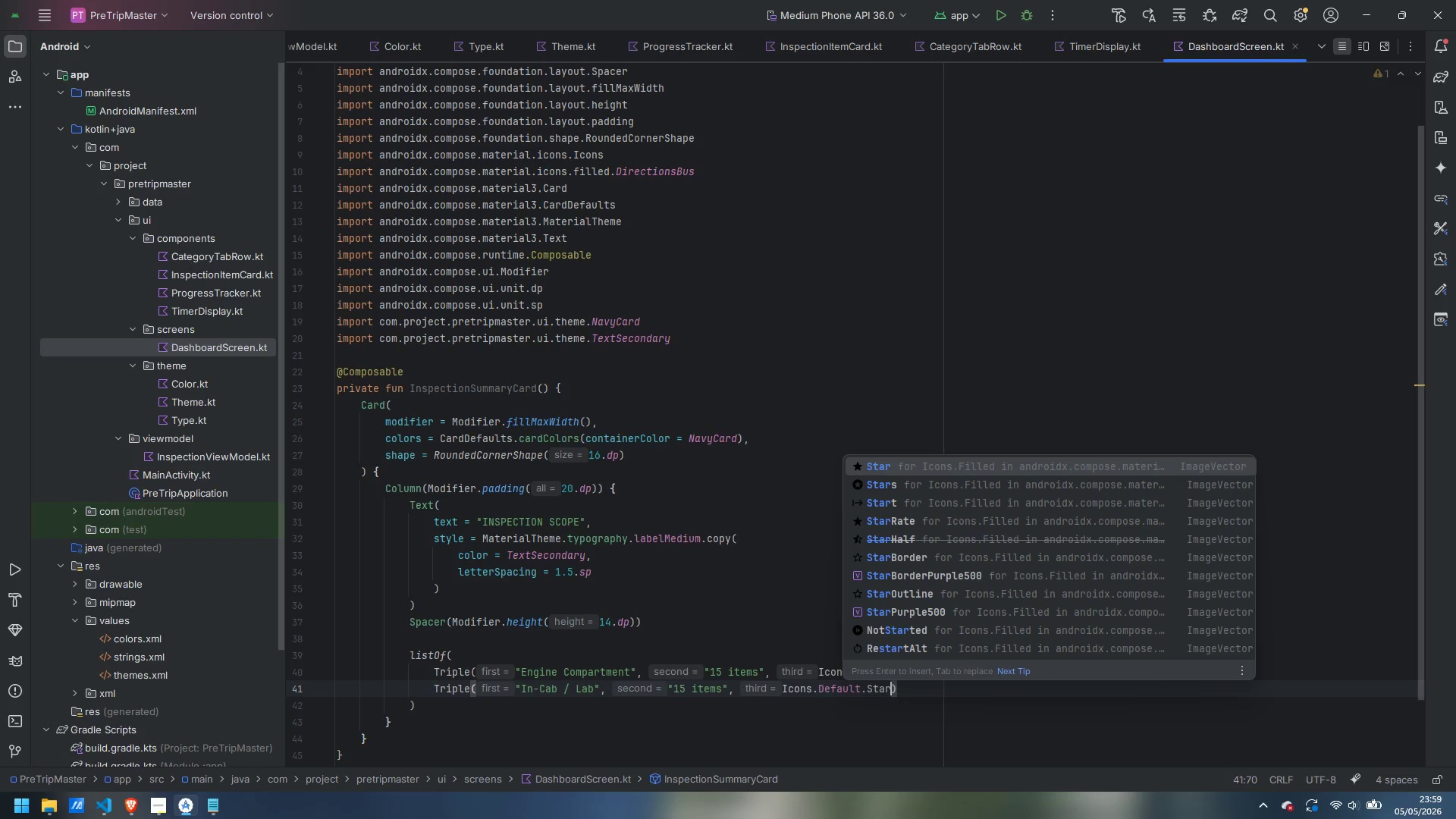 
key(Enter)
 